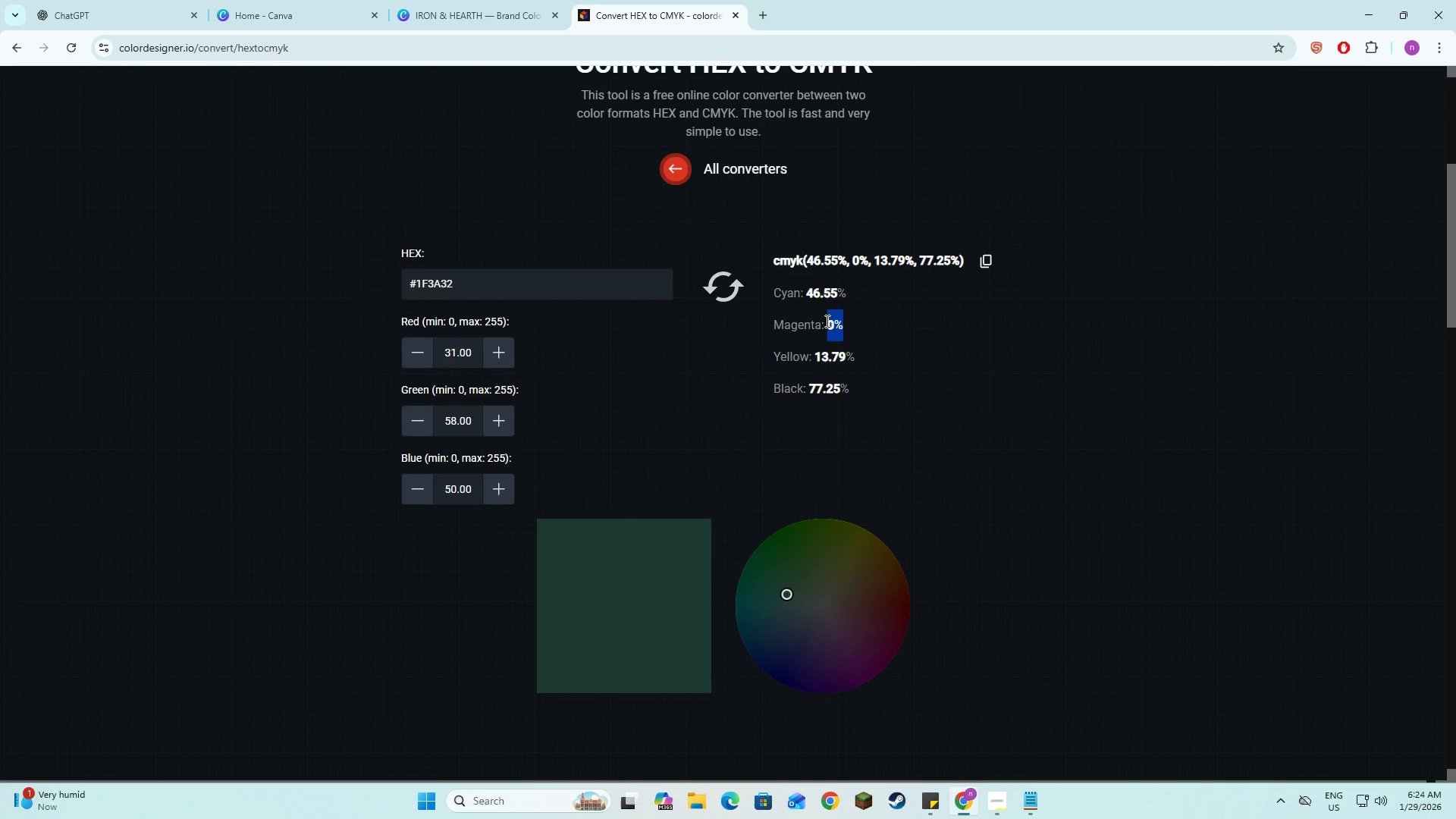 
key(Control+C)
 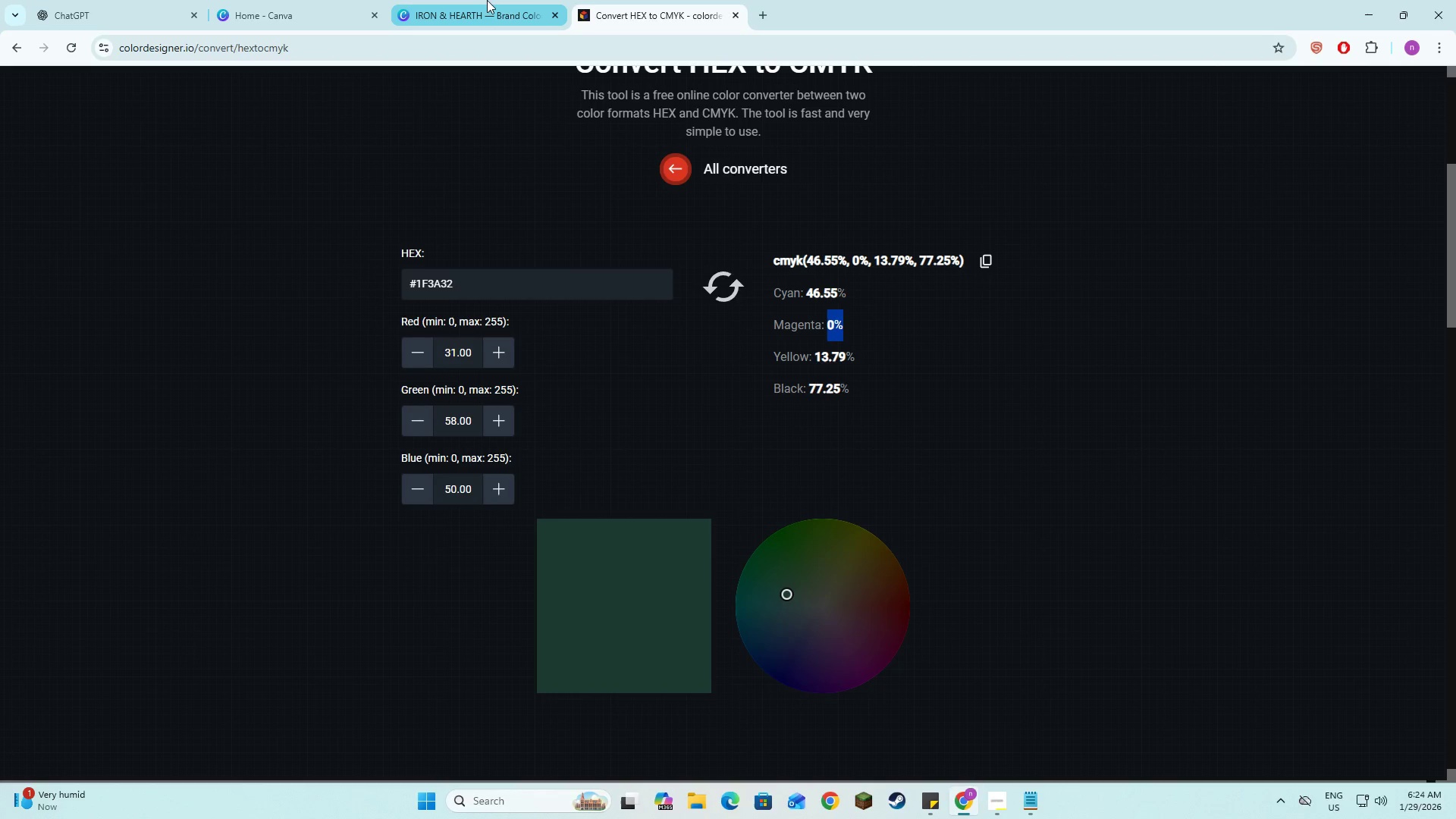 
key(Alt+AltLeft)
 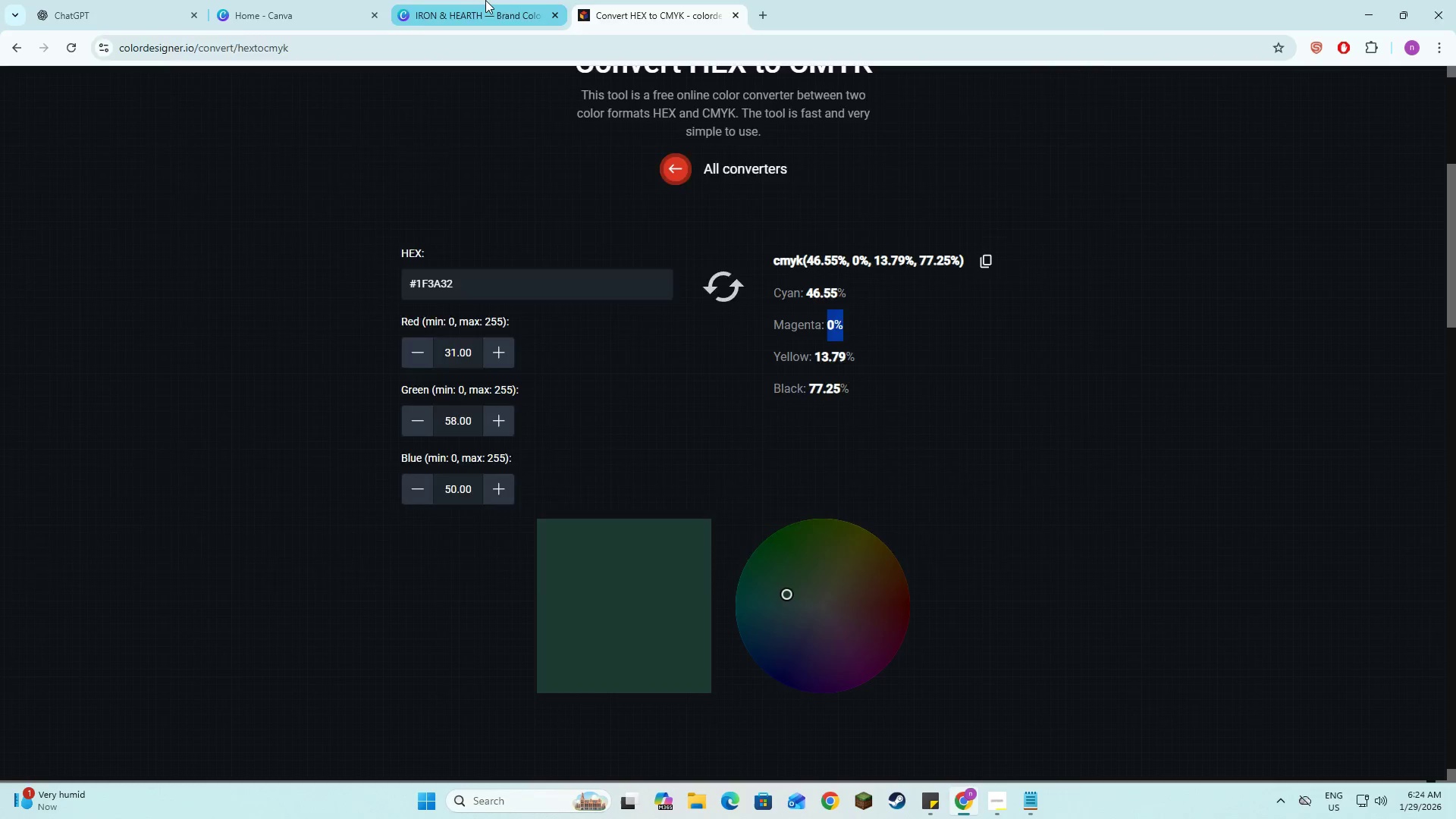 
key(Alt+Tab)
 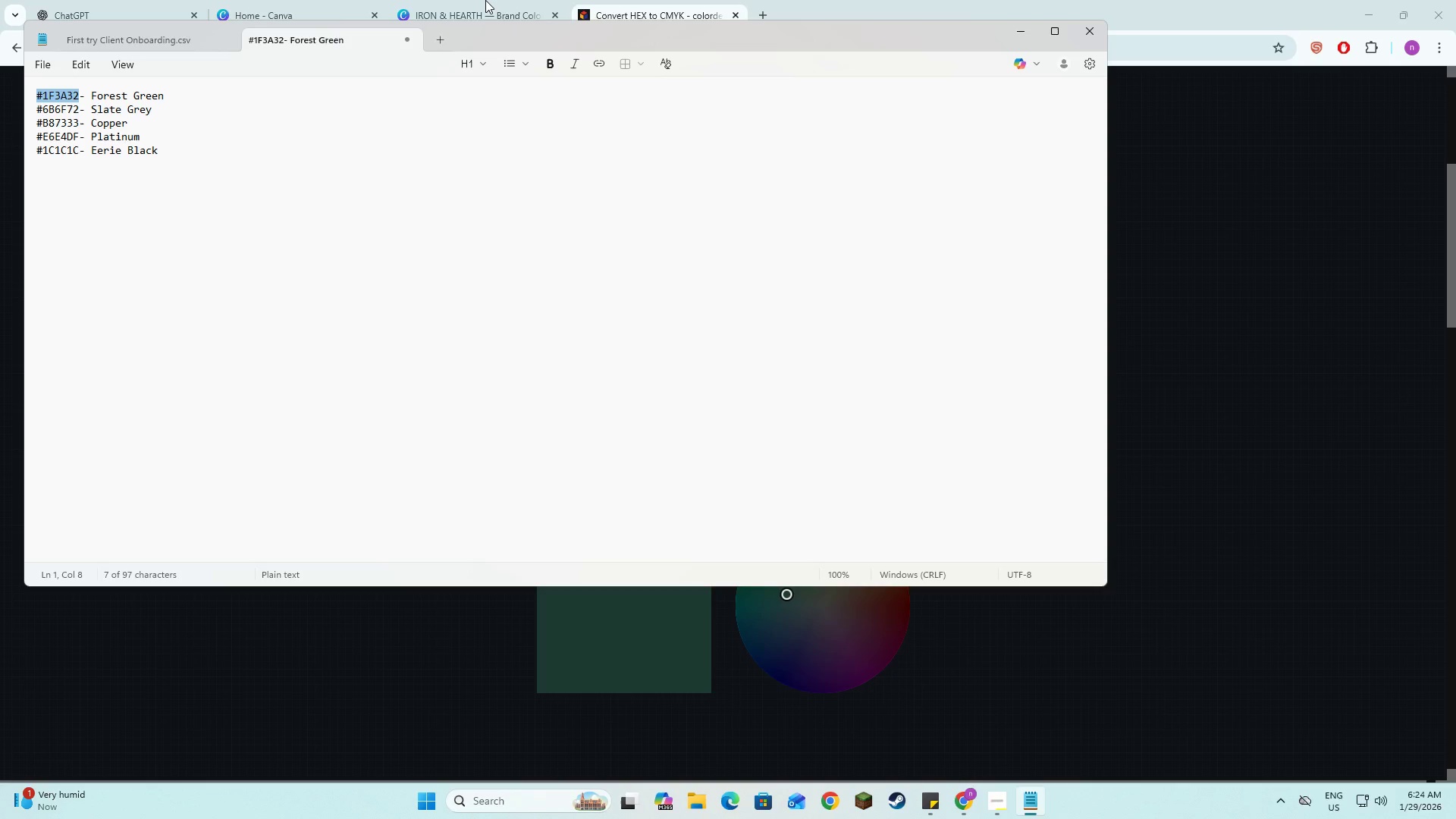 
key(Alt+AltLeft)
 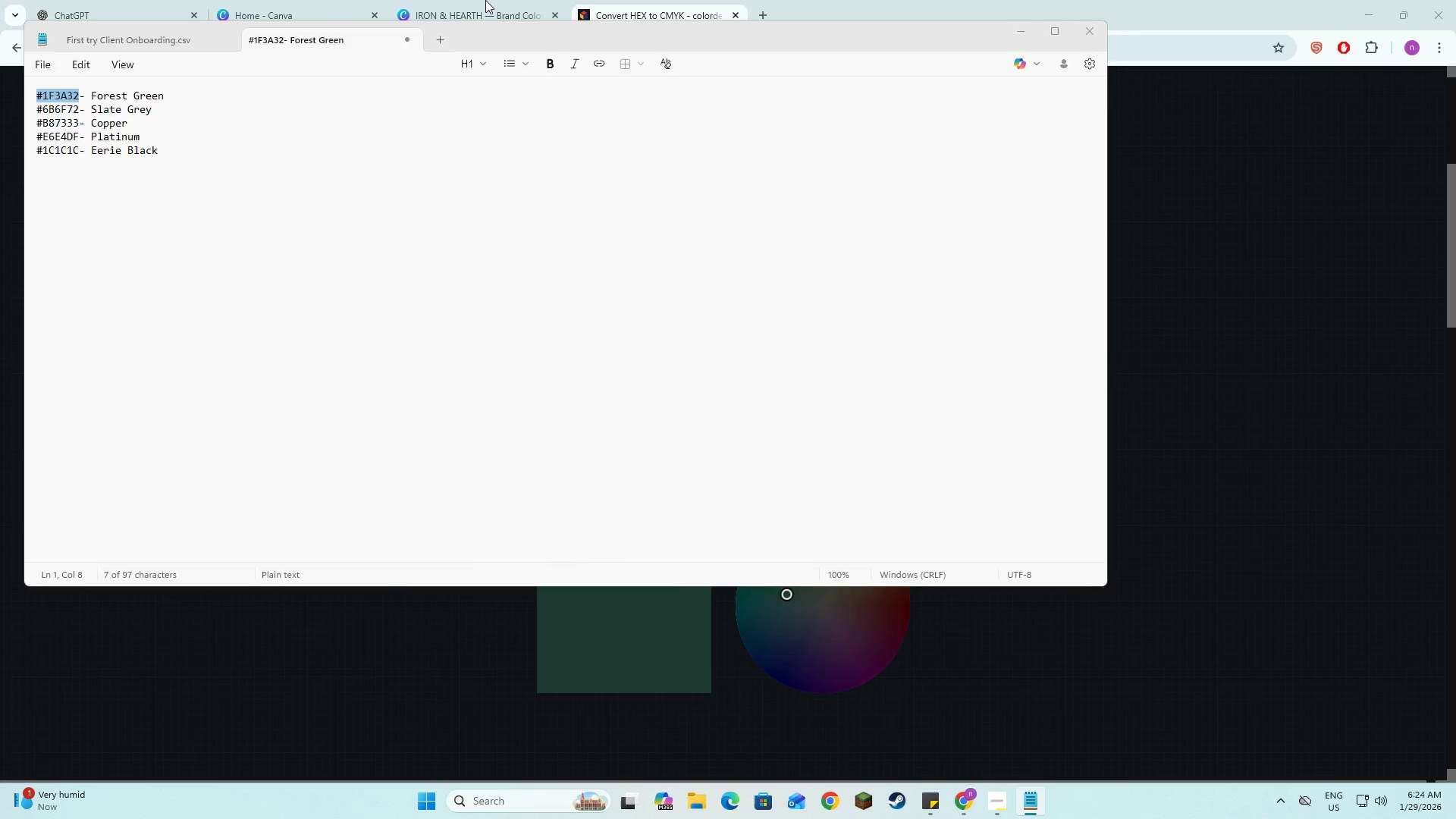 
key(Alt+Tab)
 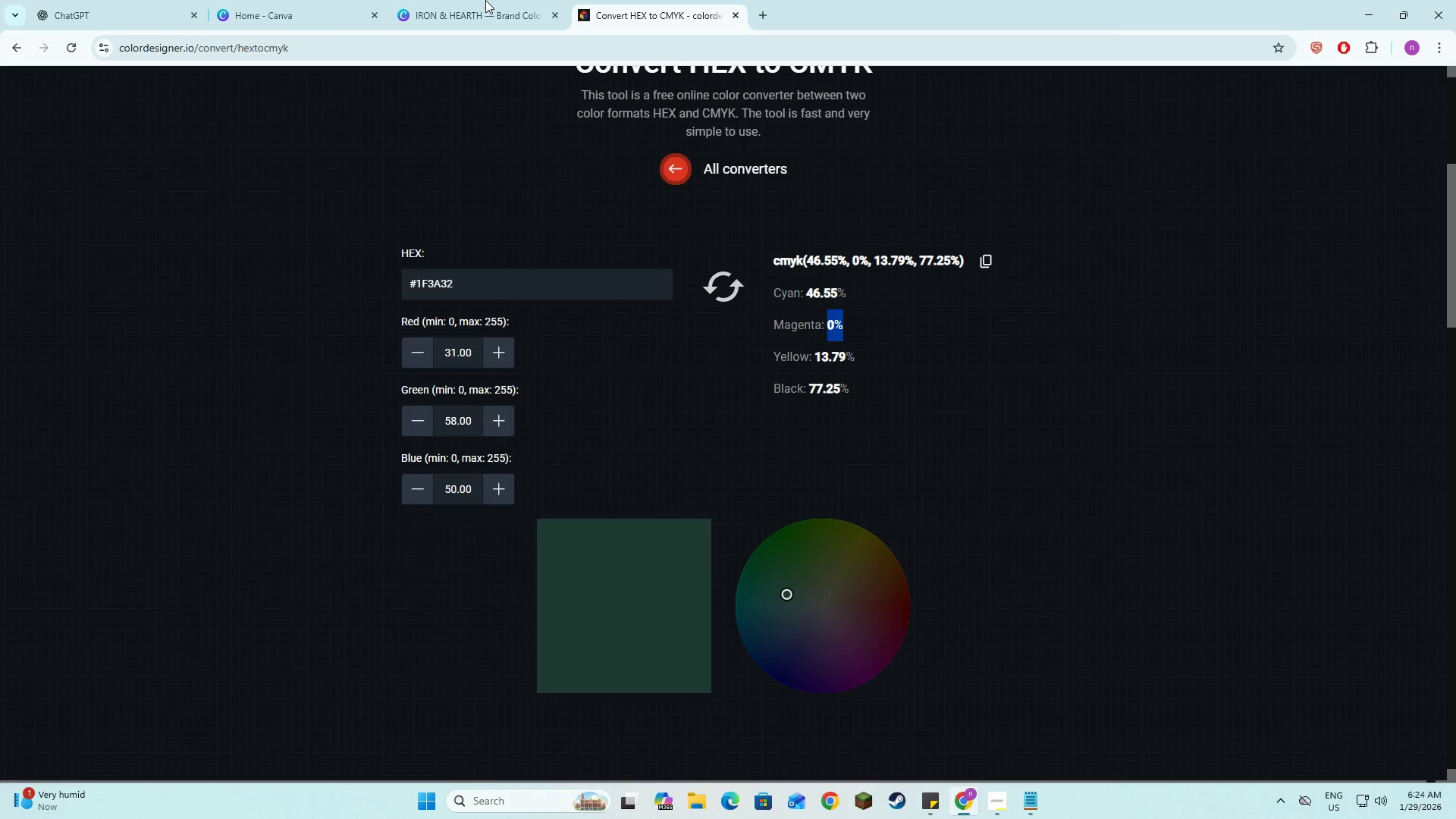 
left_click([485, 0])
 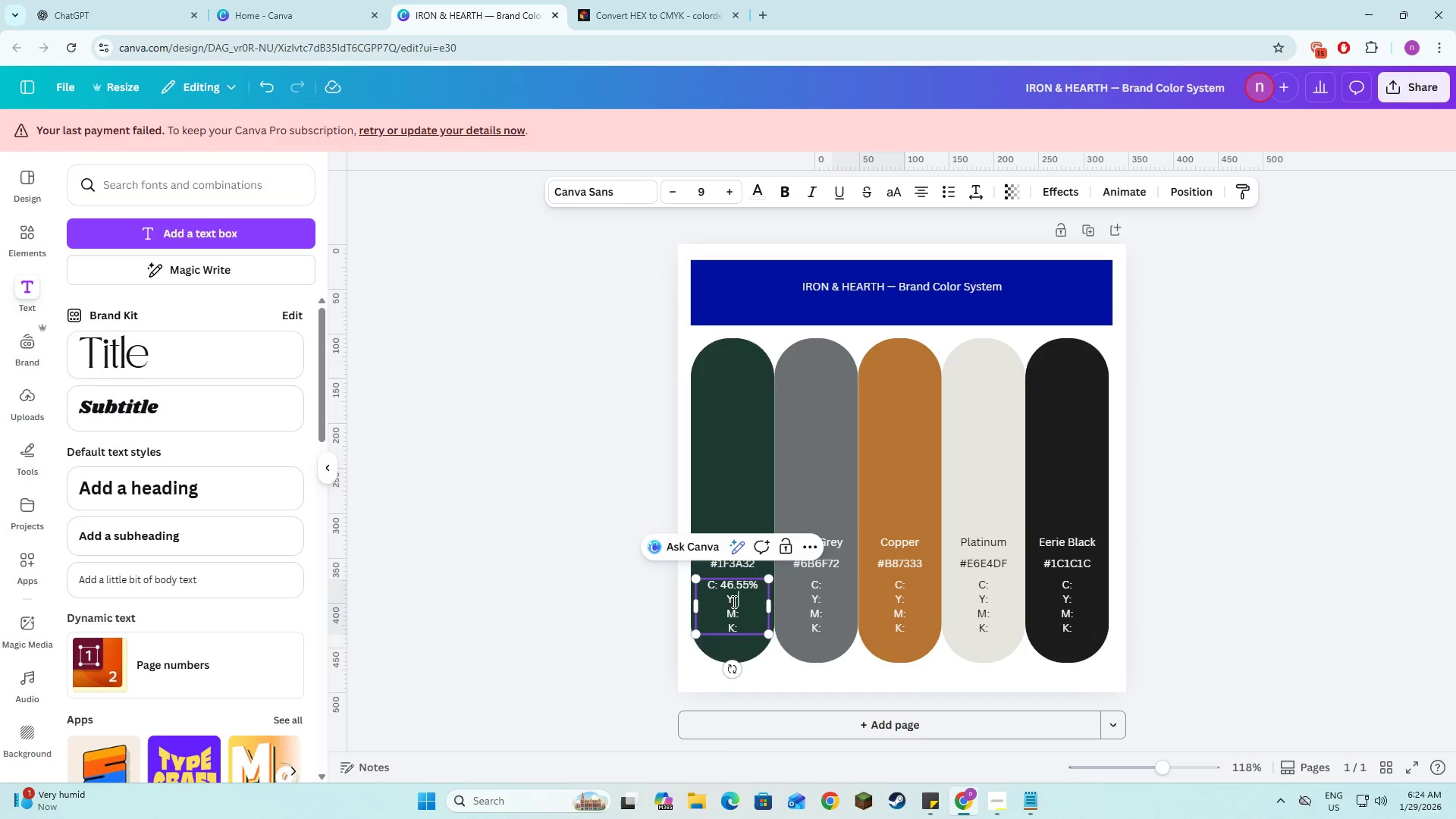 
key(Control+V)
 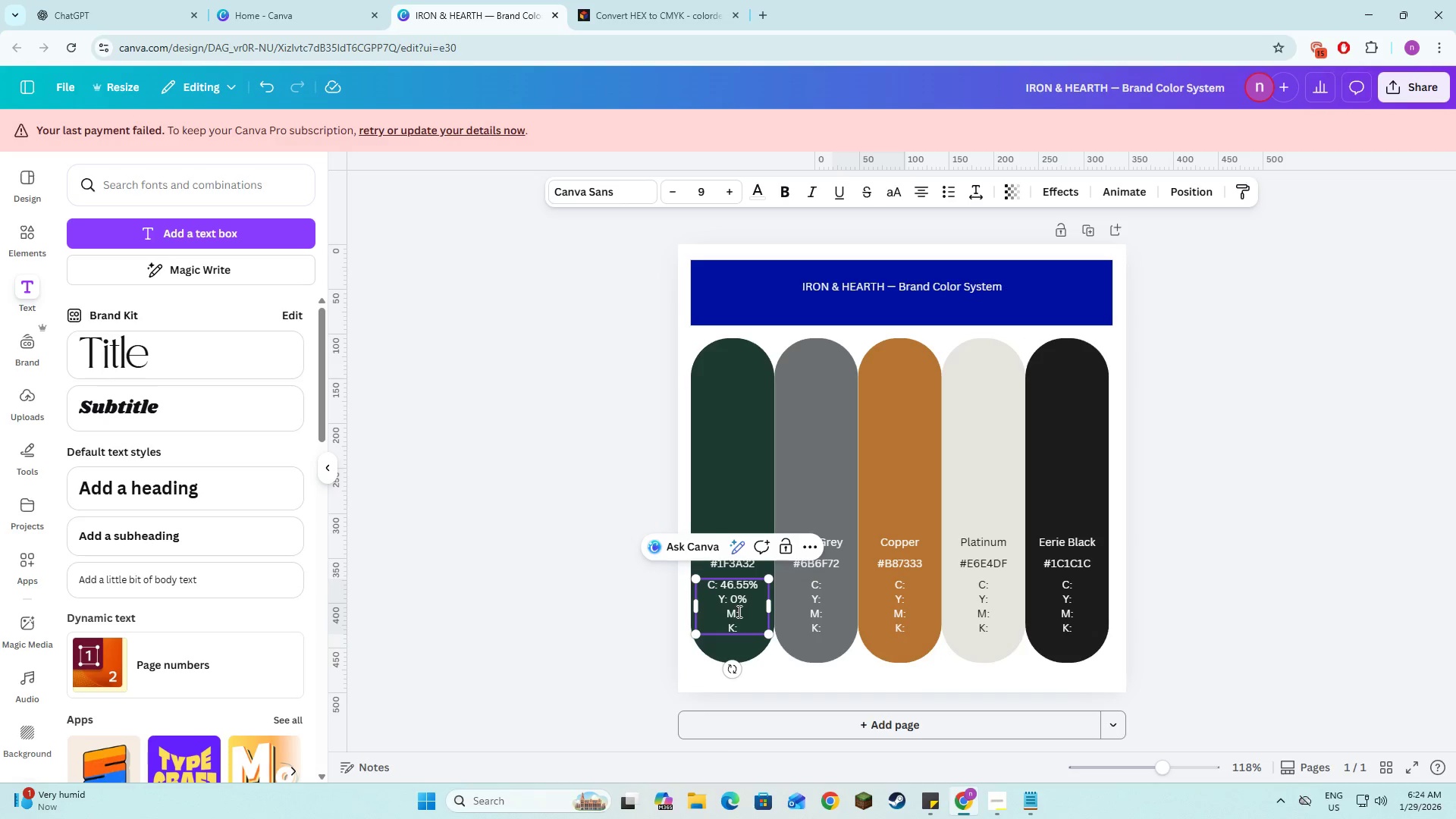 
left_click([741, 613])
 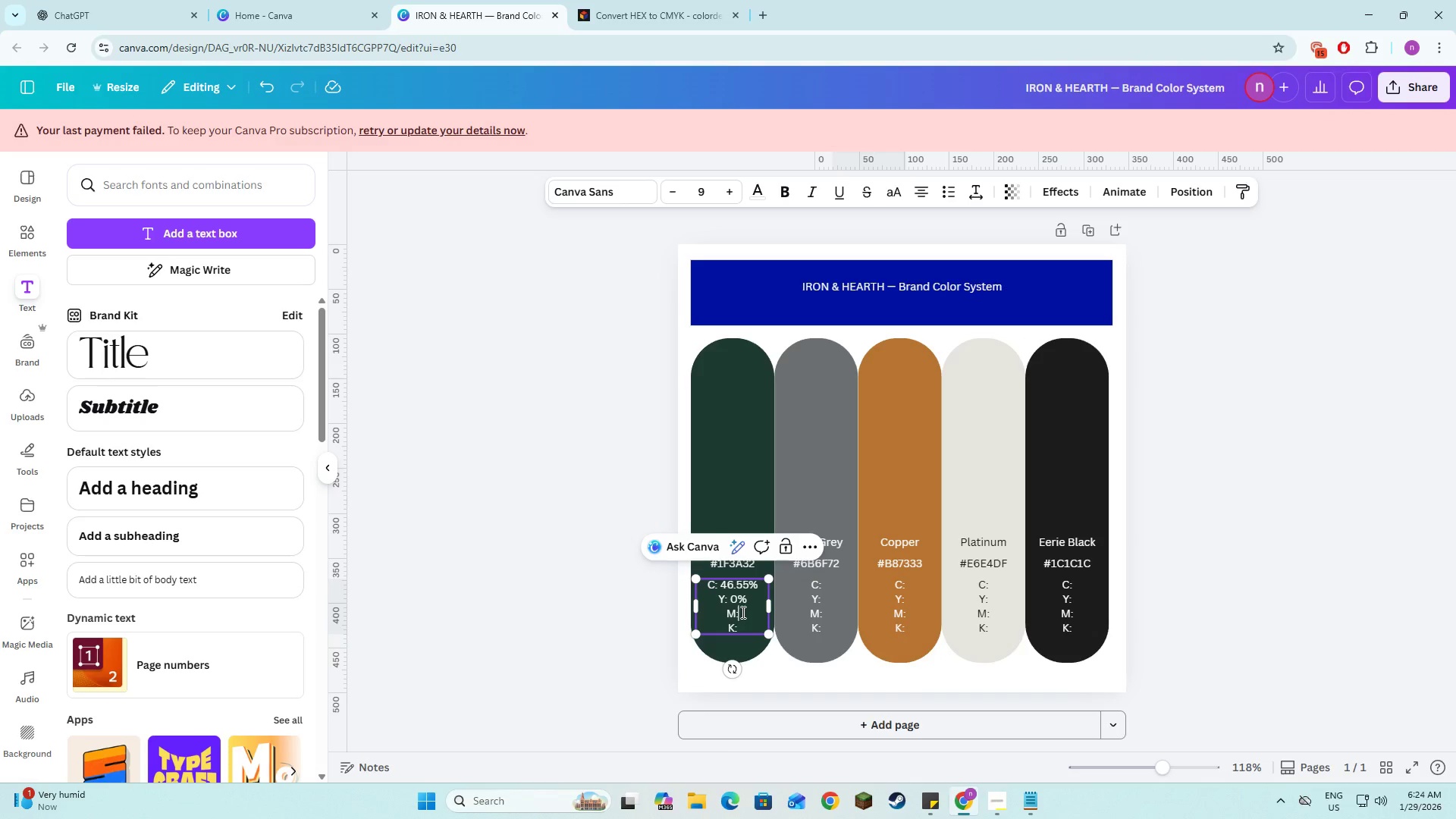 
key(Space)
 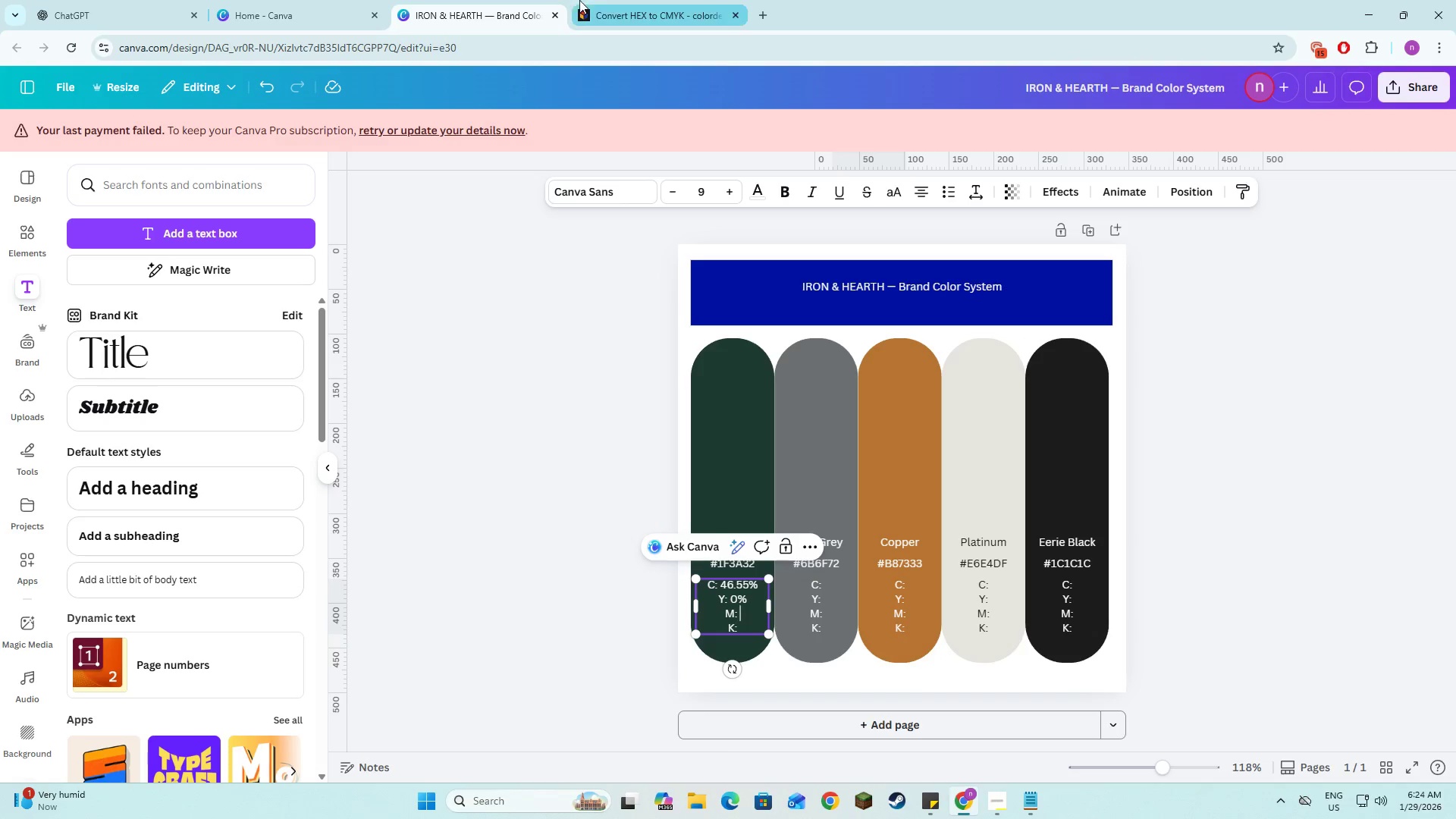 
left_click([599, 0])
 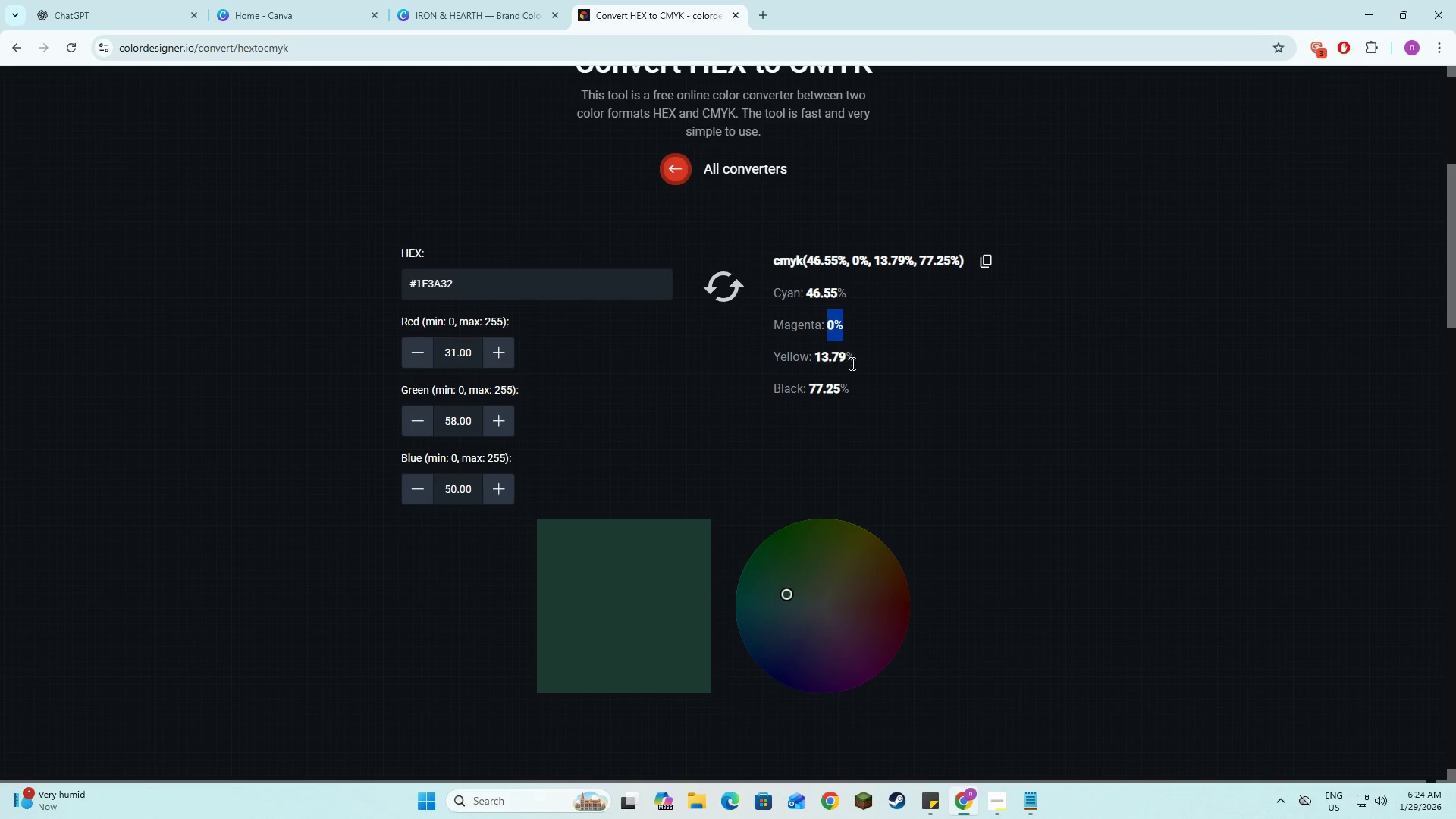 
left_click_drag(start_coordinate=[856, 357], to_coordinate=[817, 356])
 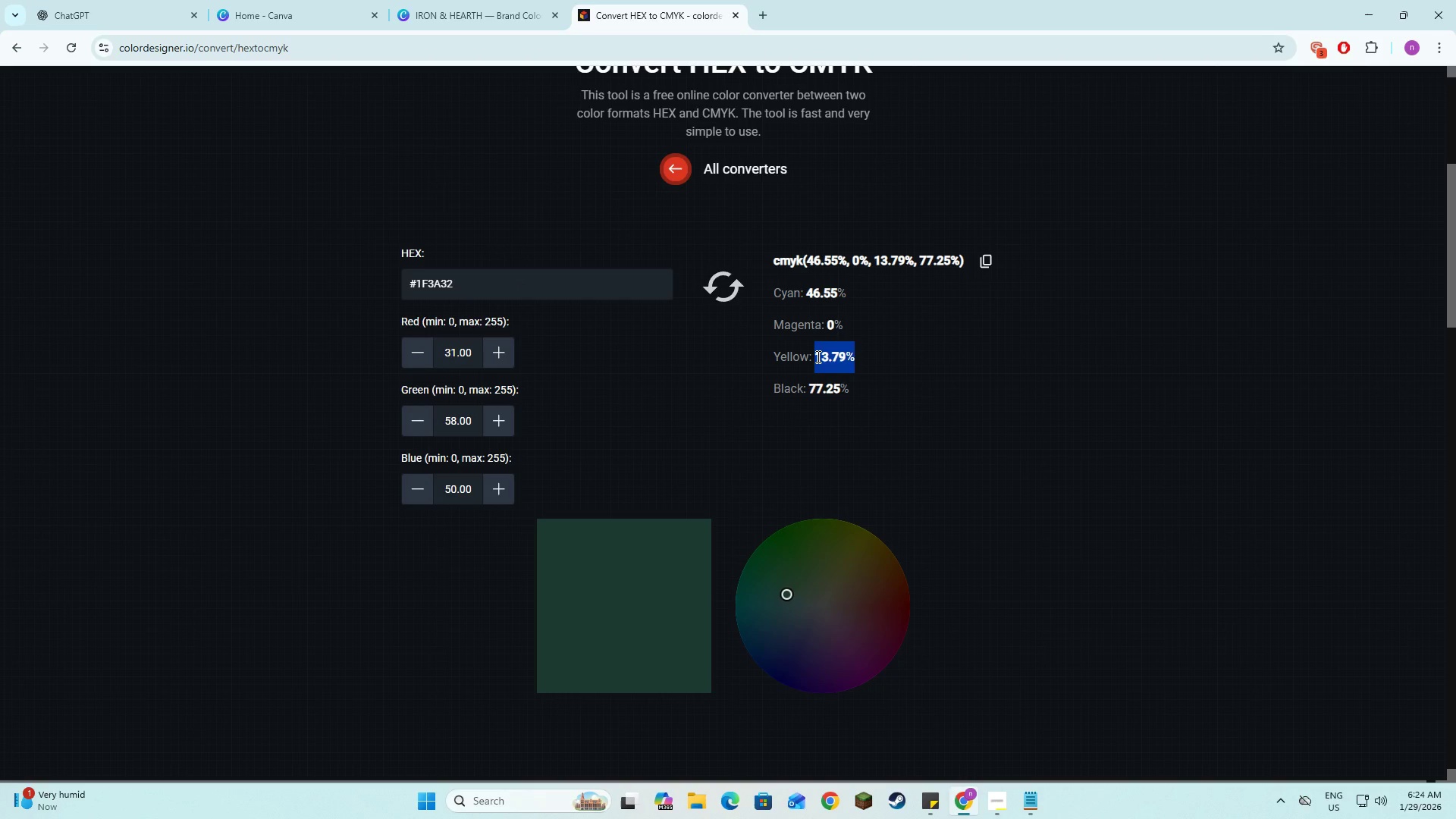 
key(Control+C)
 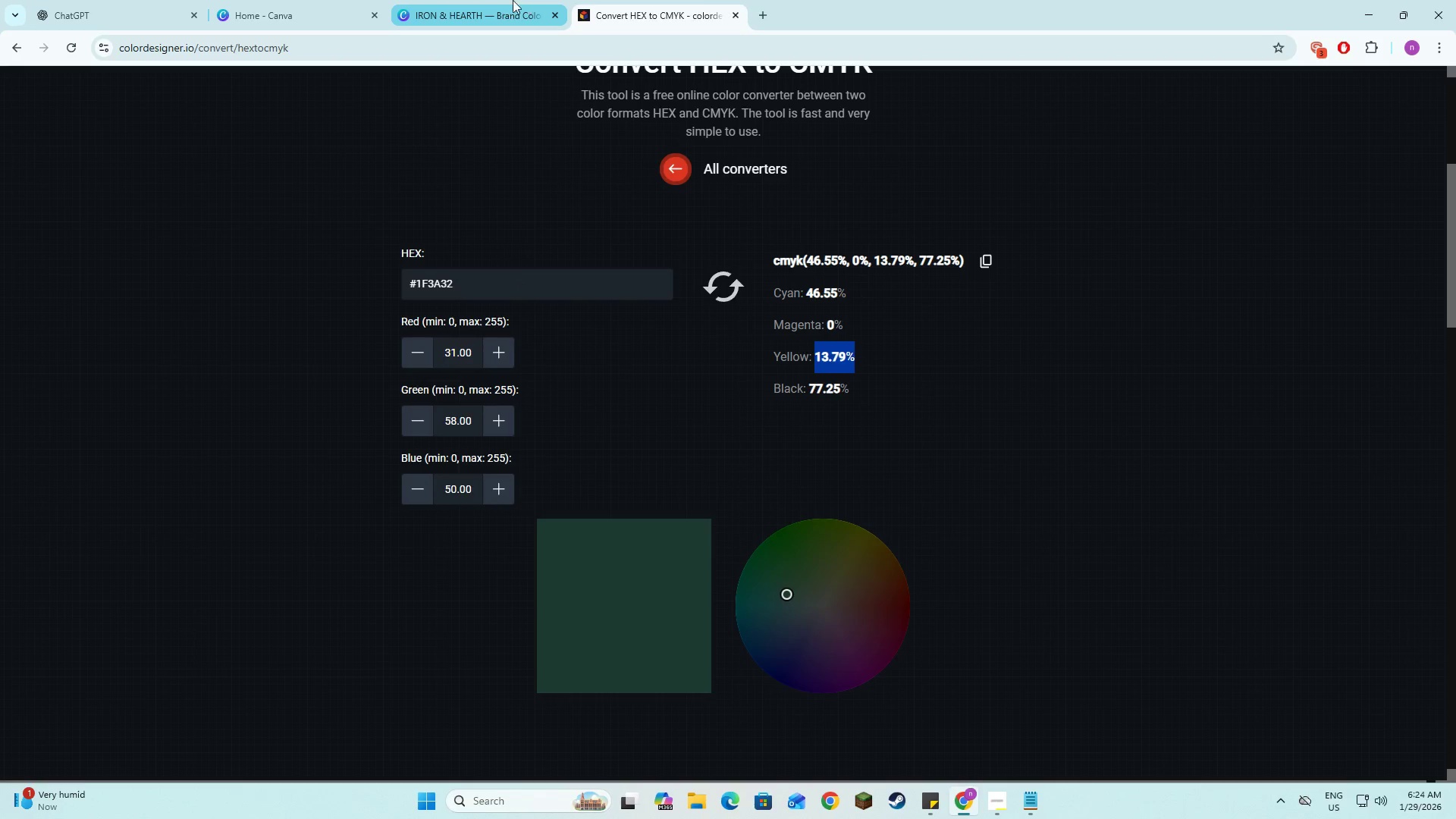 
left_click([513, 0])
 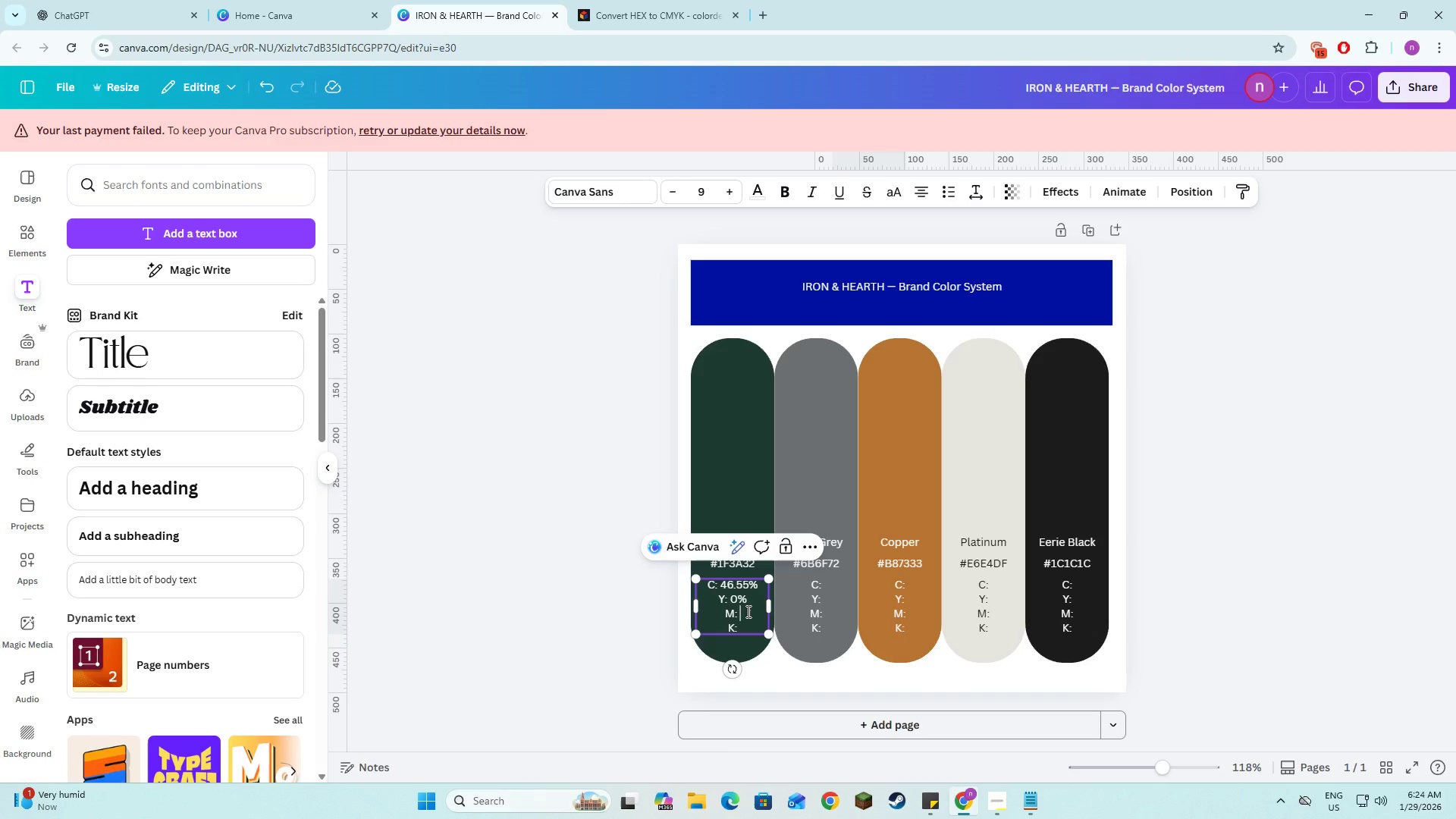 
key(Control+V)
 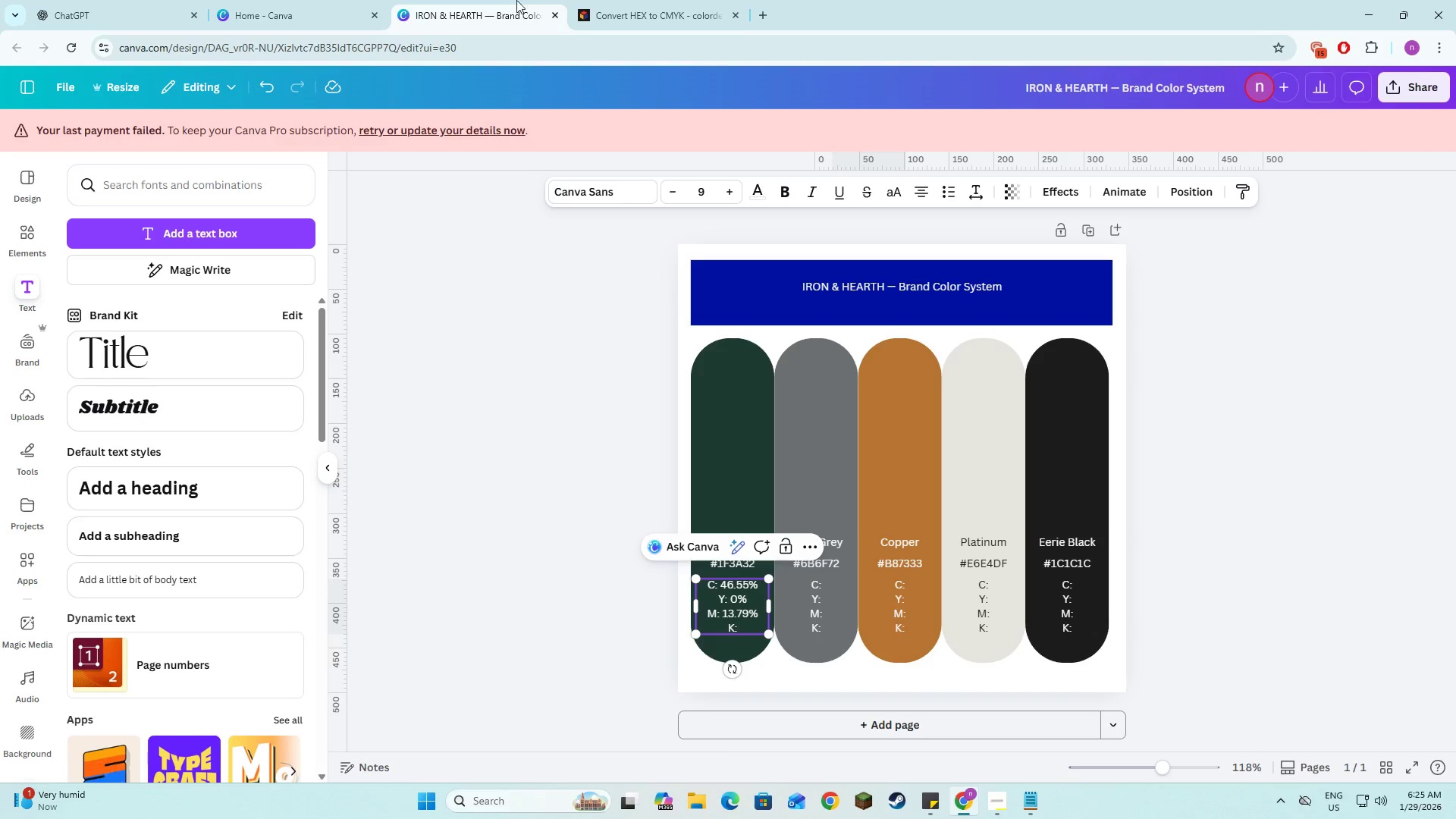 
left_click([627, 0])
 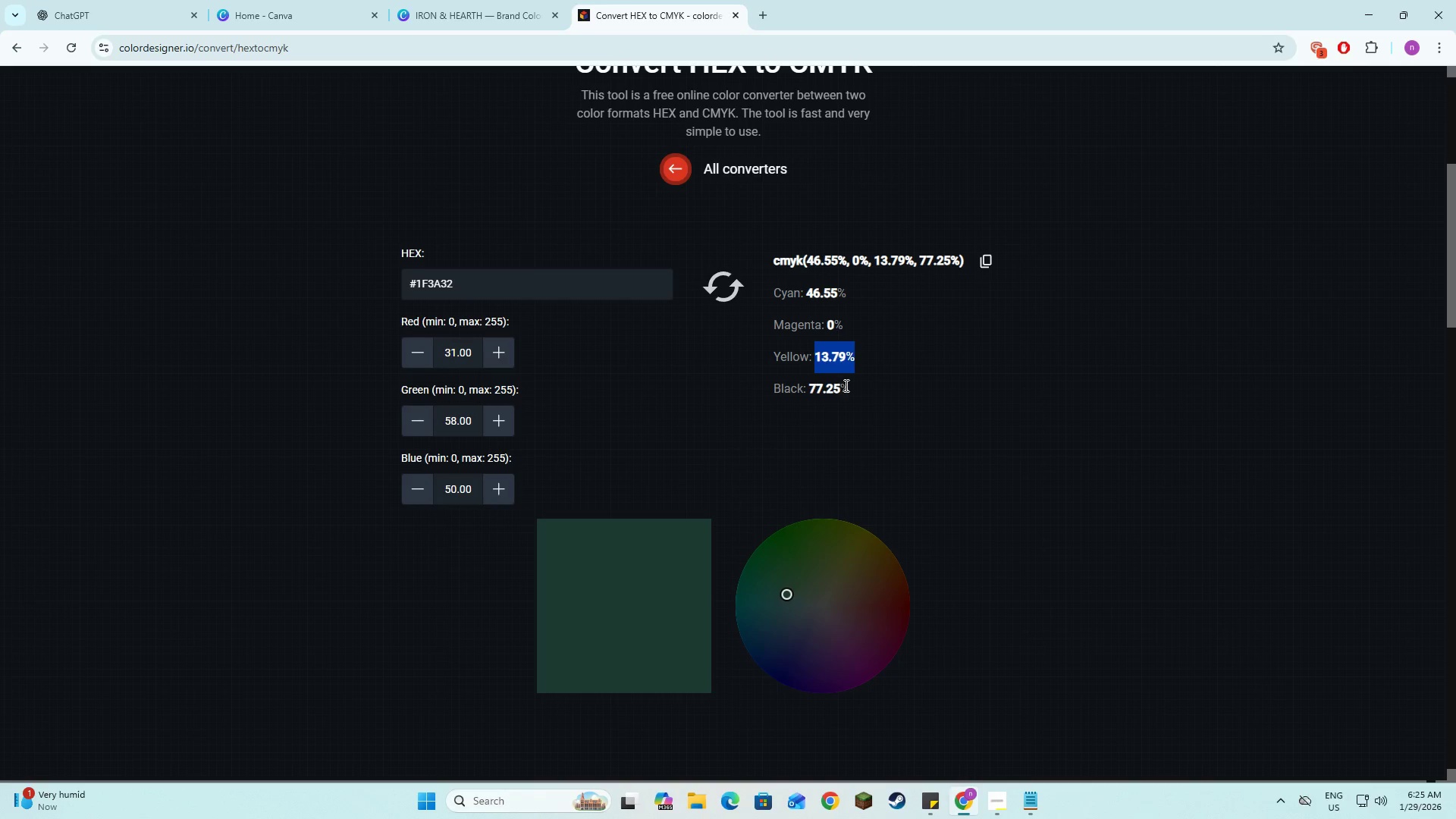 
left_click_drag(start_coordinate=[849, 386], to_coordinate=[809, 386])
 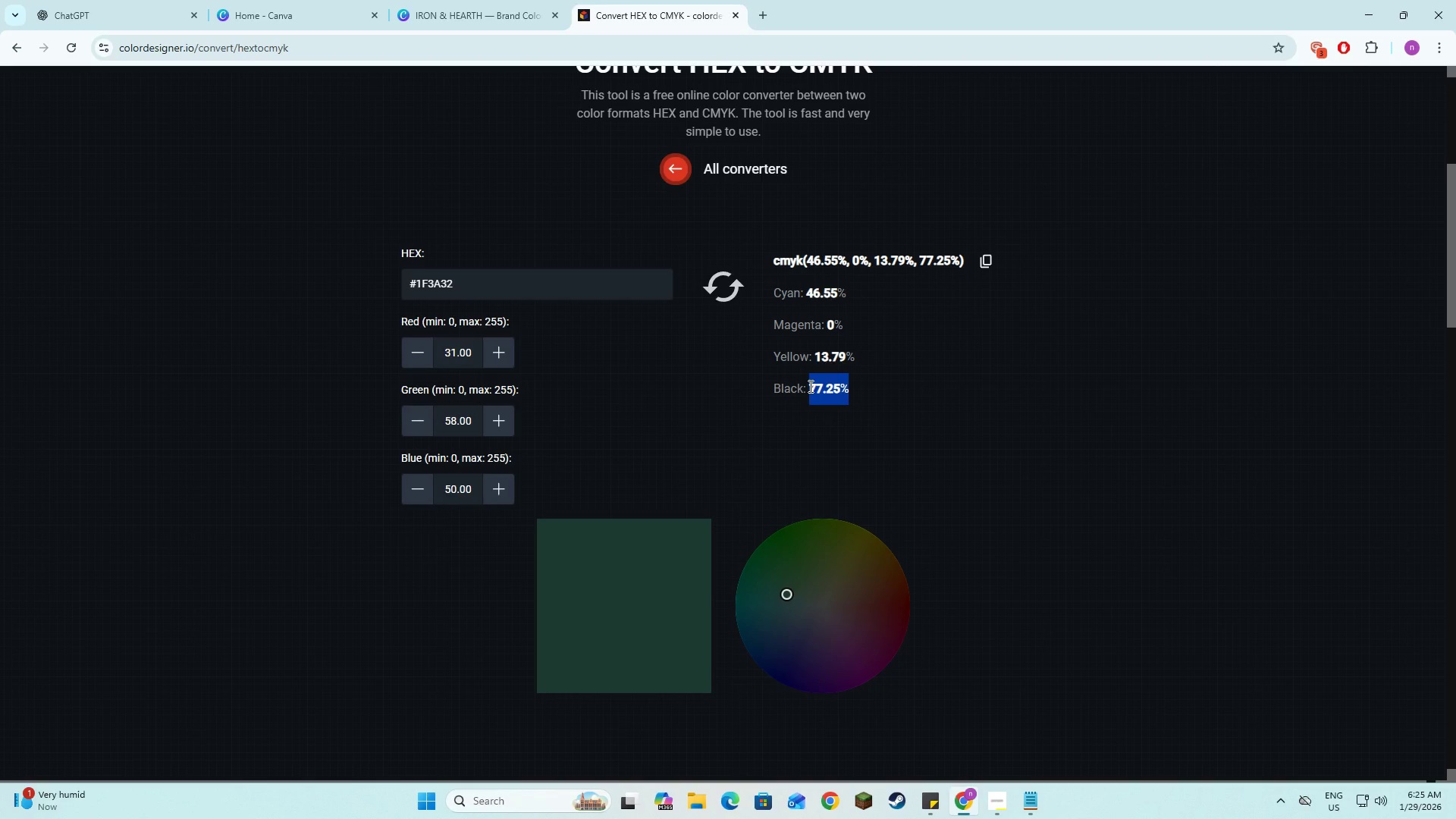 
key(Control+C)
 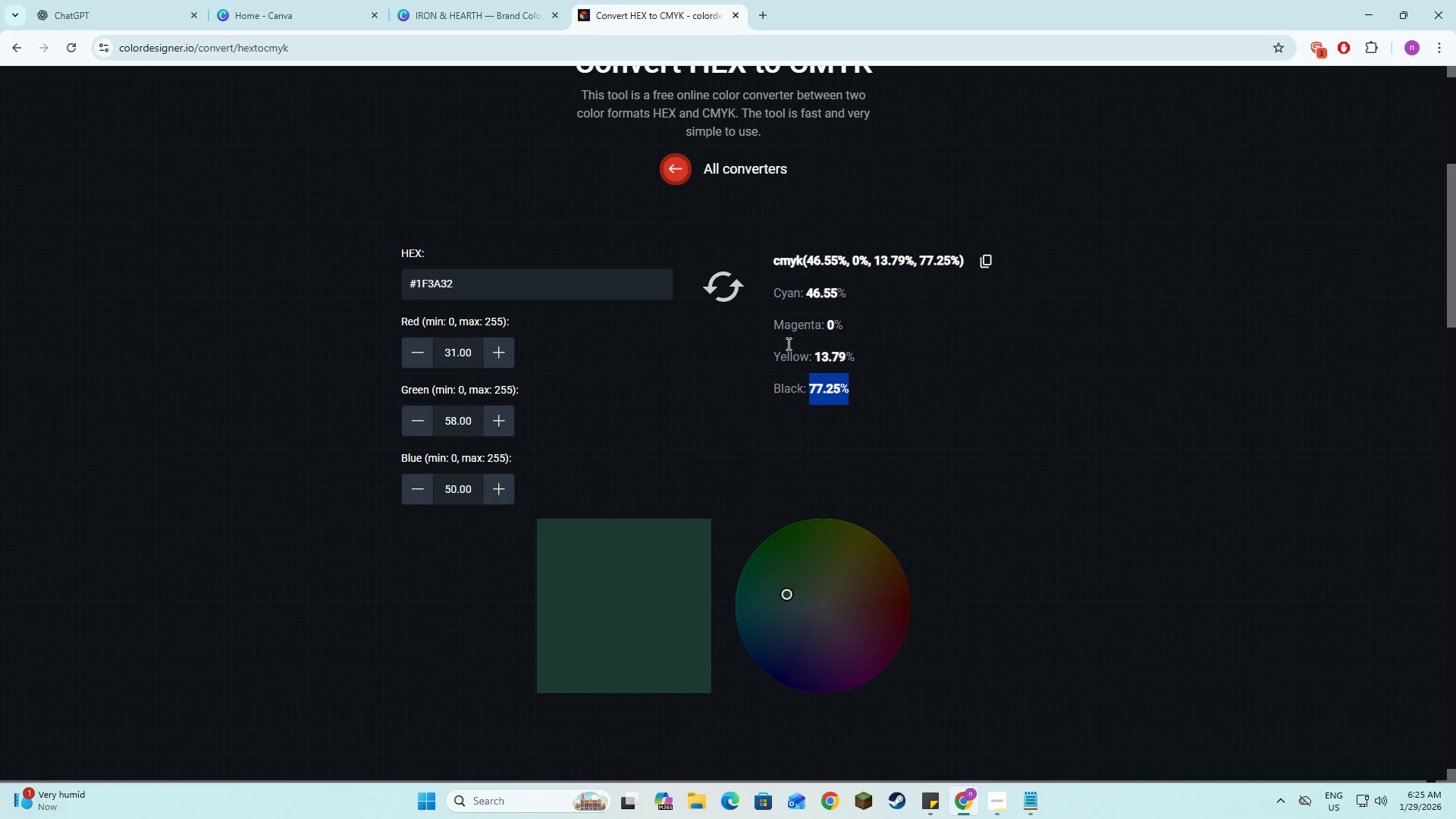 
key(Control+C)
 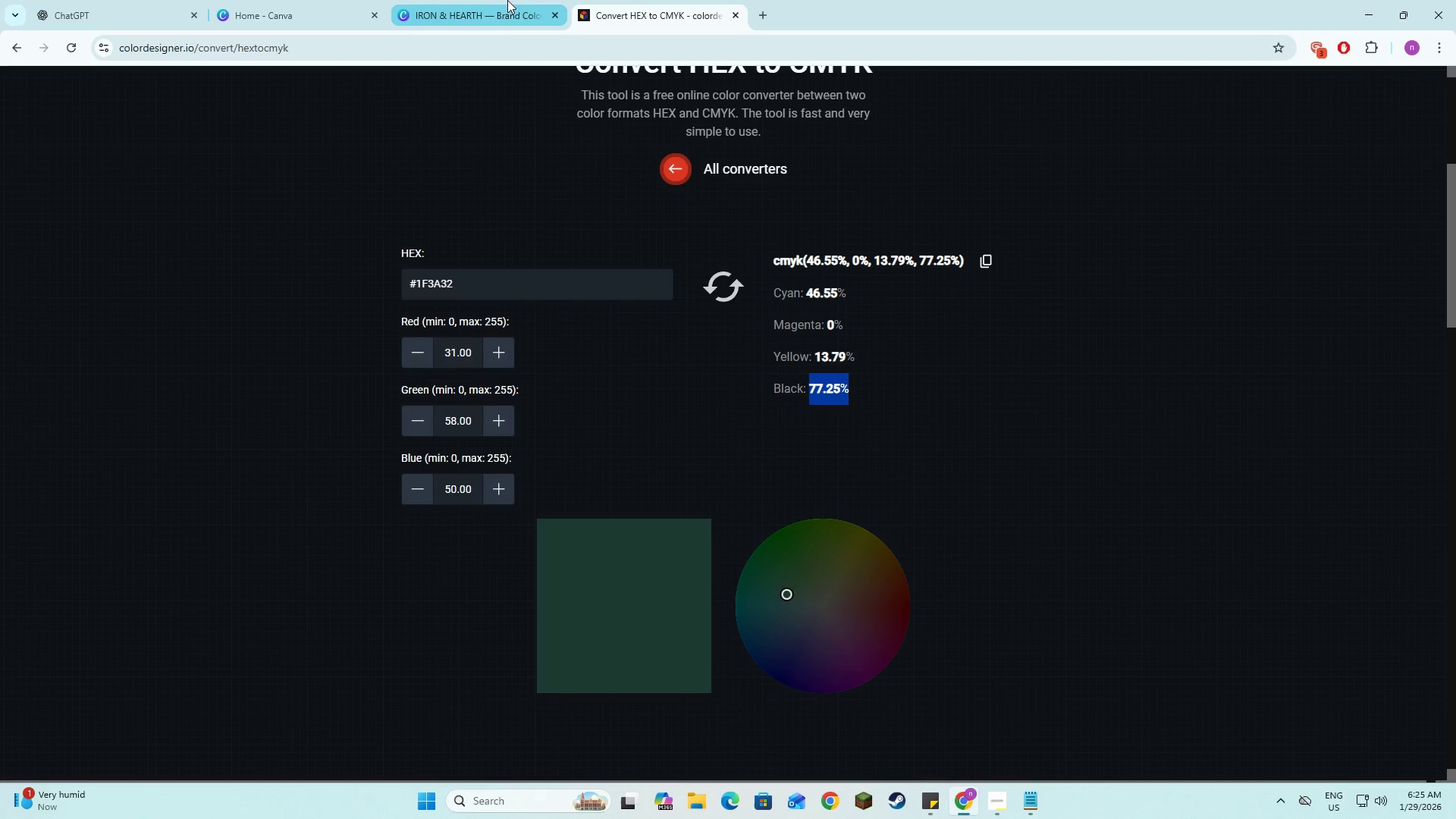 
left_click([497, 0])
 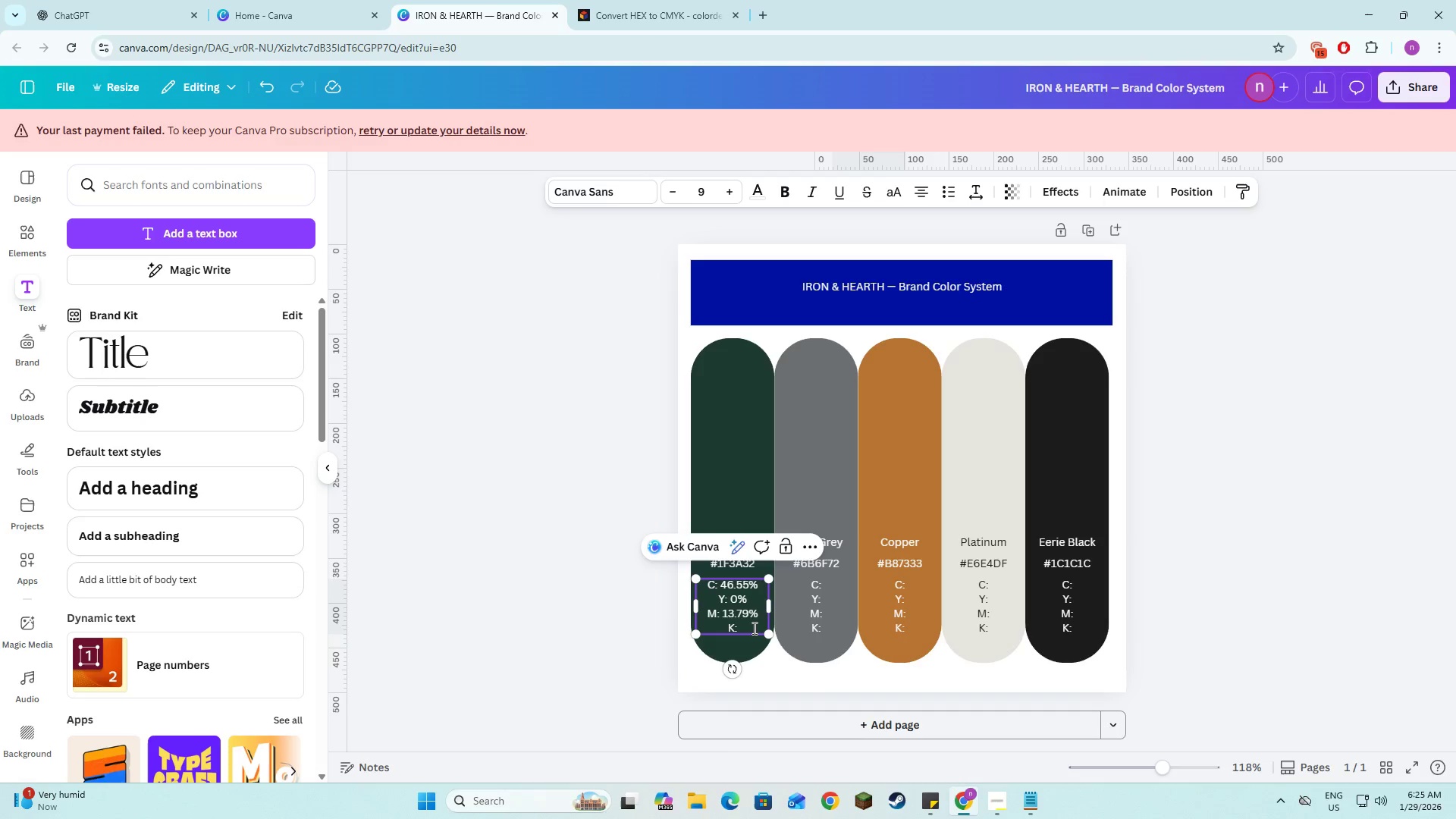 
left_click([753, 628])
 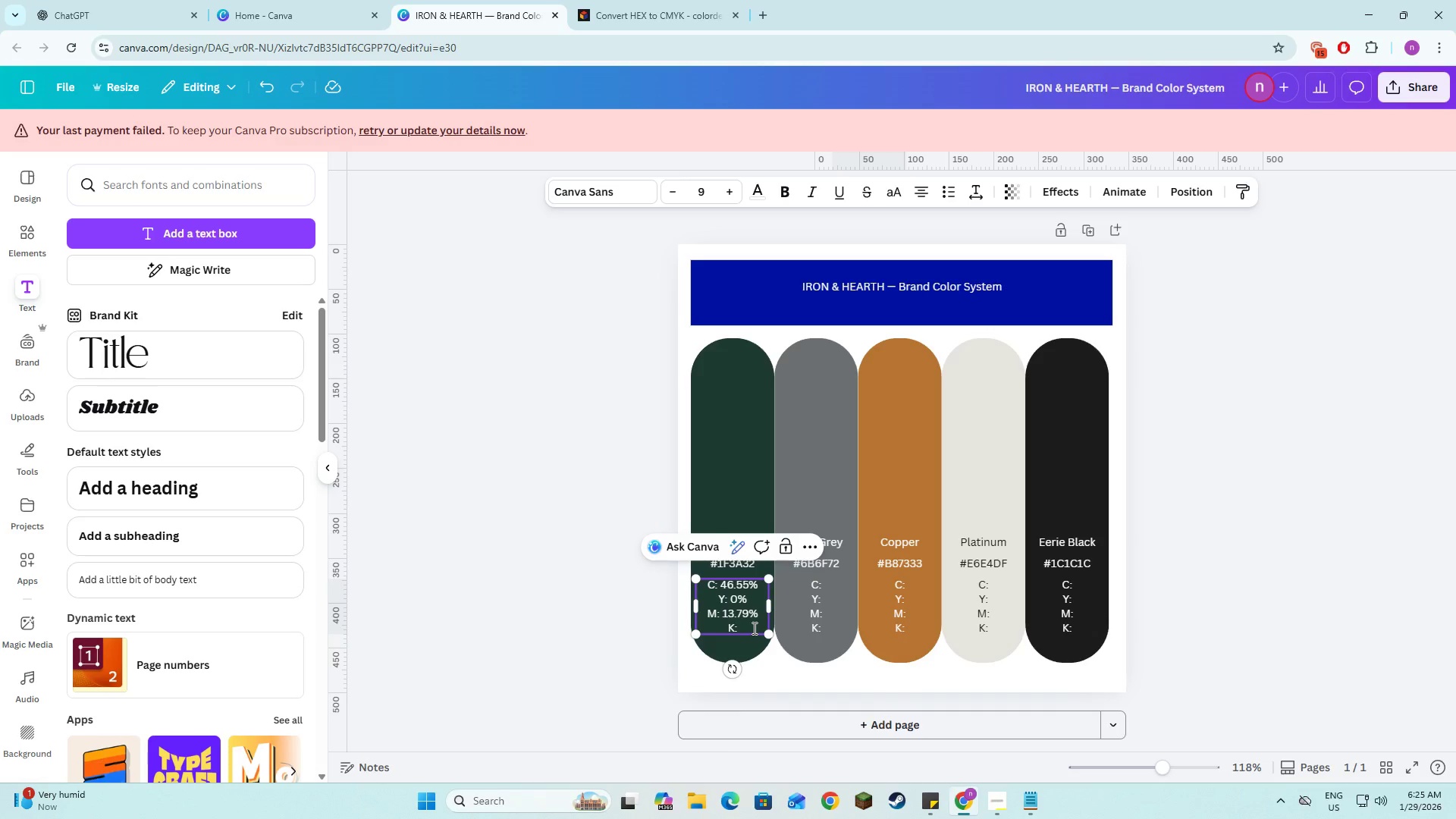 
key(Space)
 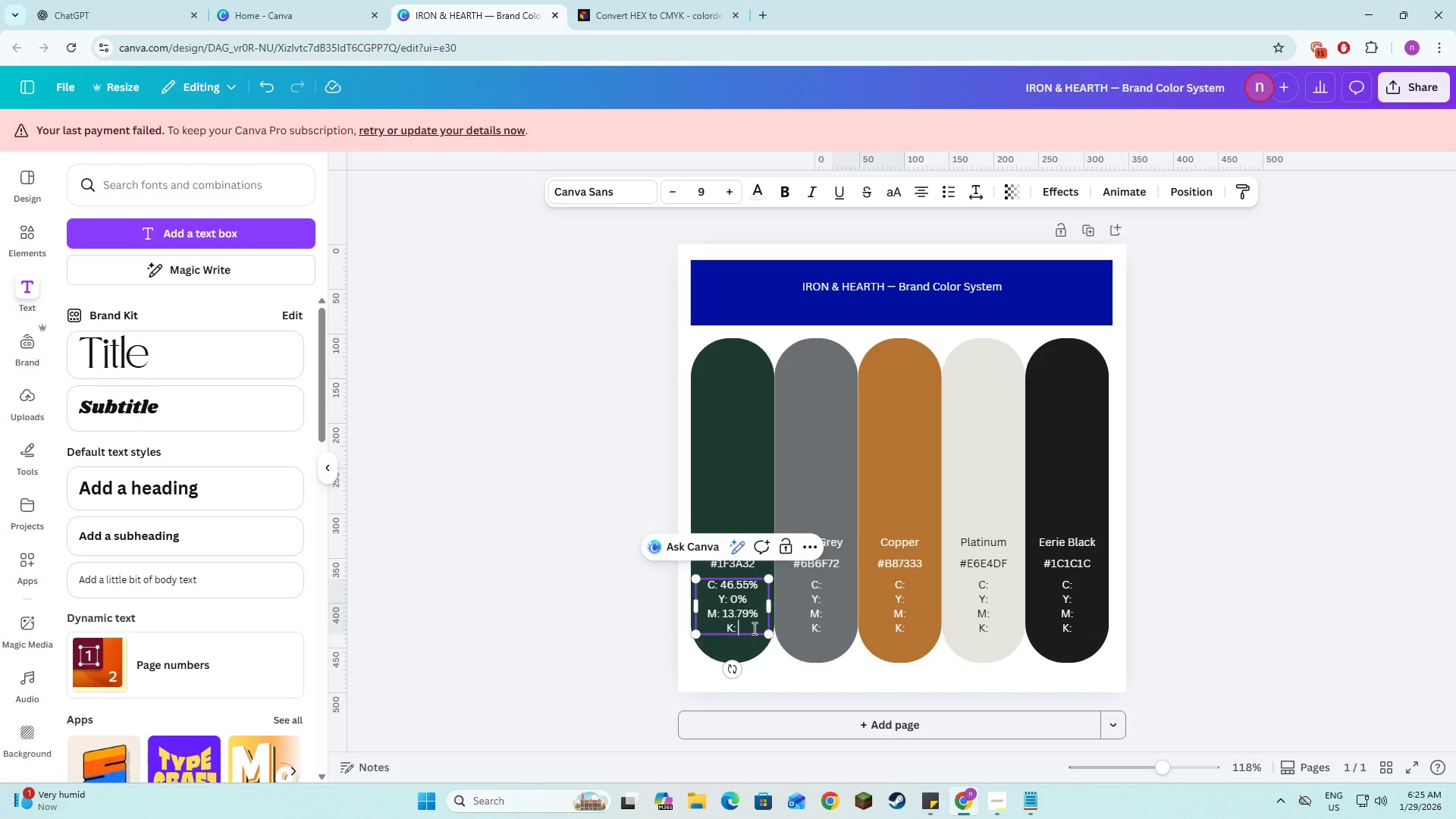 
key(Control+ControlLeft)
 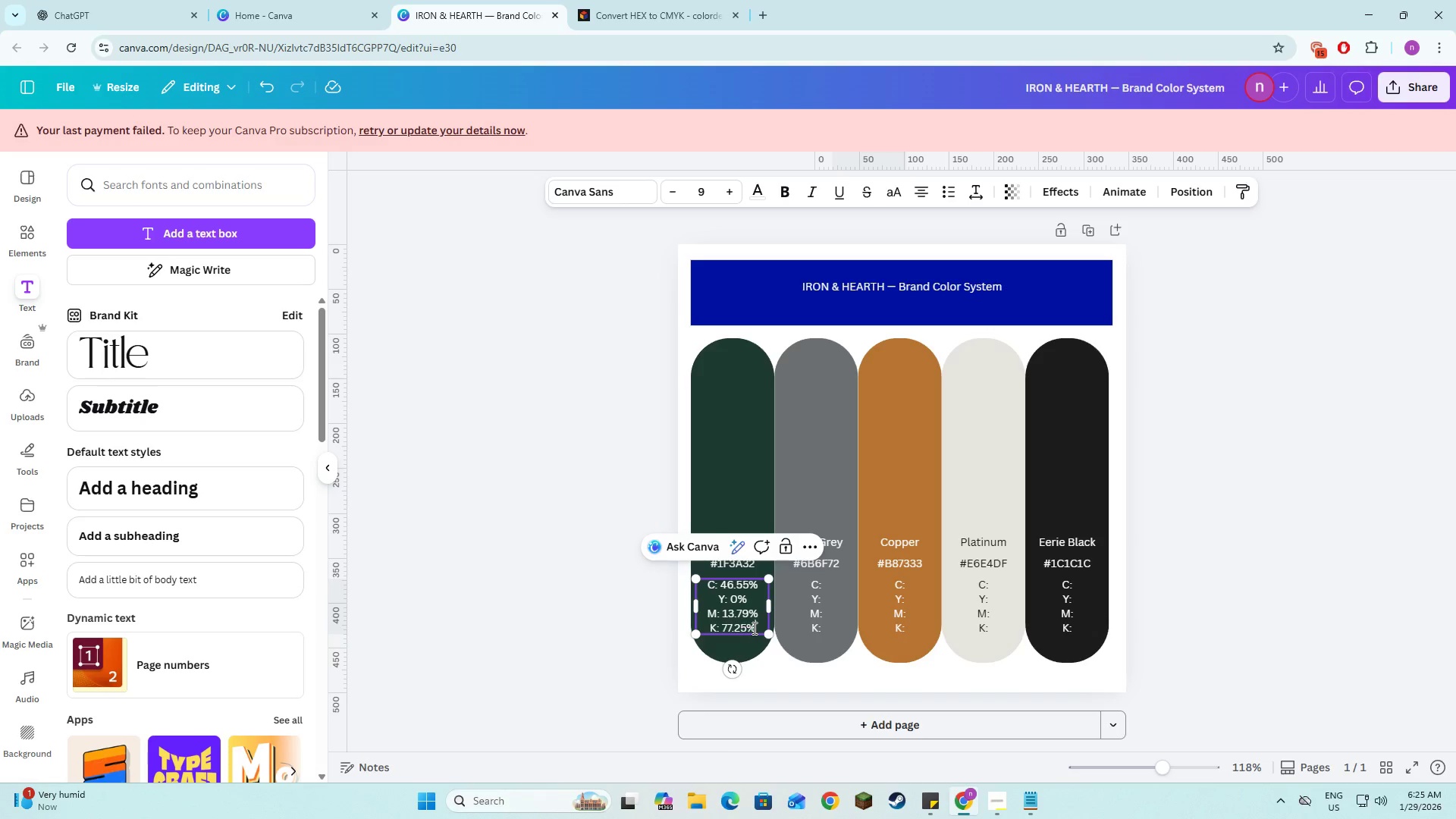 
key(Control+V)
 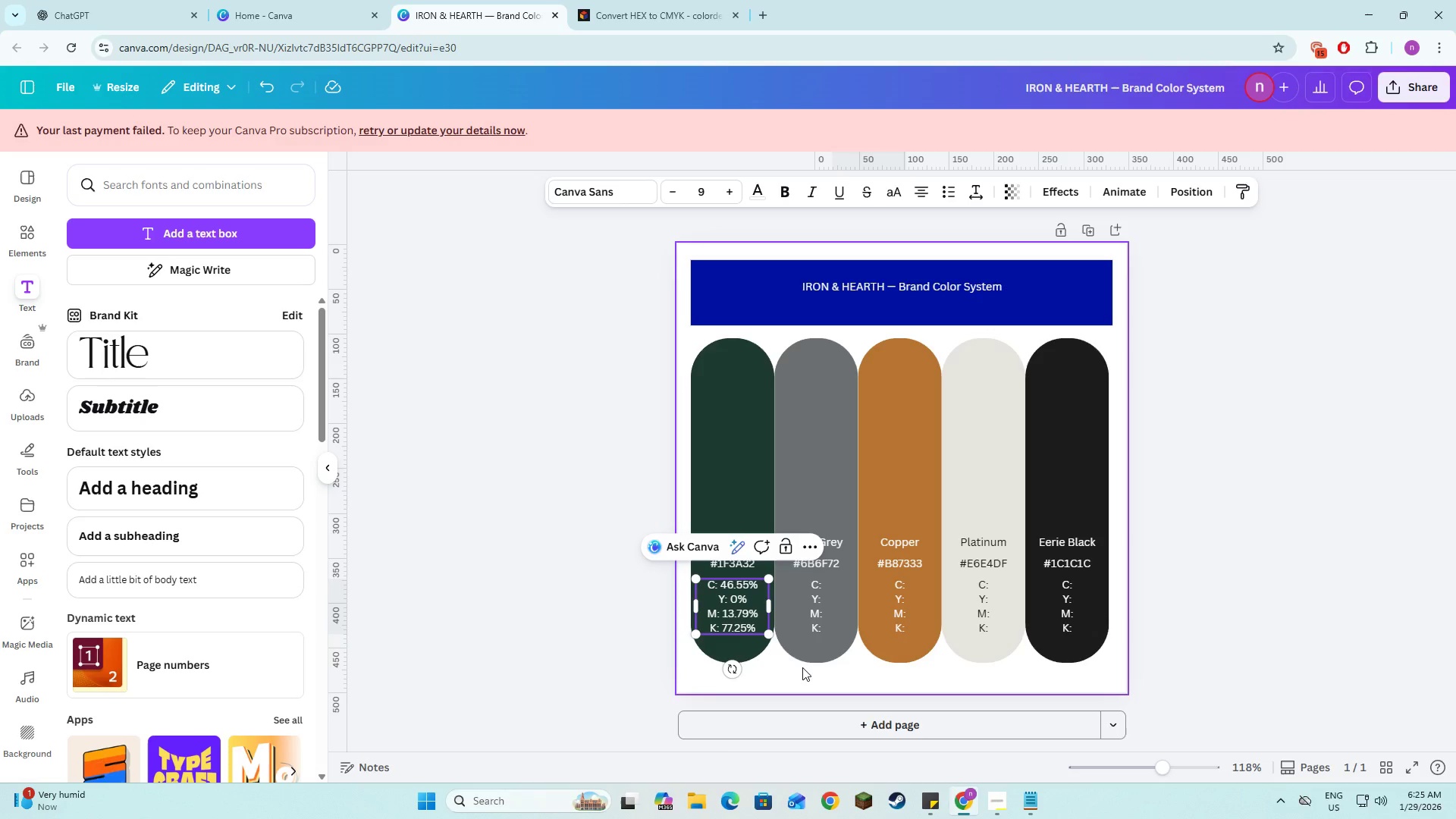 
left_click([802, 667])
 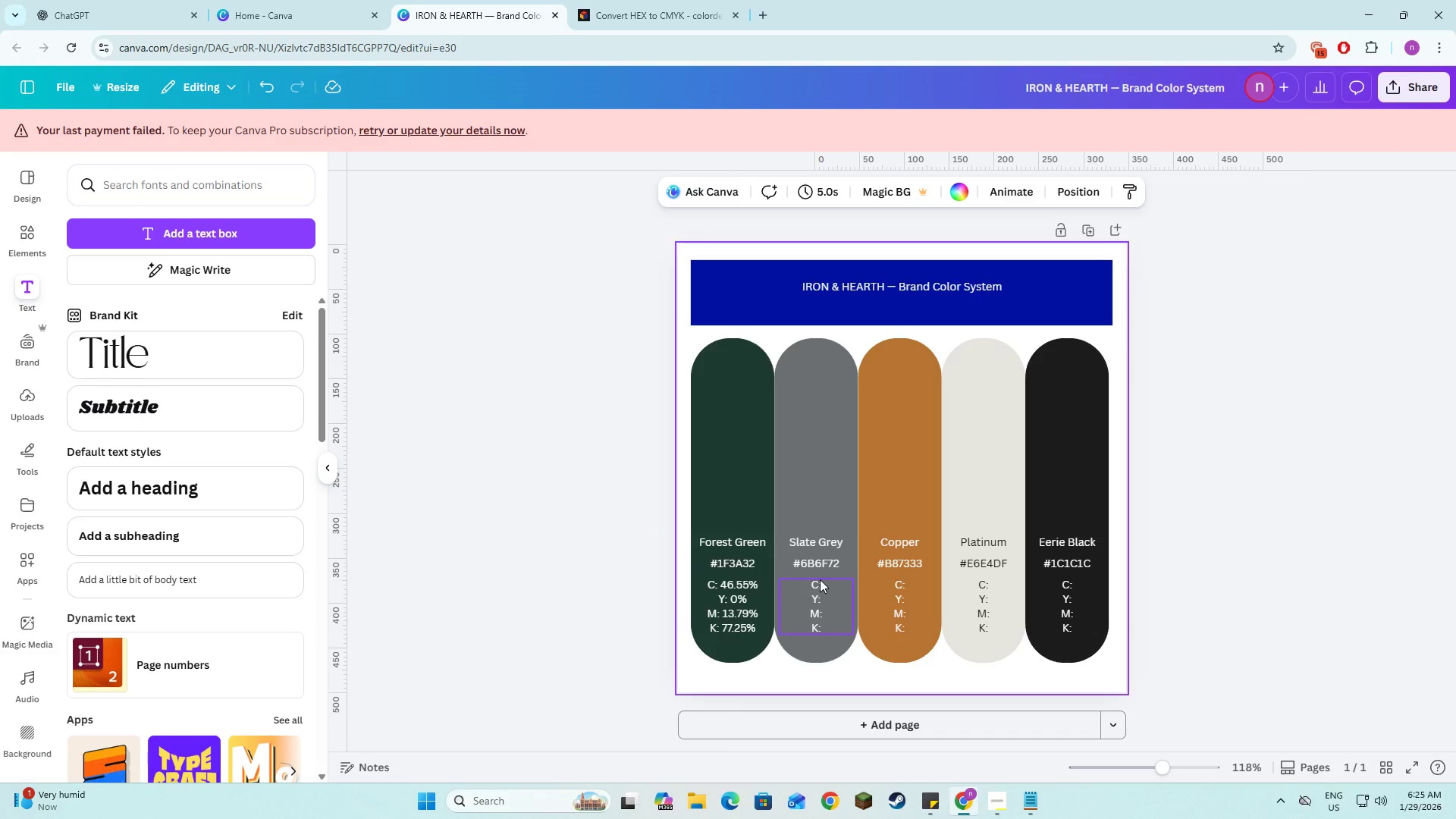 
double_click([820, 579])
 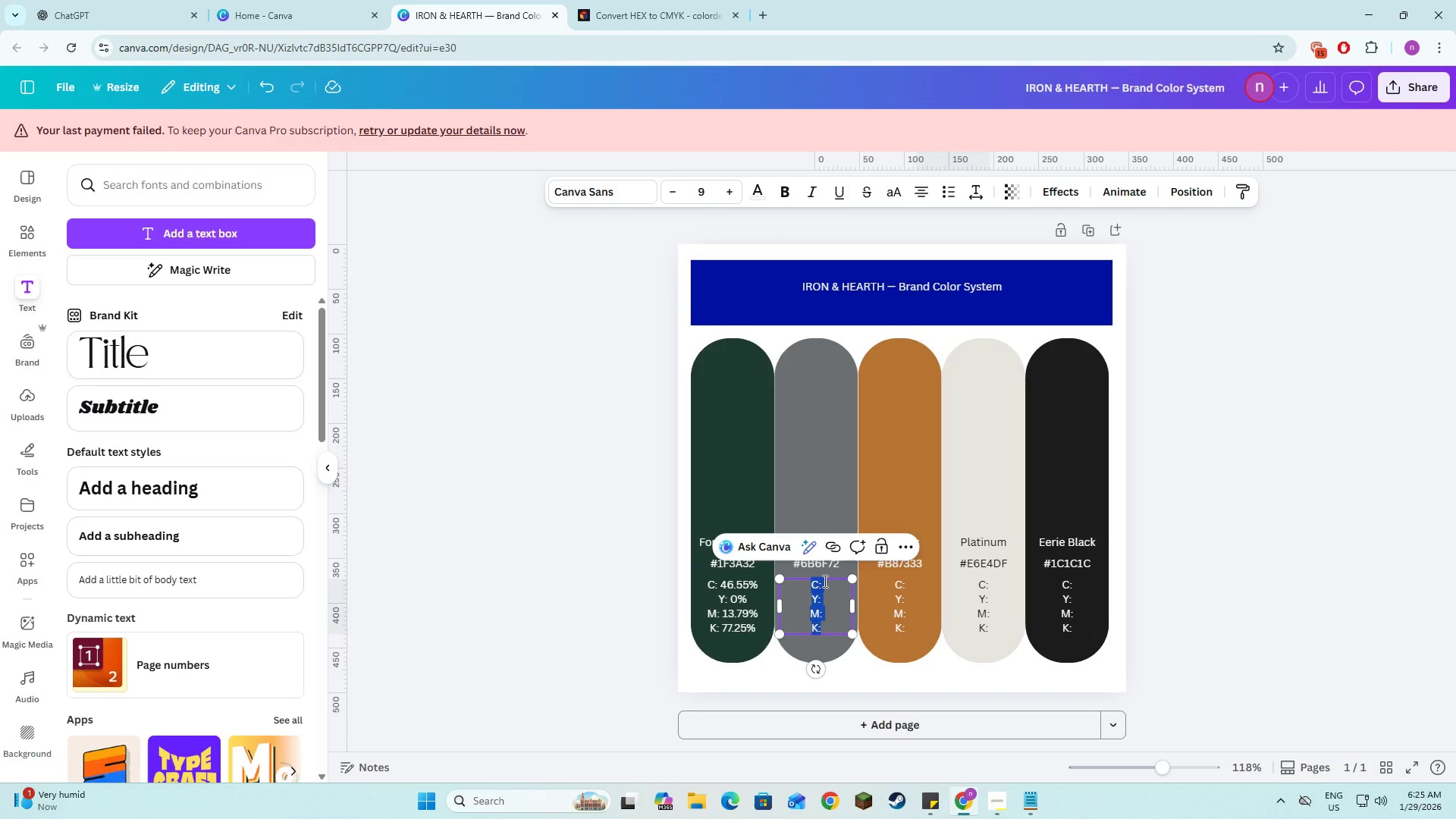 
left_click([824, 581])
 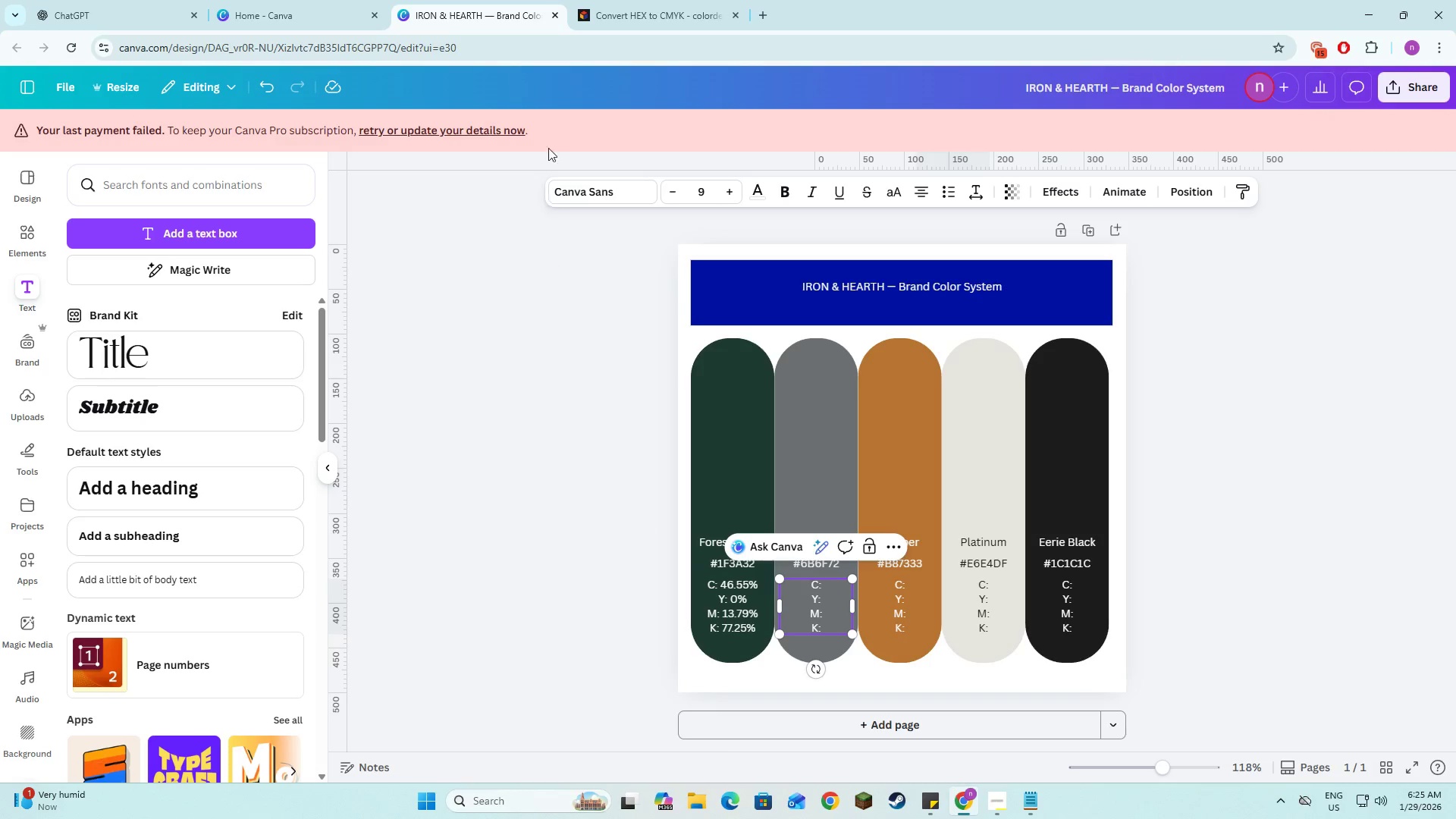 
key(Space)
 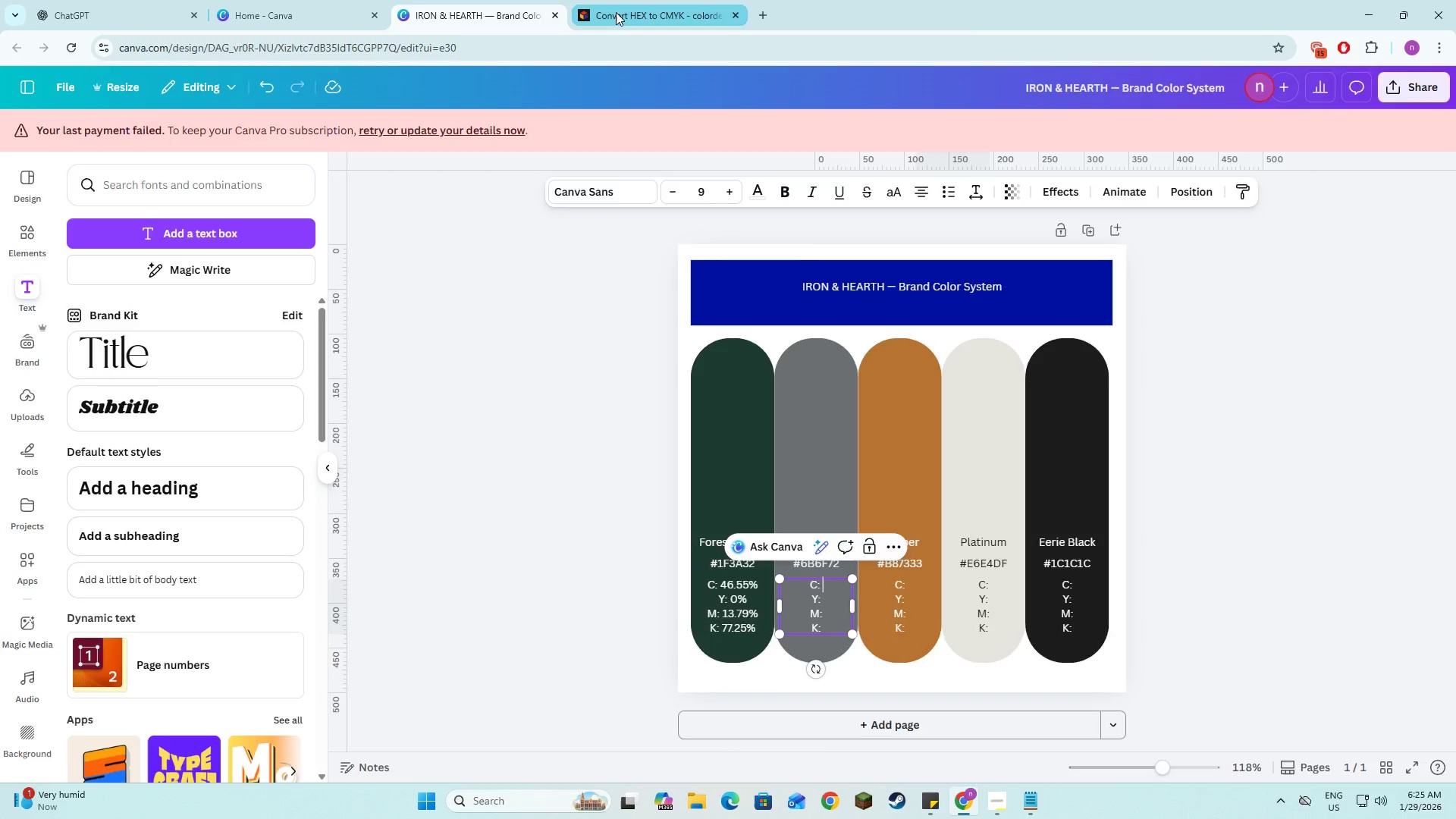 
left_click([616, 12])
 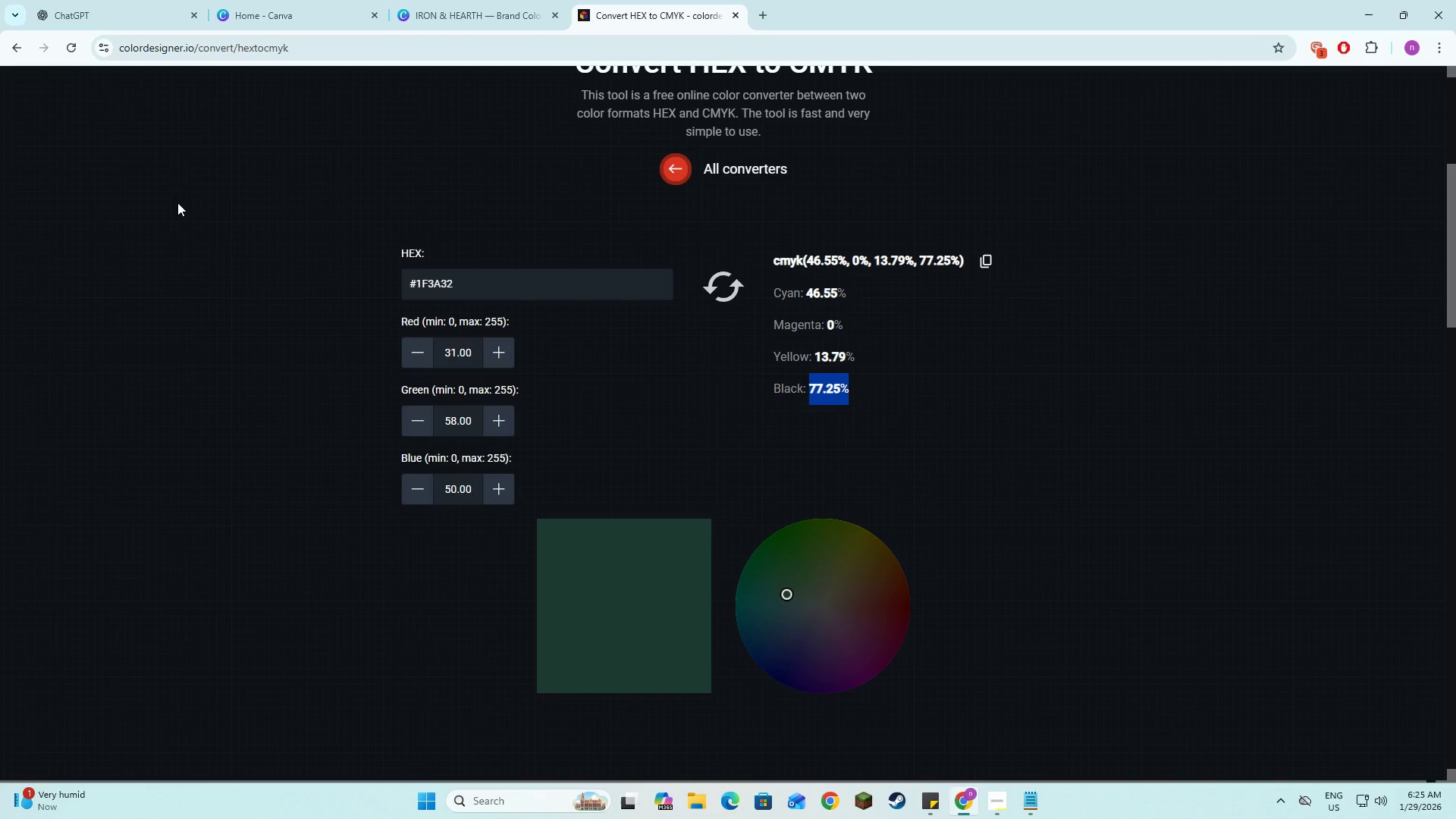 
key(Alt+Tab)
 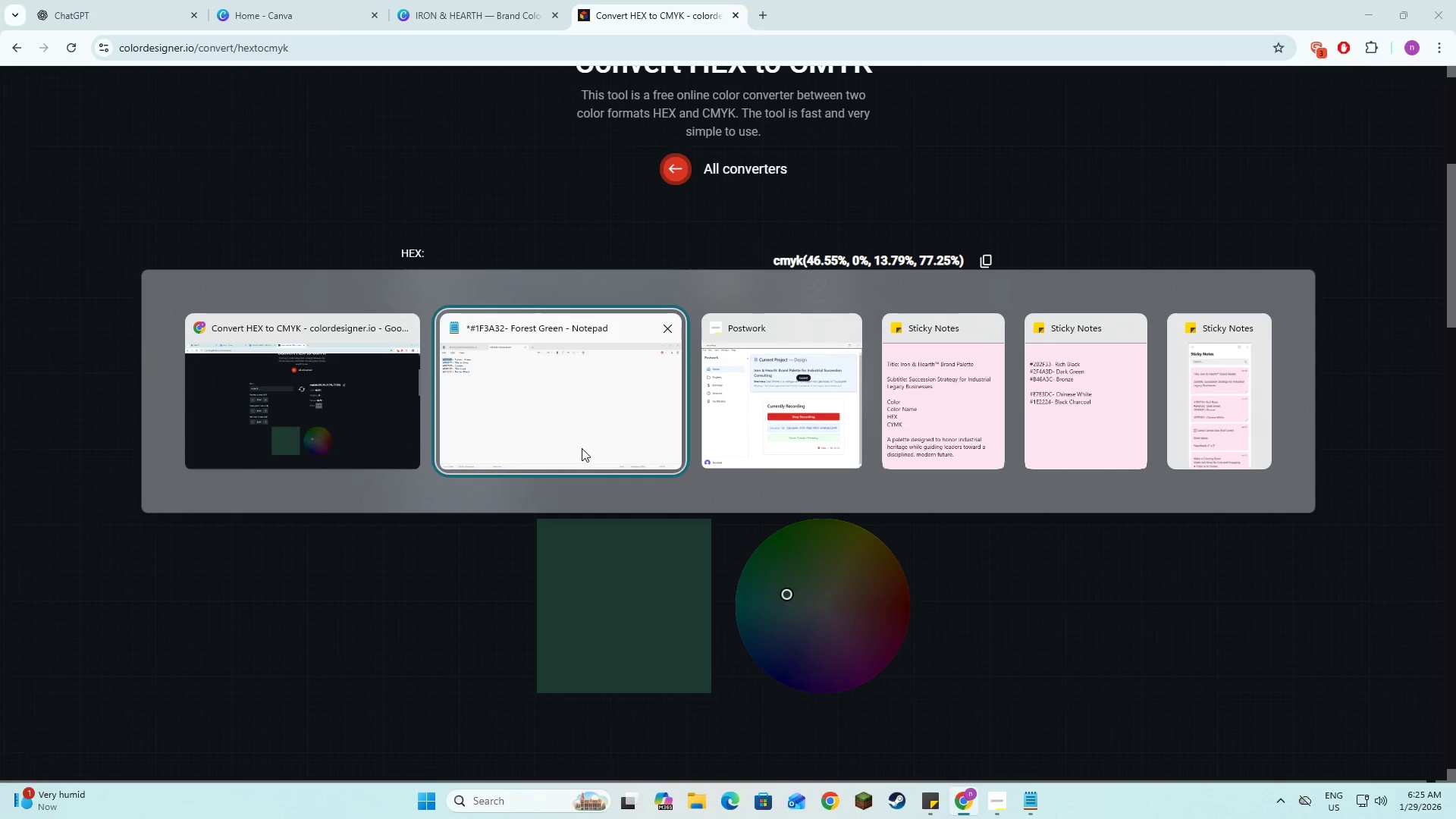 
left_click([582, 448])
 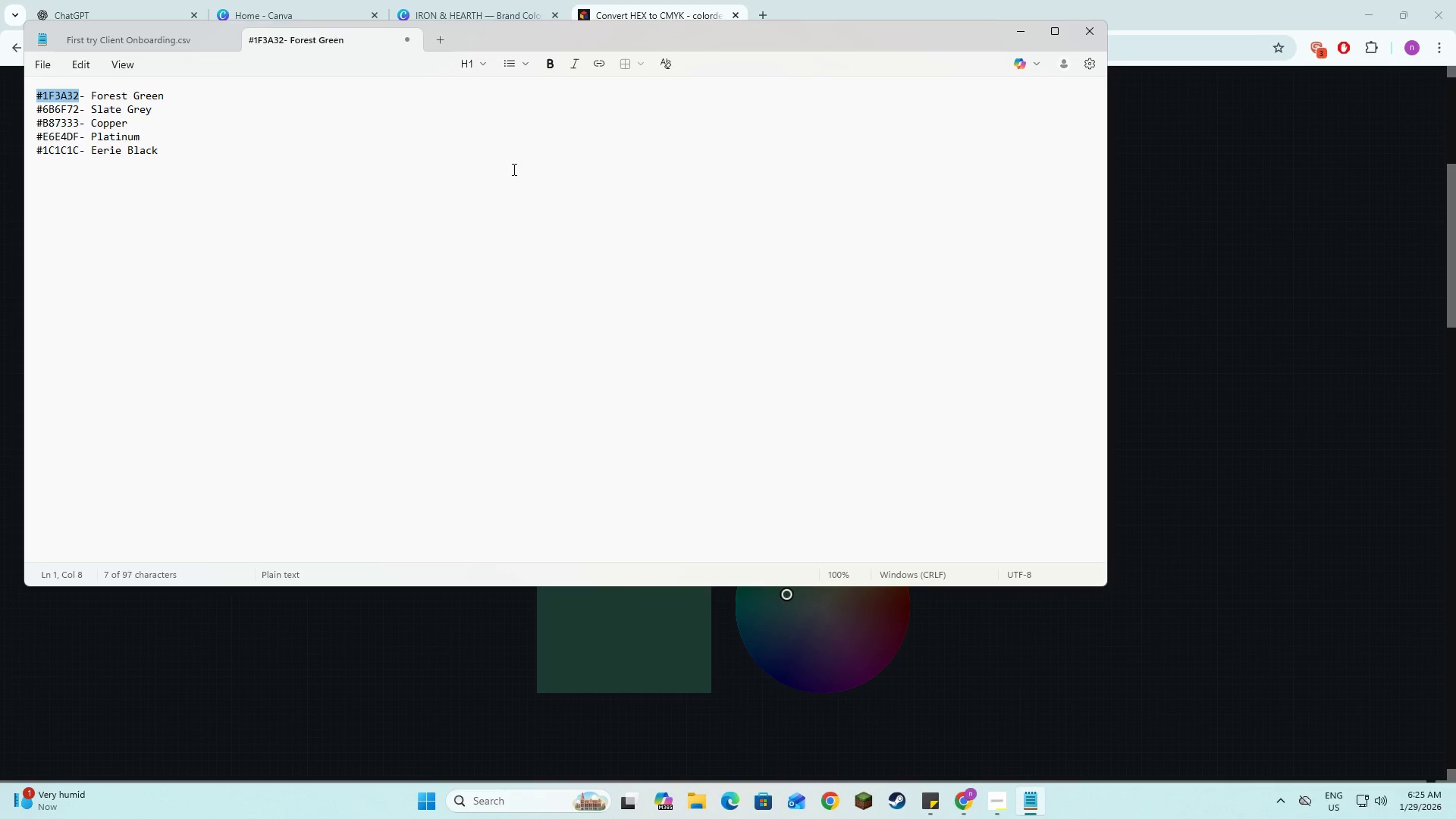 
left_click([510, 4])
 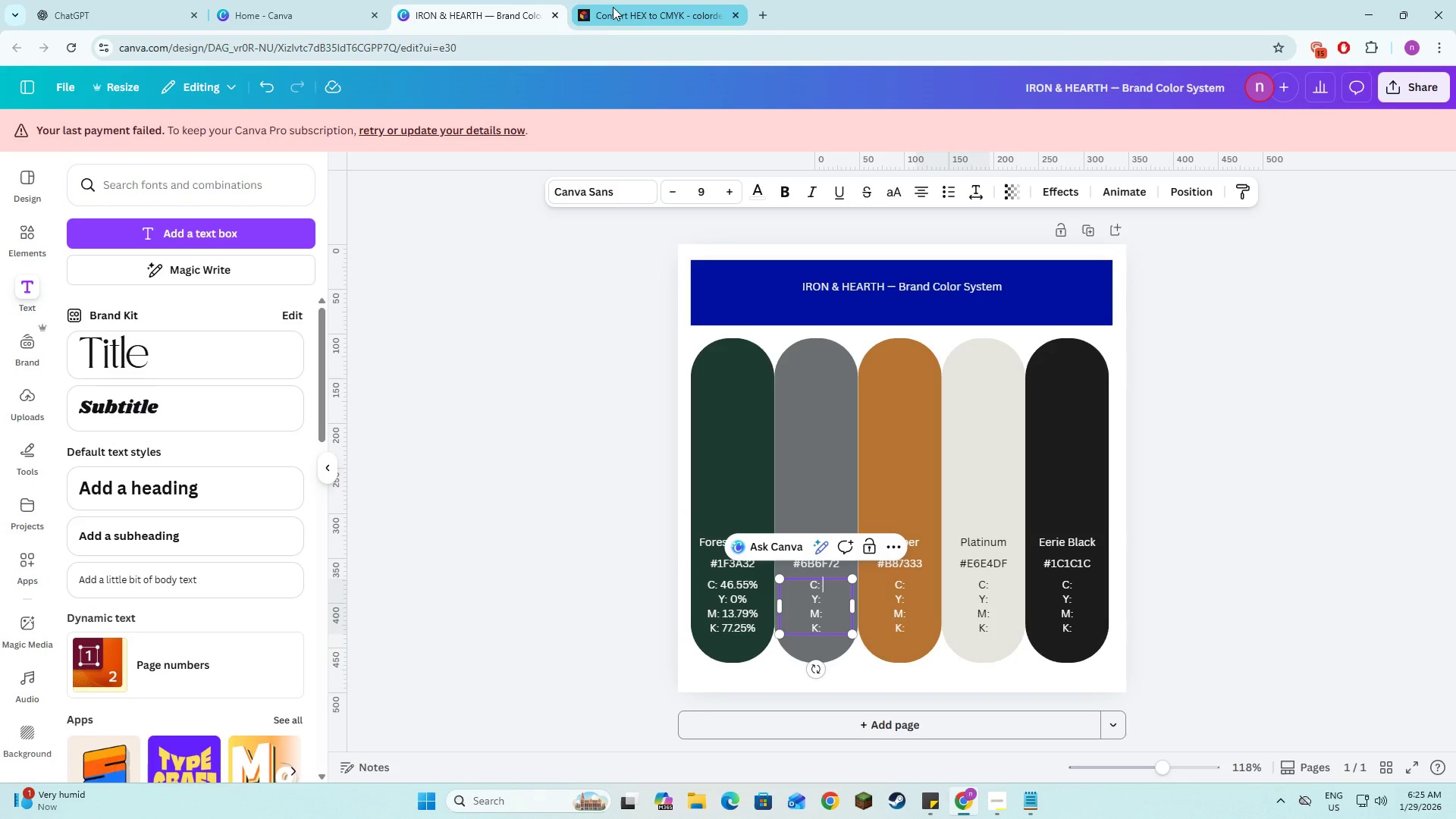 
left_click([614, 5])
 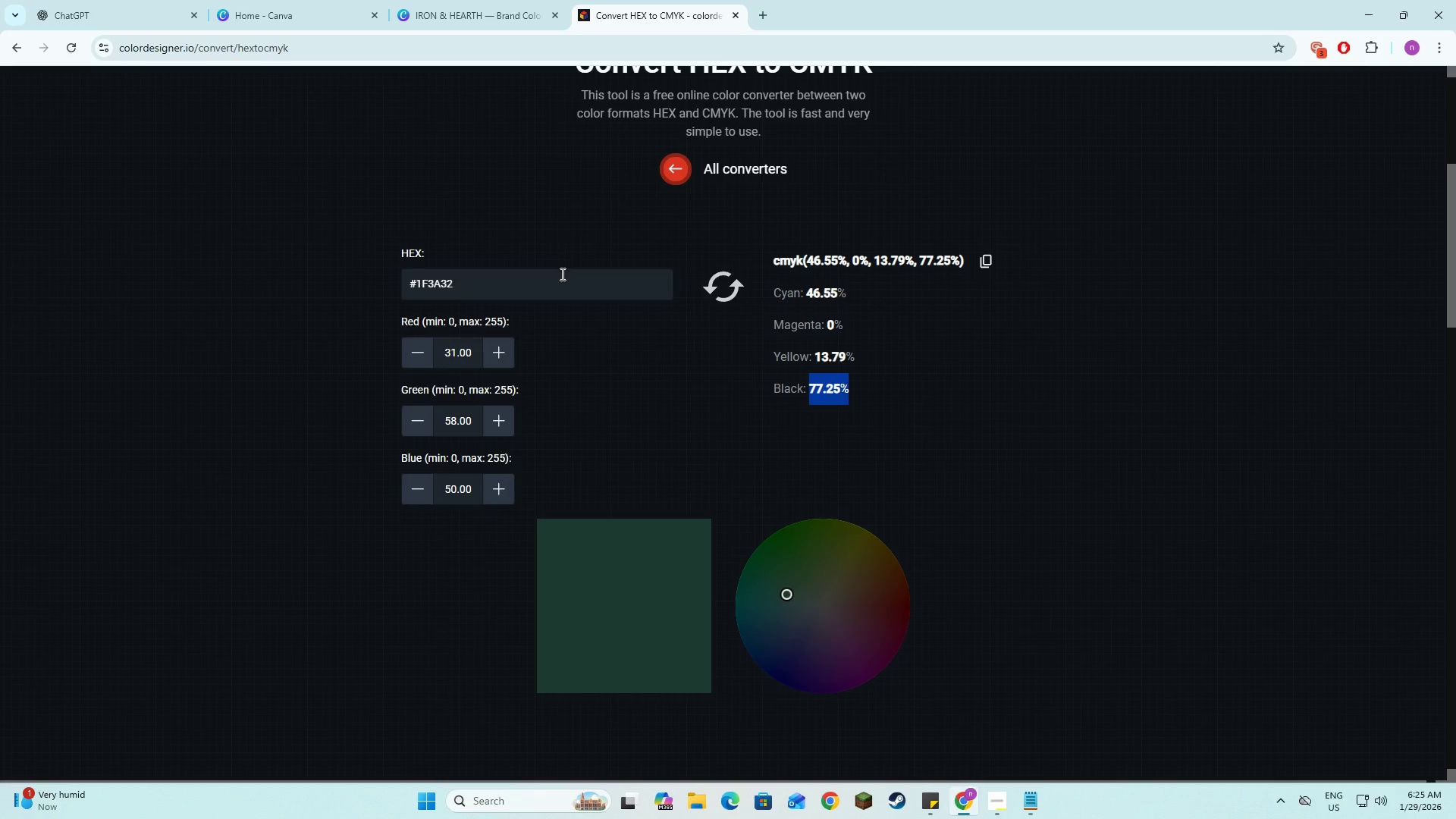 
left_click_drag(start_coordinate=[560, 277], to_coordinate=[369, 282])
 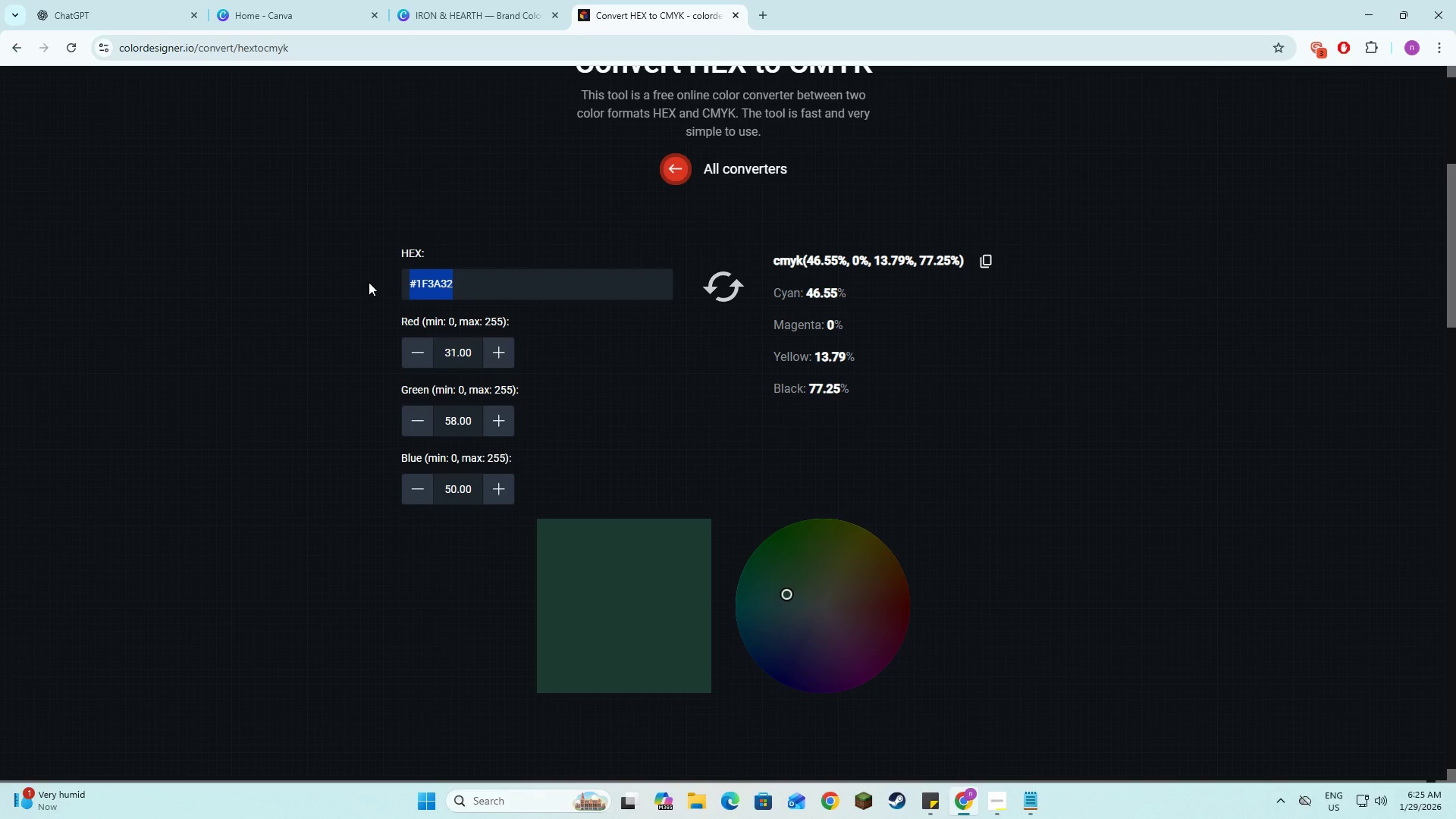 
key(Meta+V)
 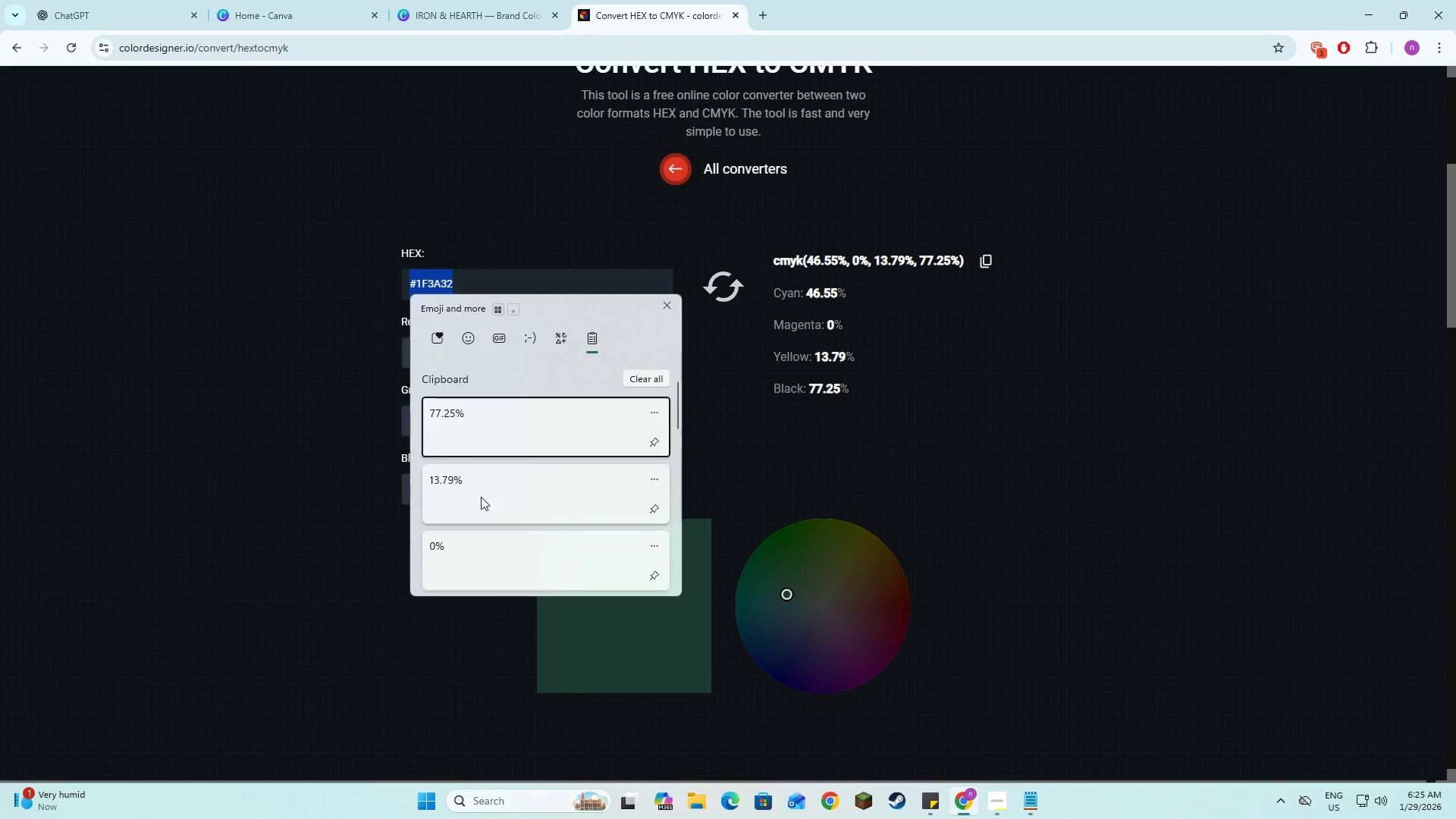 
scroll: coordinate [482, 497], scroll_direction: down, amount: 4.0
 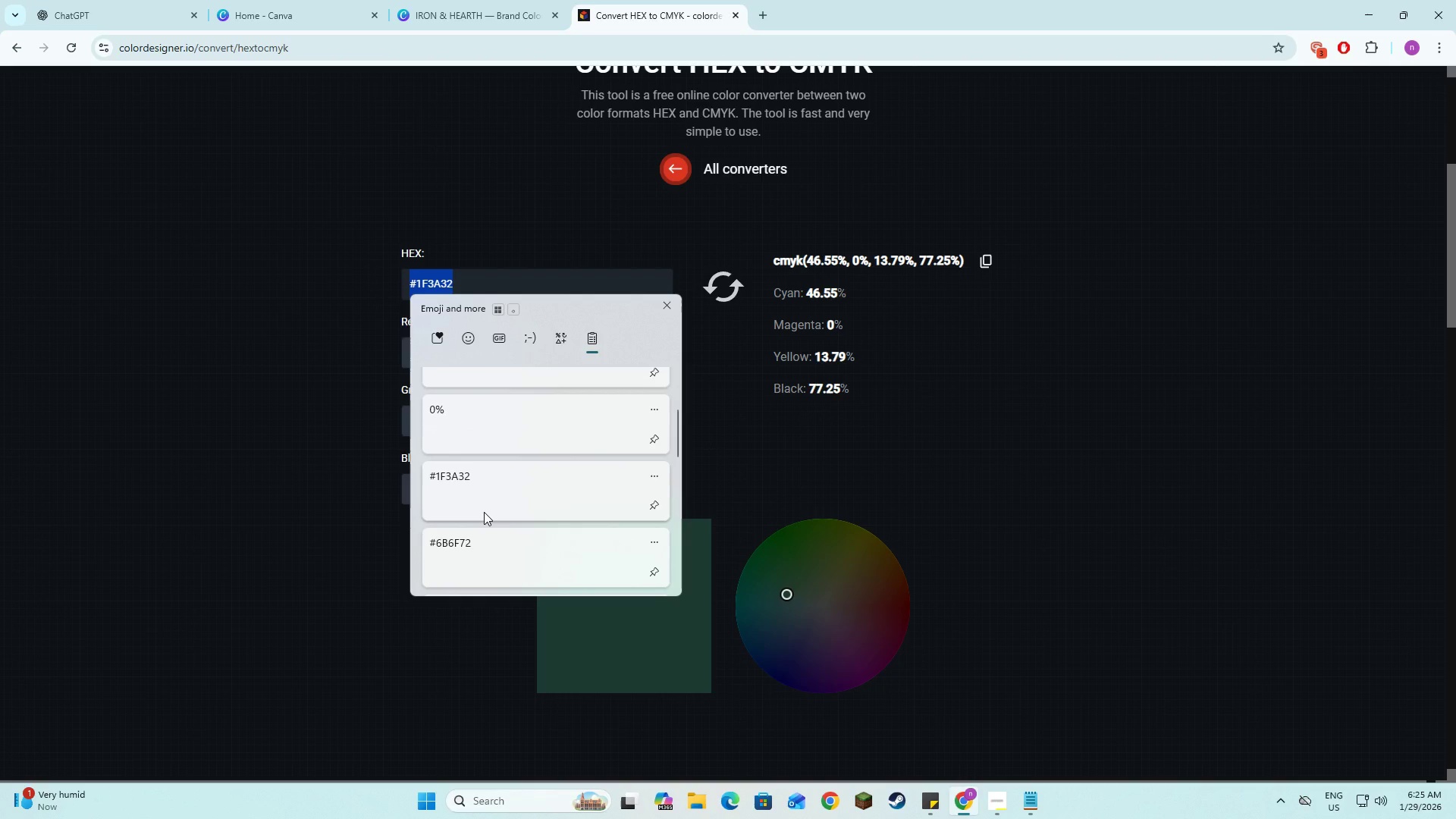 
wait(5.86)
 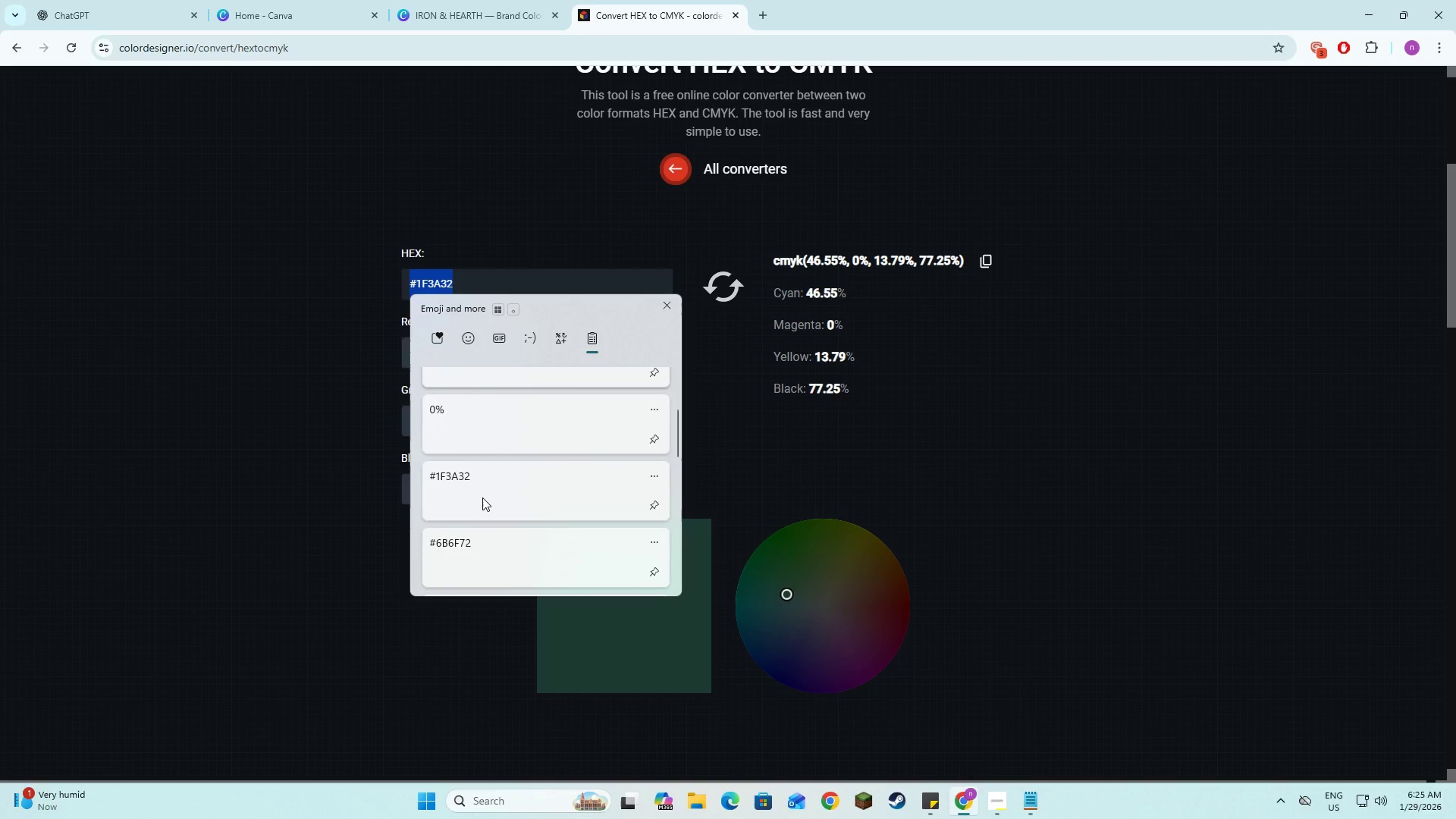 
left_click([486, 548])
 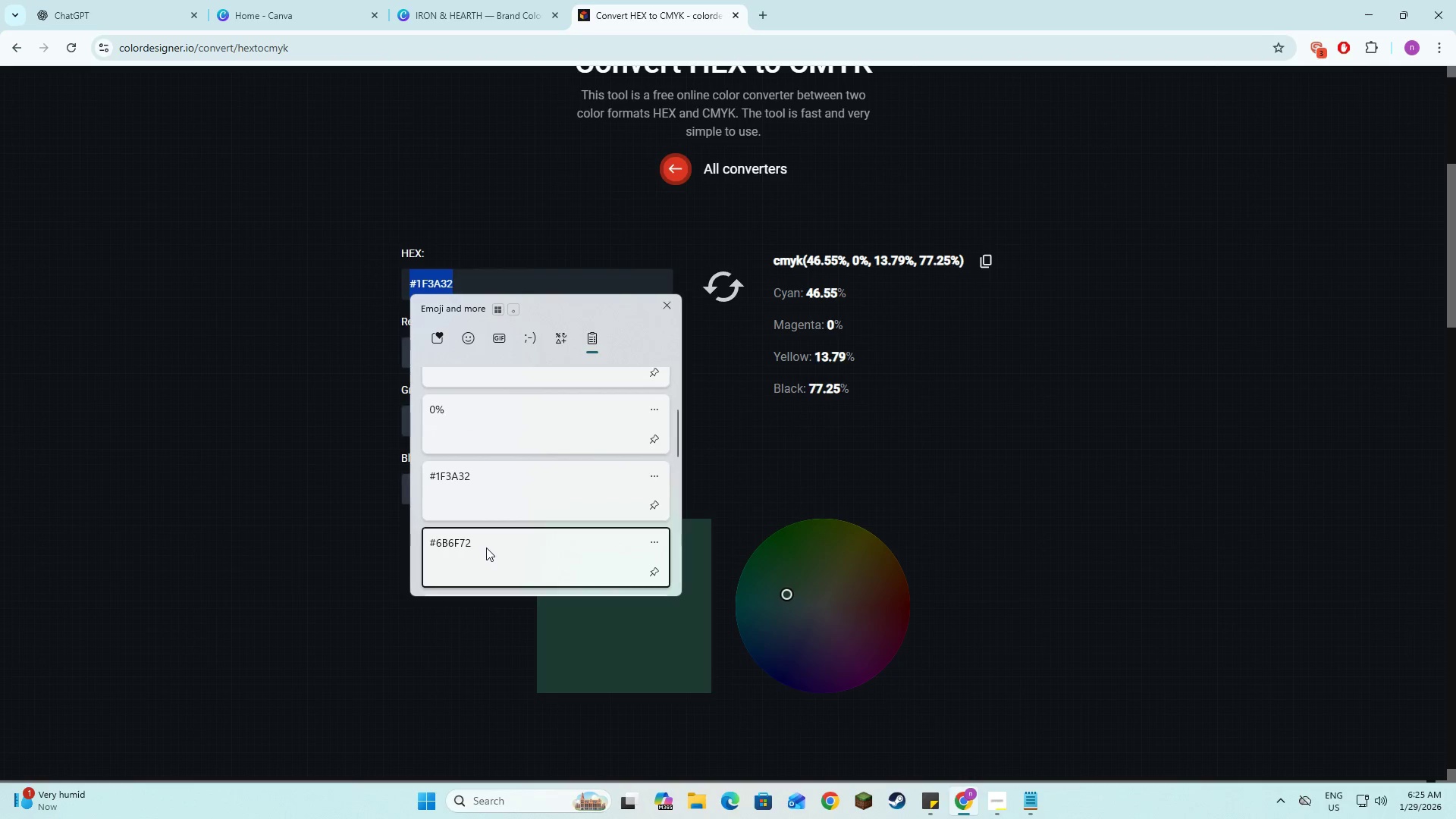 
key(Control+ControlLeft)
 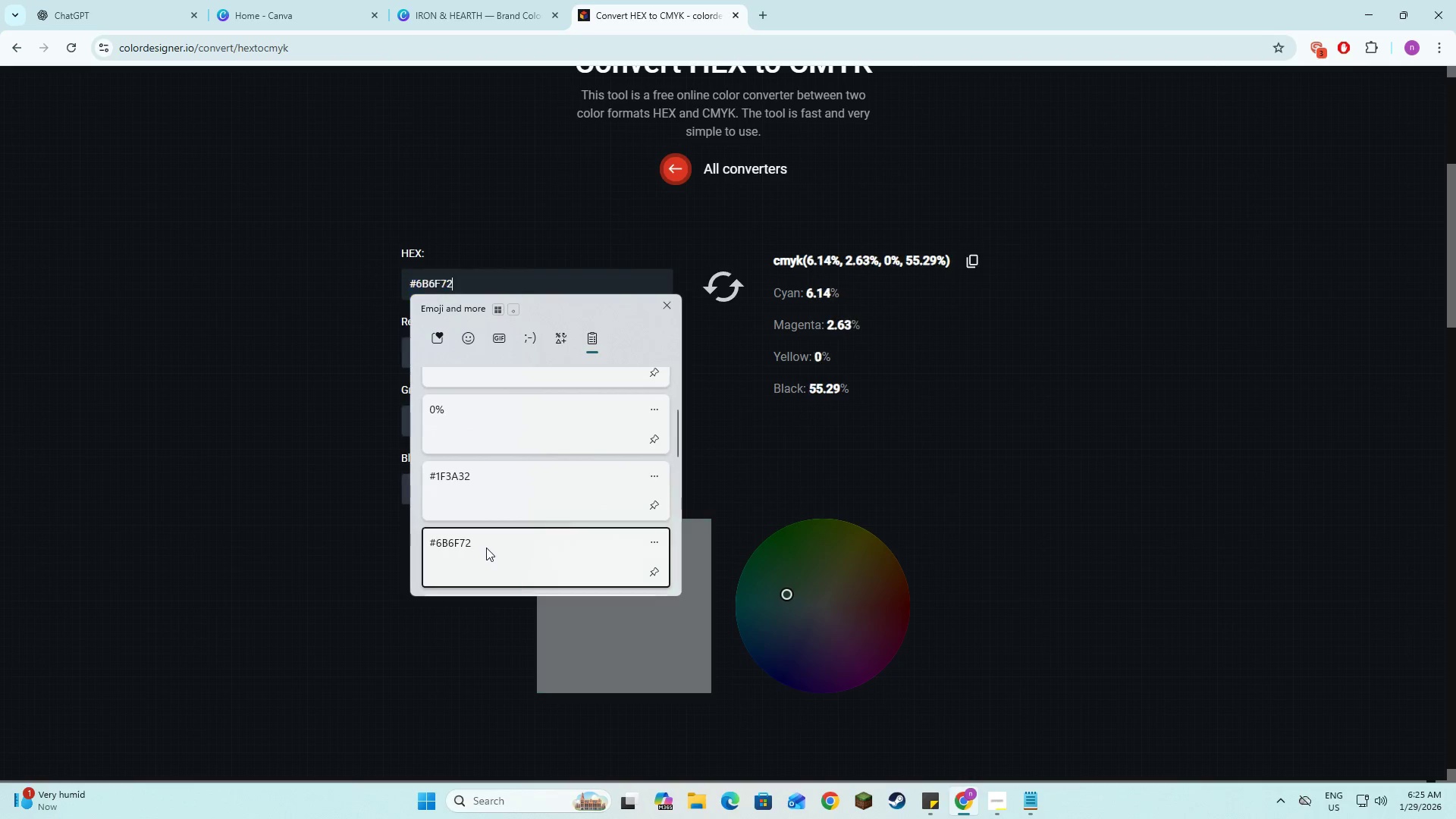 
key(Control+V)
 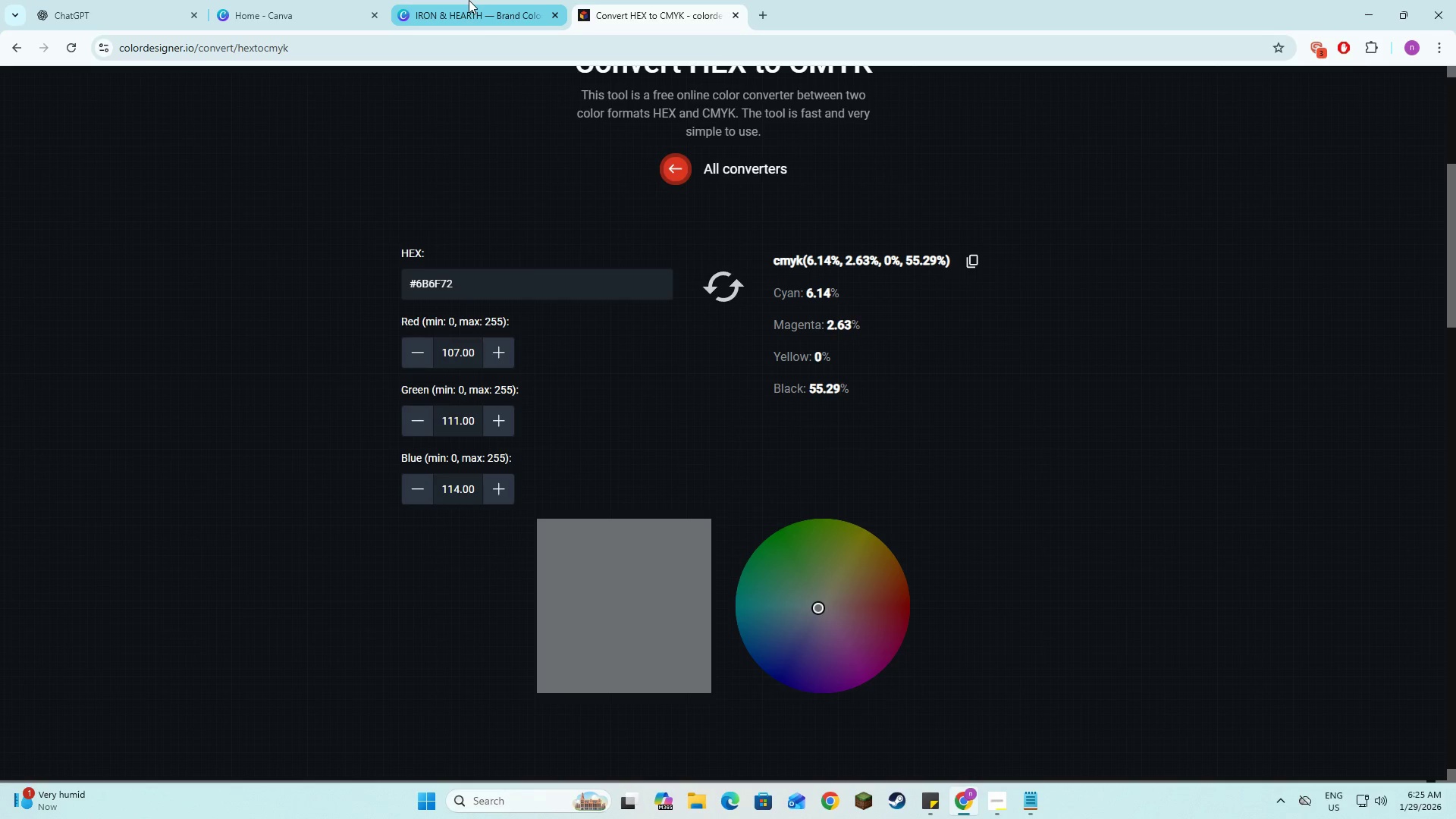 
key(Alt+AltLeft)
 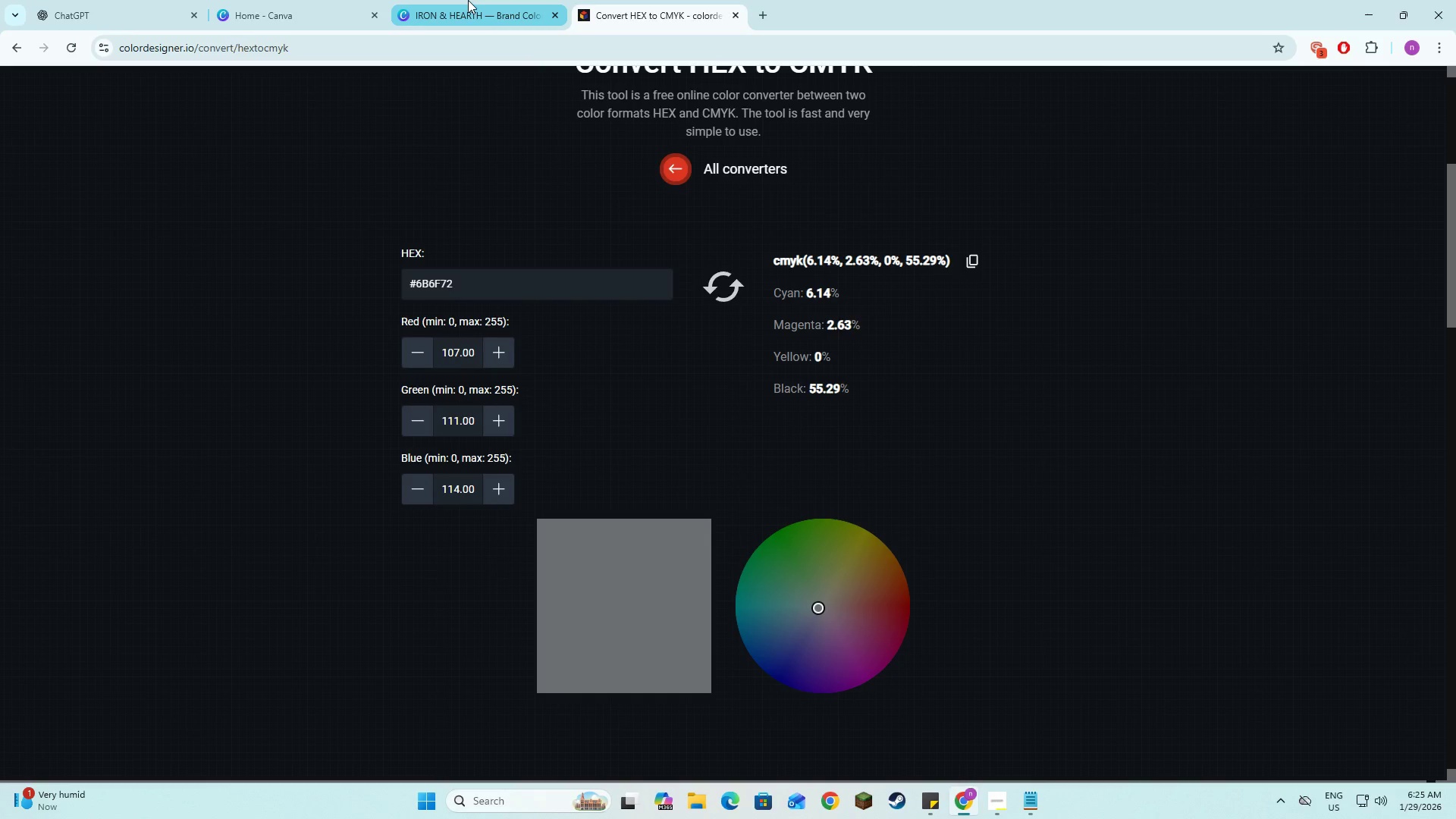 
key(Alt+Tab)
 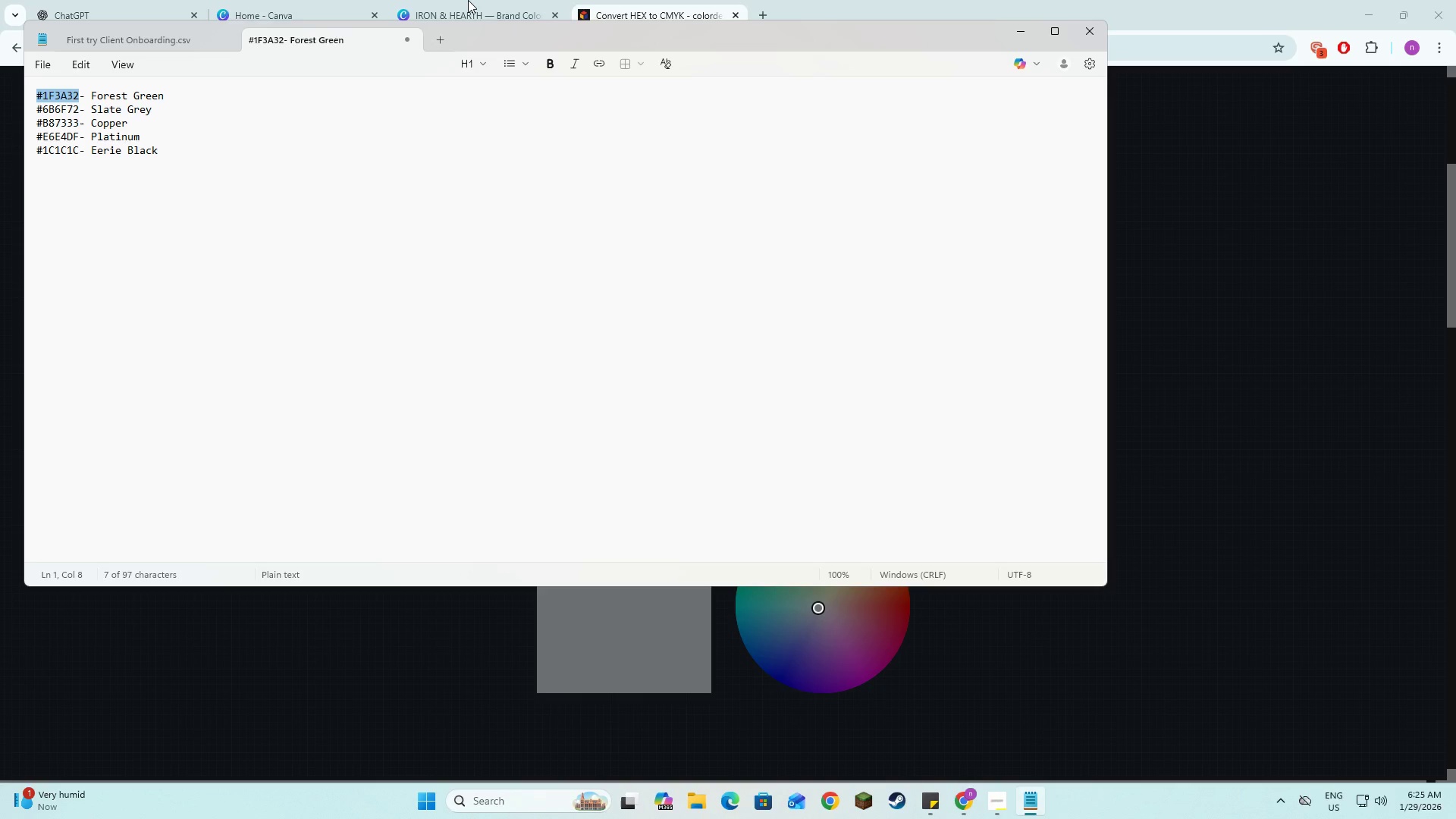 
key(Alt+AltLeft)
 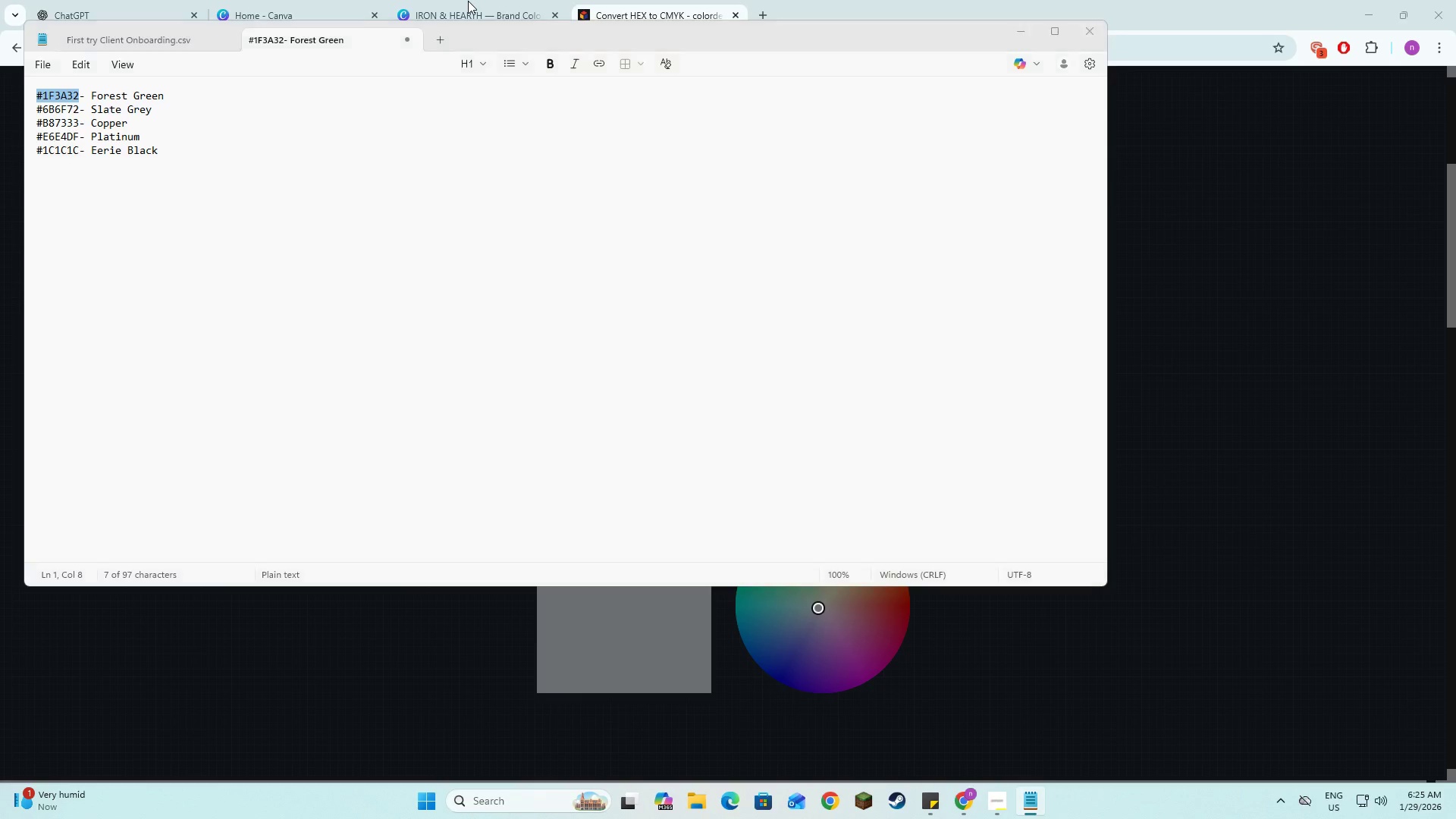 
key(Alt+Tab)
 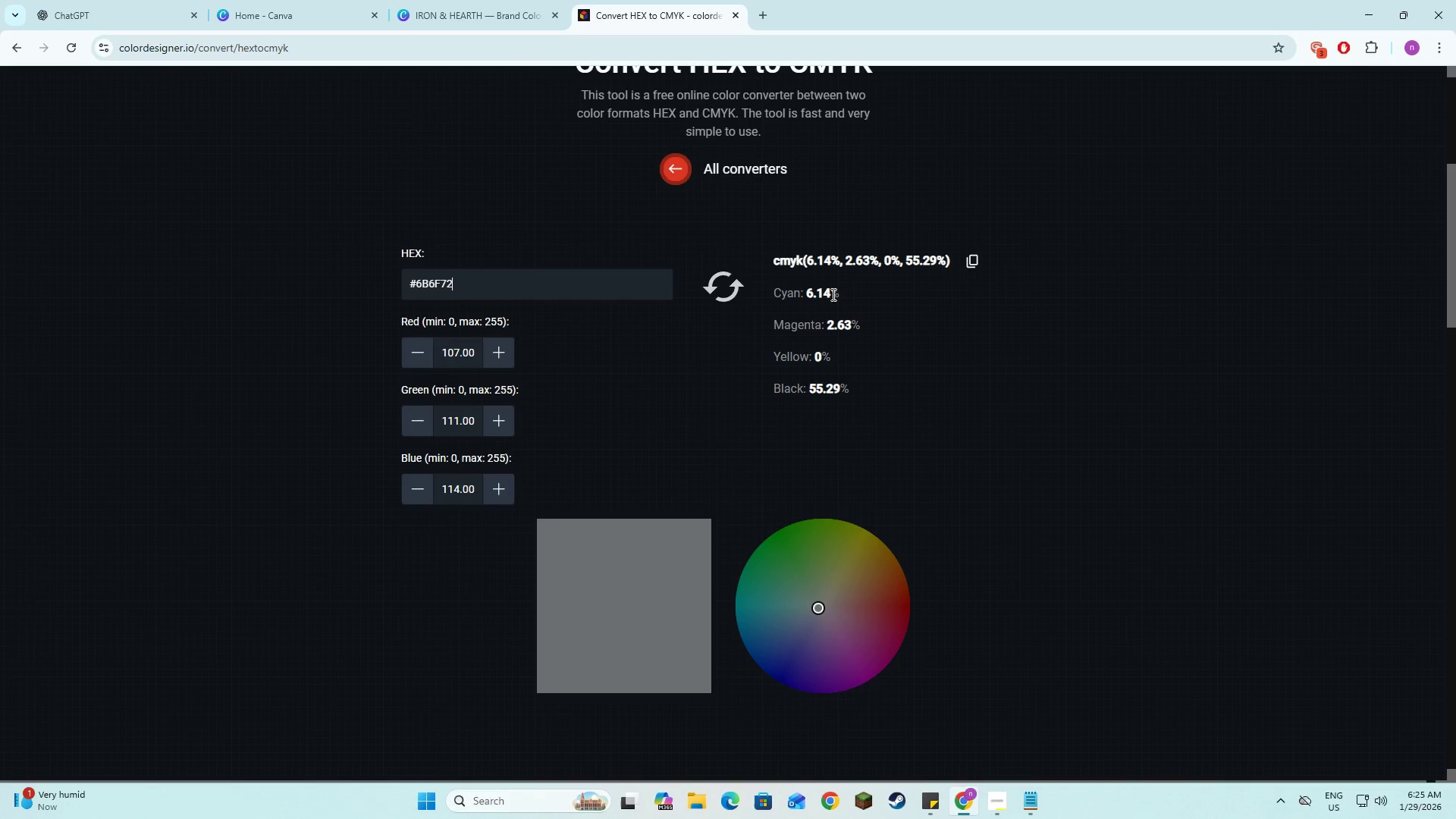 
left_click_drag(start_coordinate=[847, 291], to_coordinate=[805, 291])
 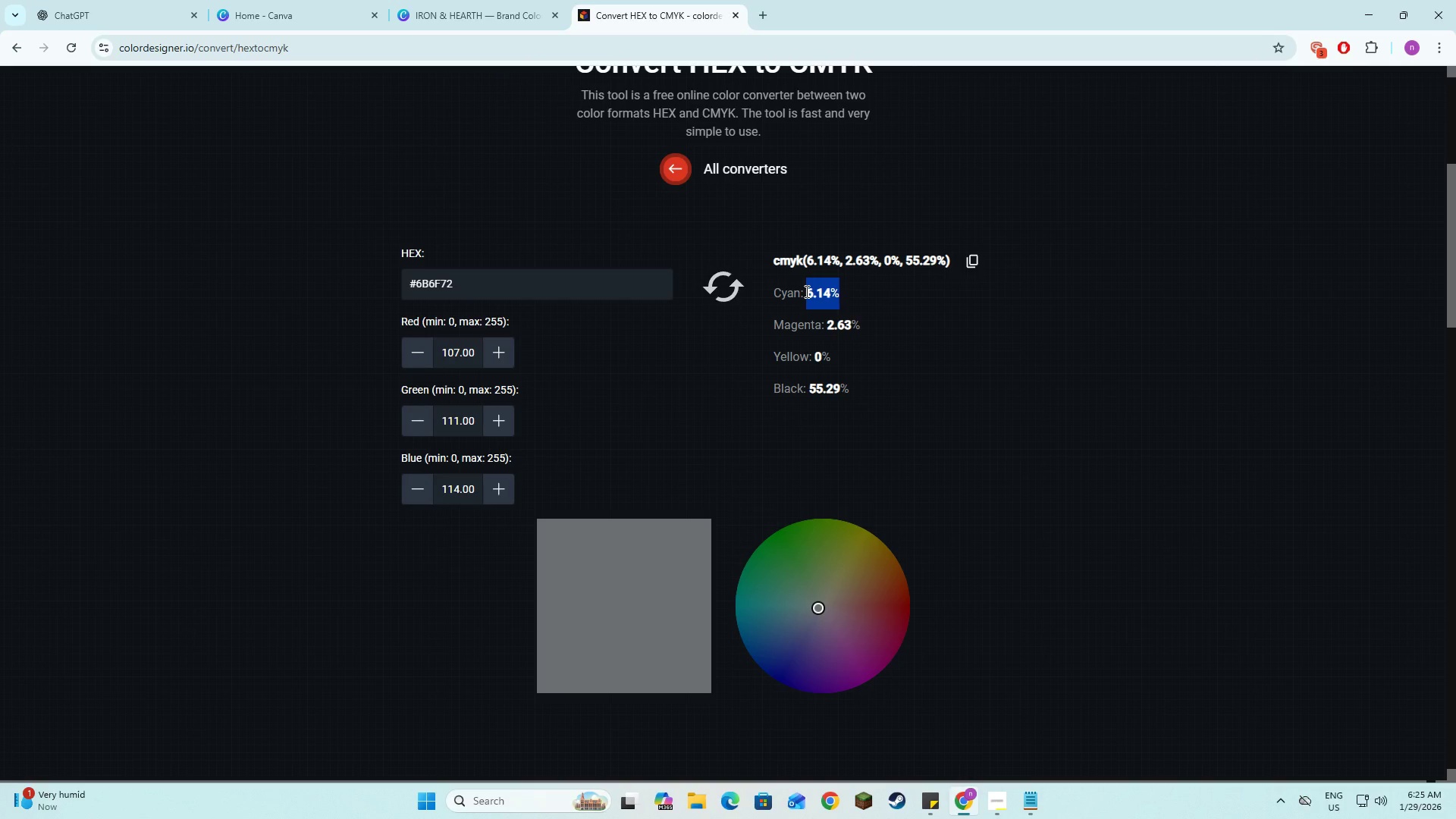 
key(Control+C)
 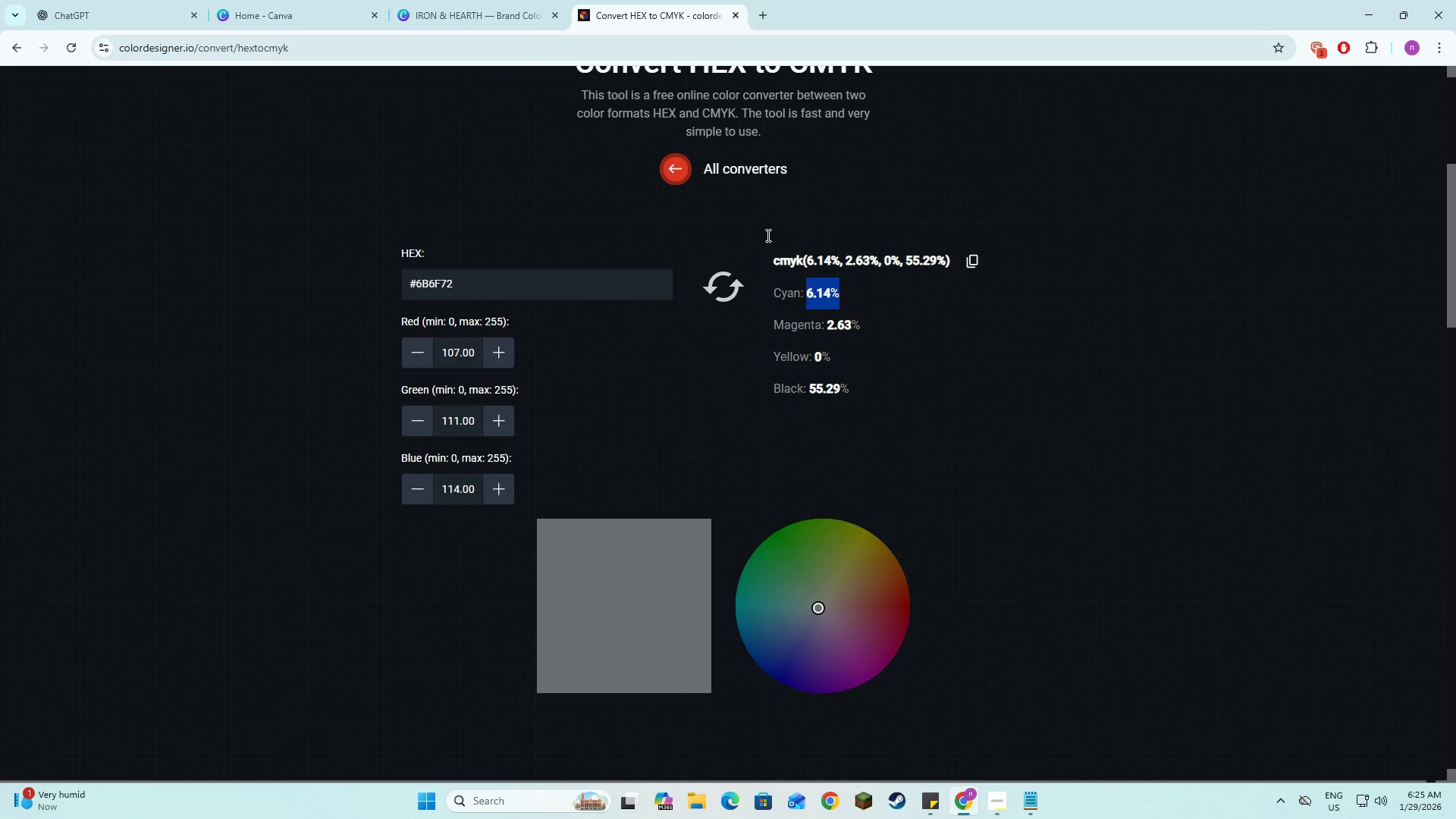 
key(Control+C)
 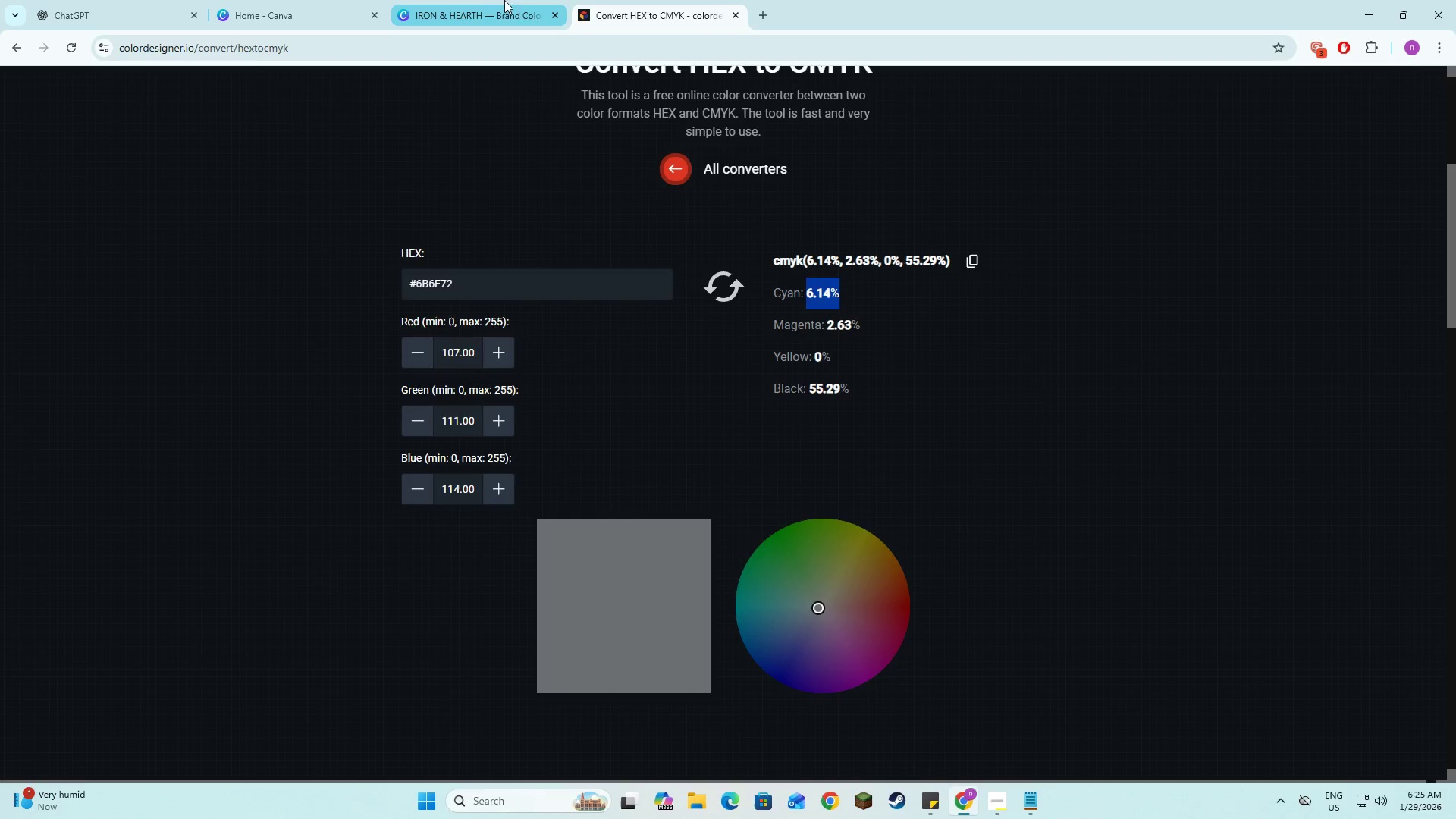 
left_click([495, 0])
 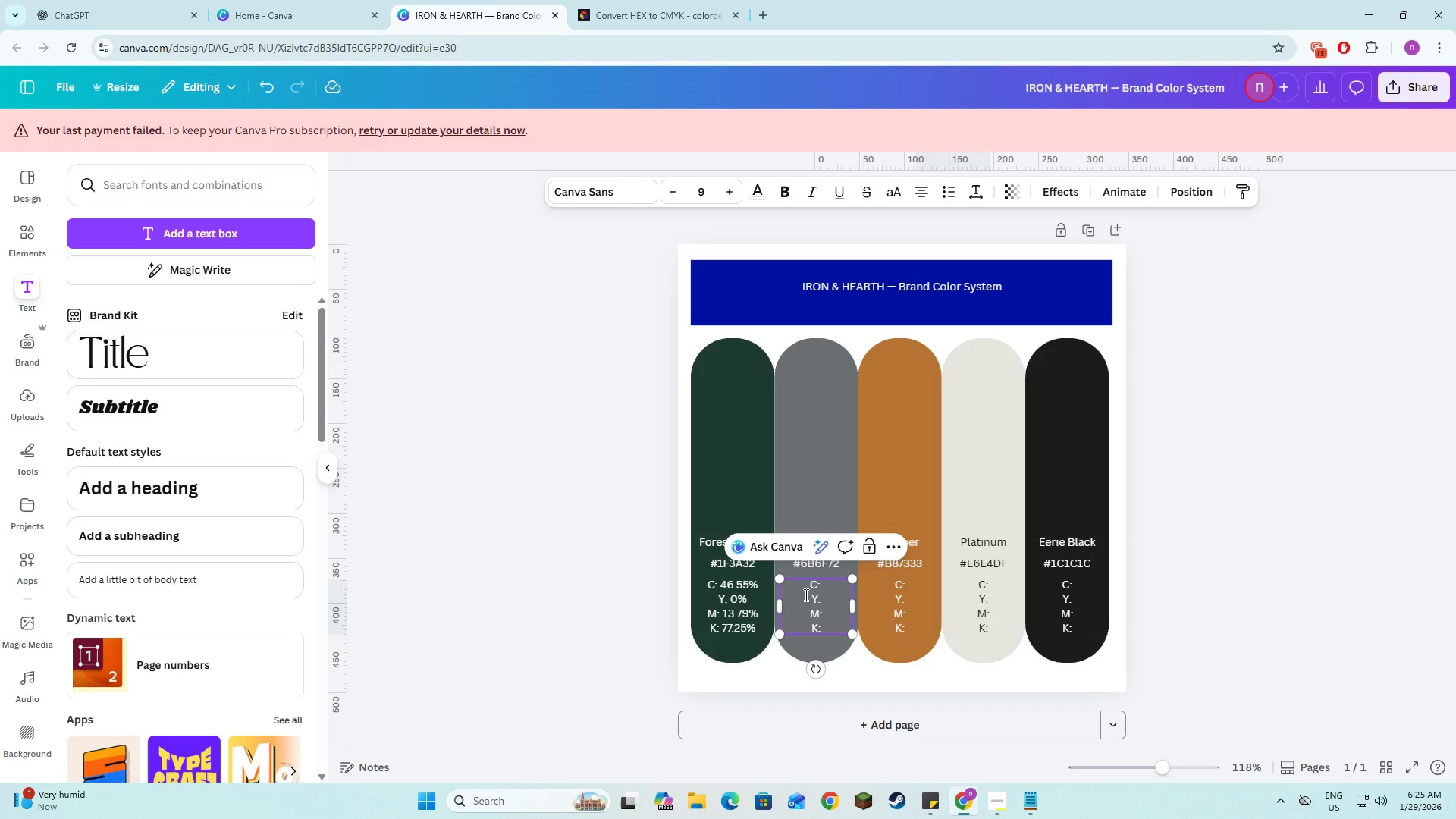 
key(Control+V)
 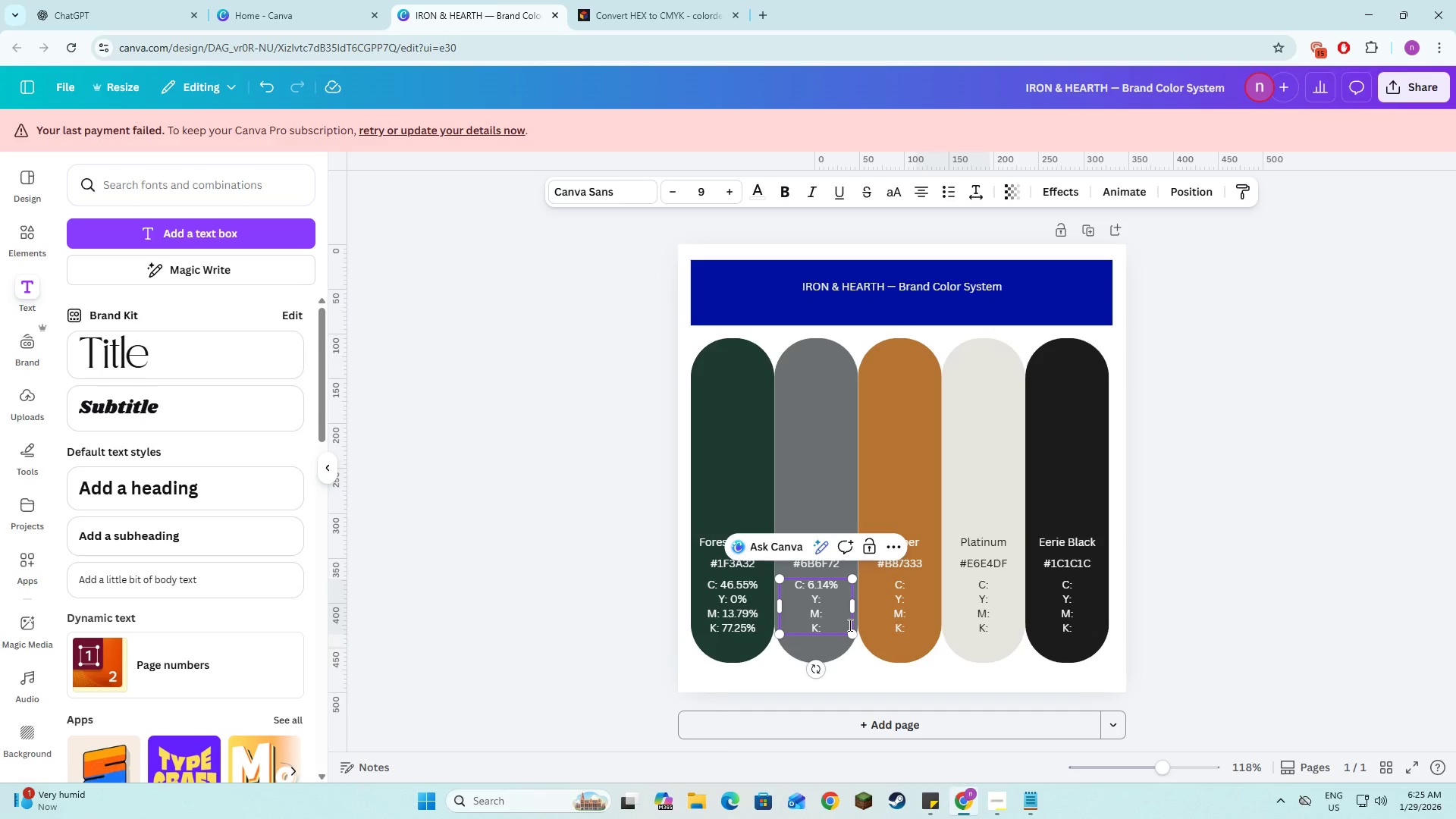 
key(ArrowDown)
 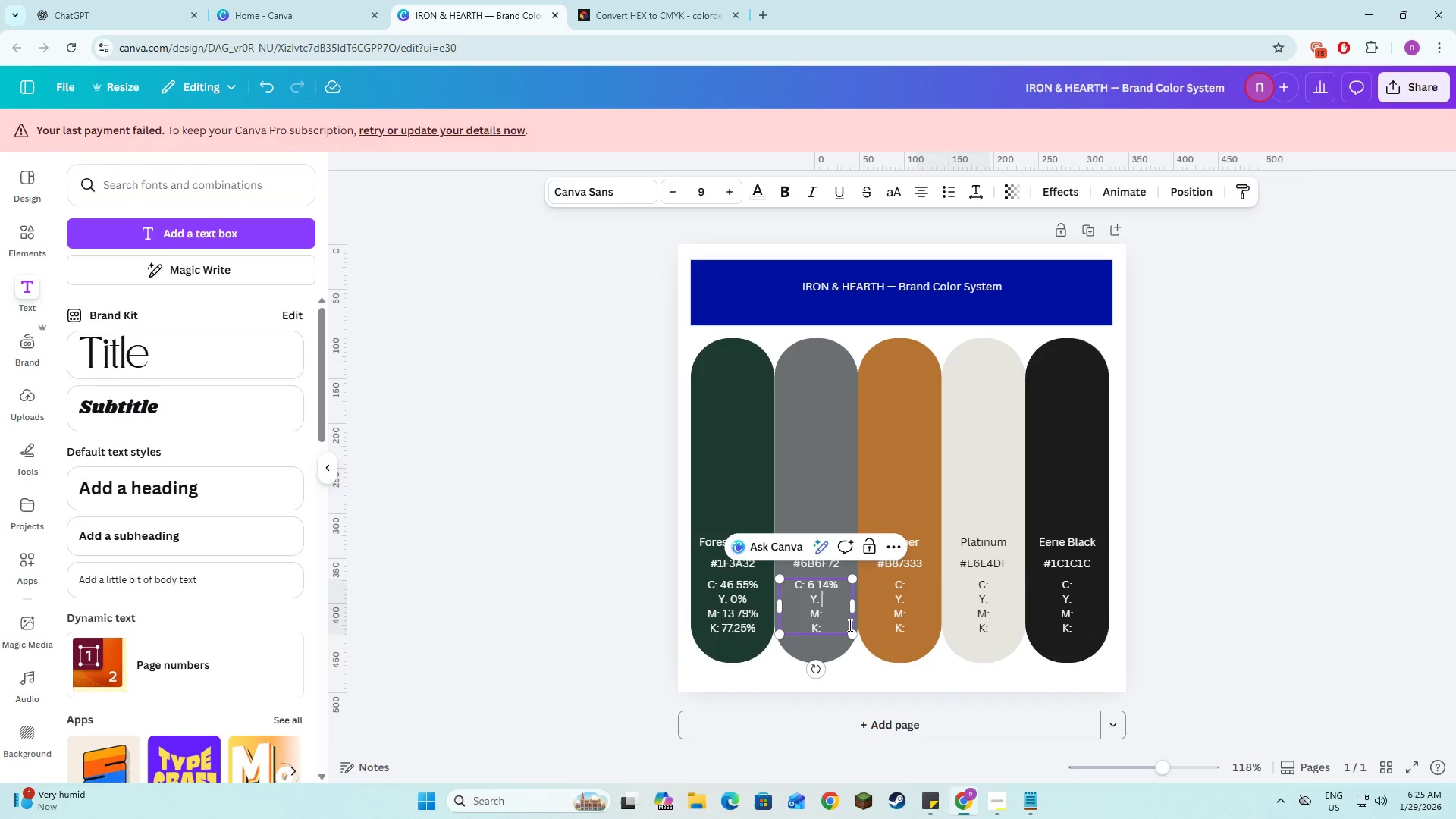 
key(Space)
 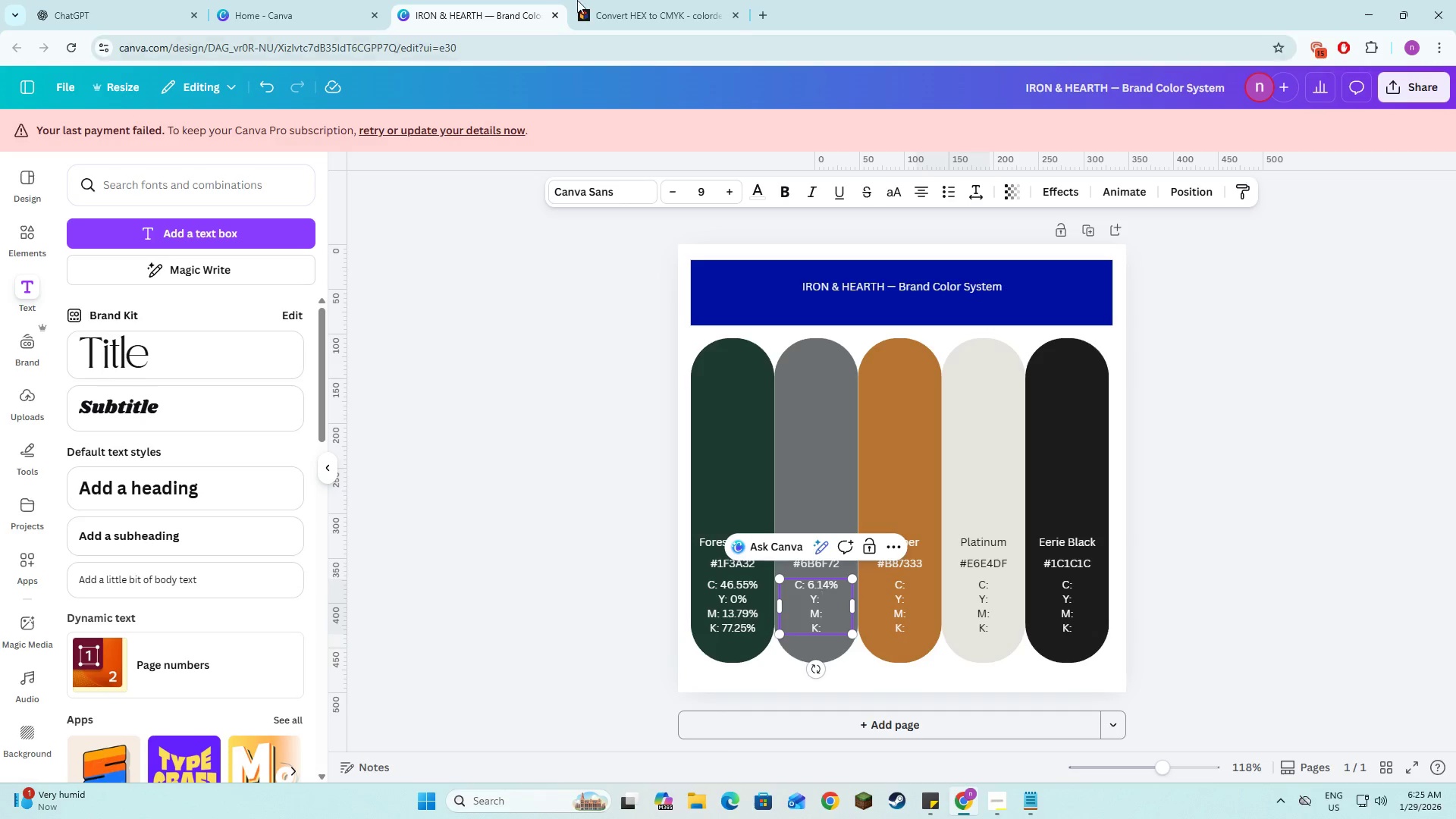 
left_click([629, 0])
 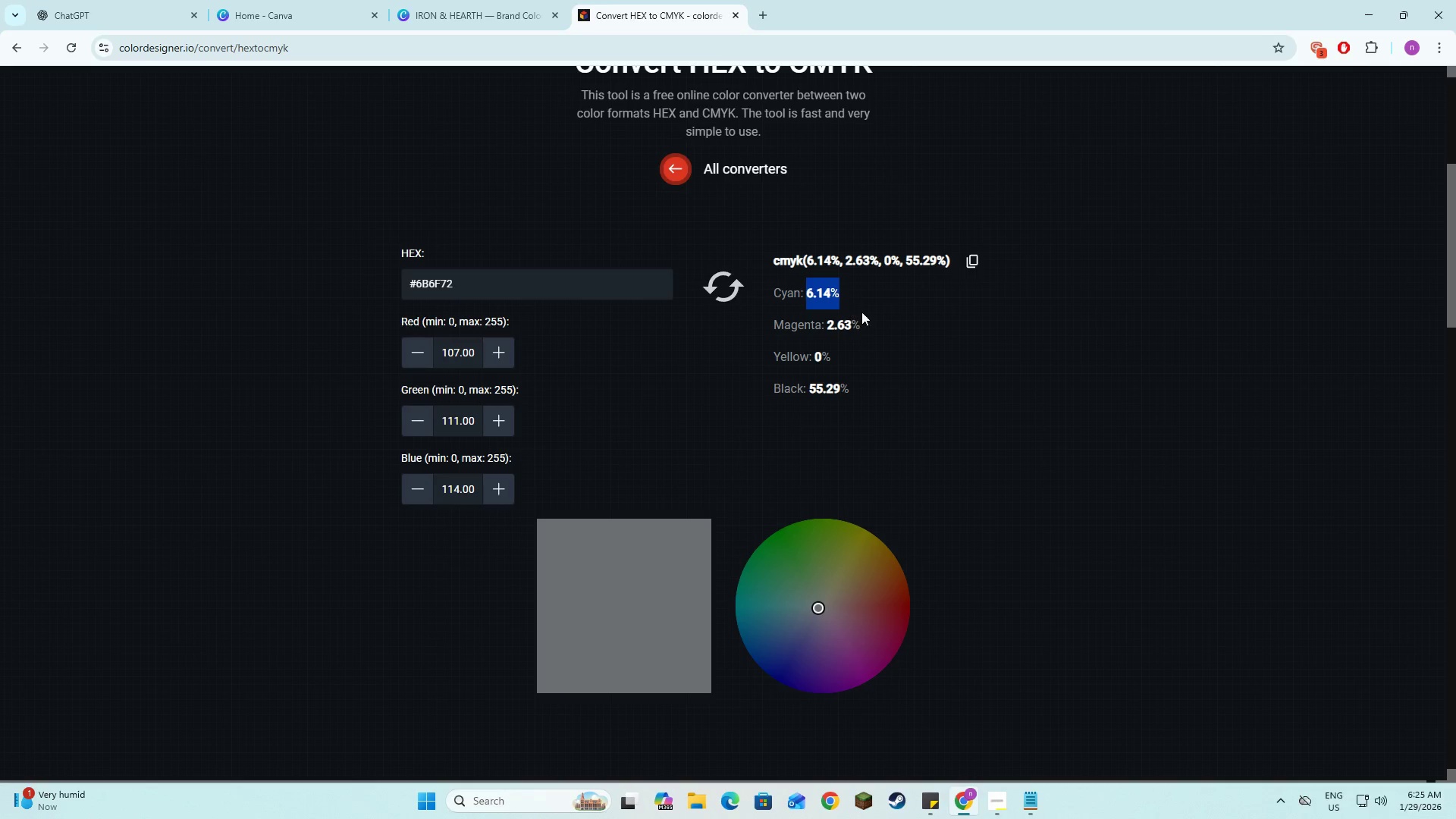 
left_click_drag(start_coordinate=[869, 319], to_coordinate=[830, 322])
 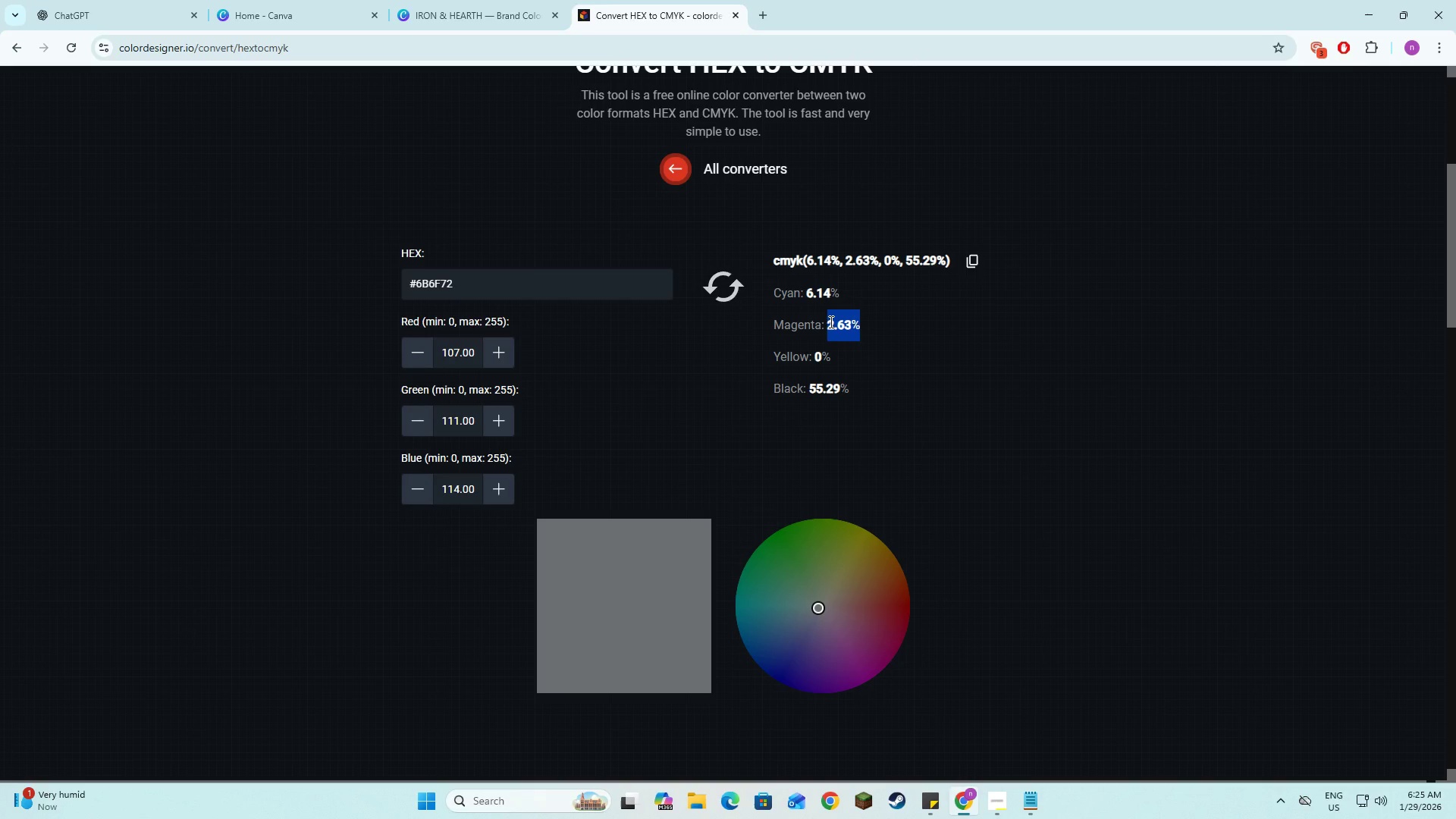 
key(Control+C)
 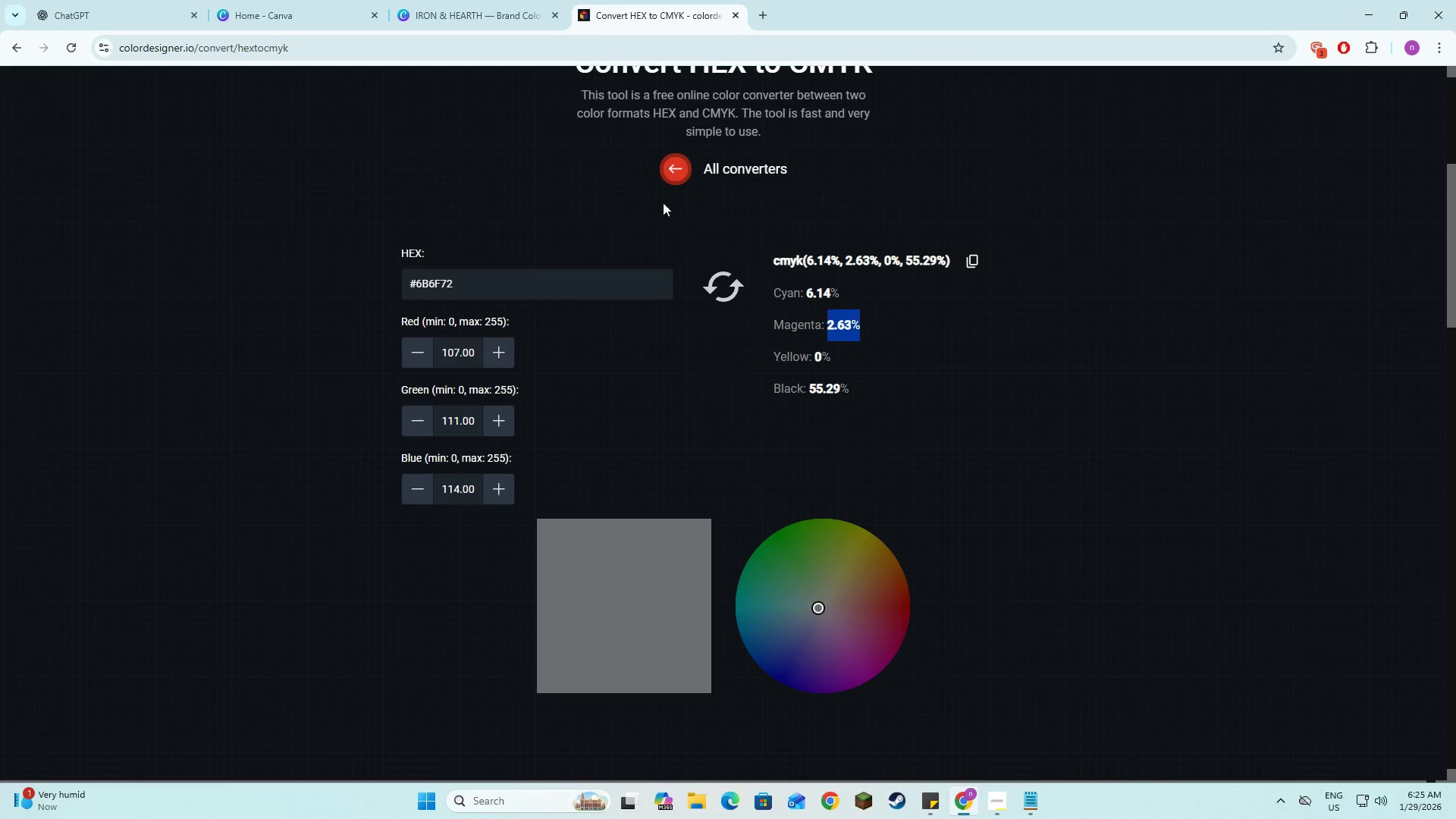 
key(Control+C)
 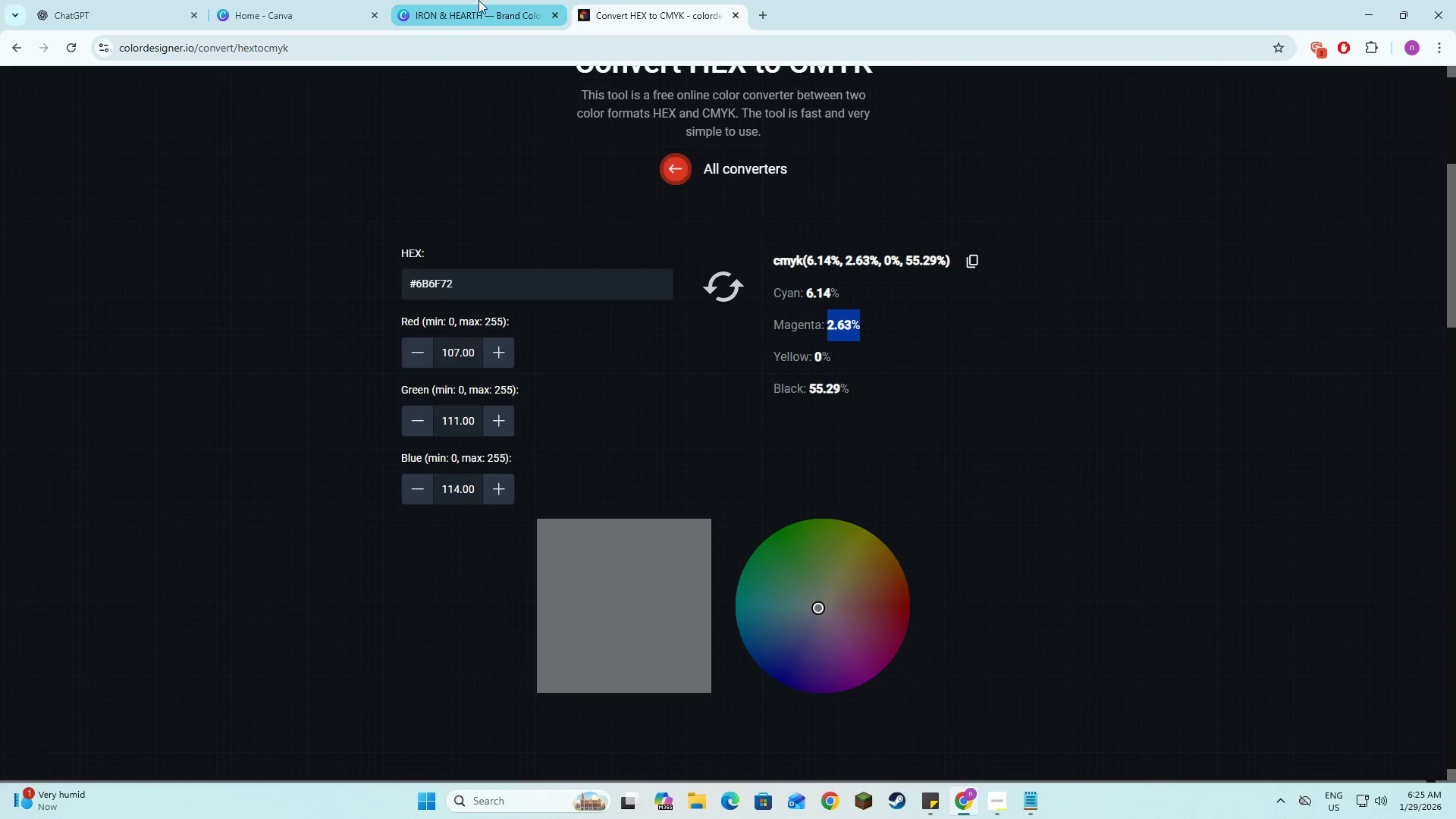 
left_click([478, 0])
 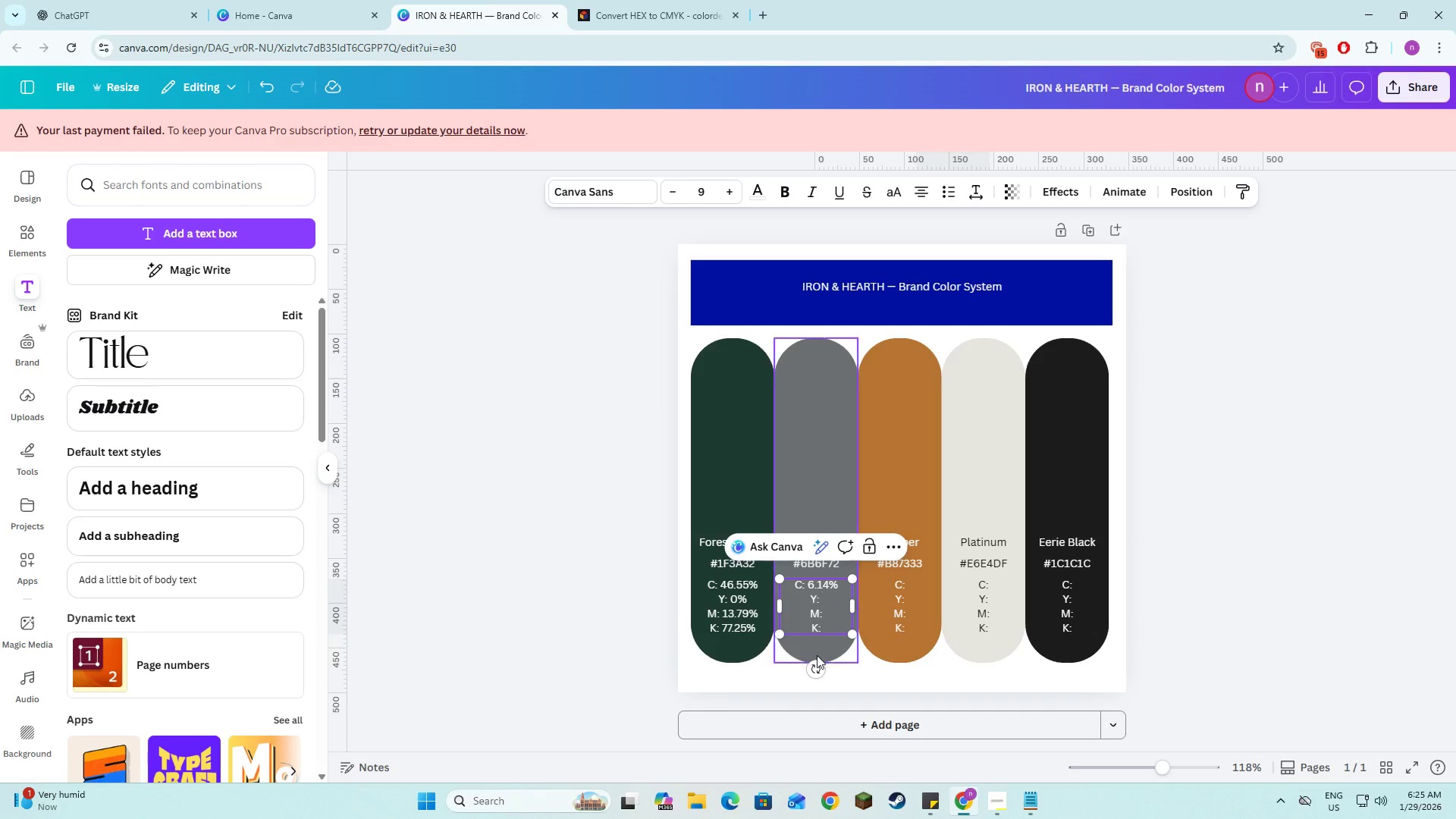 
key(Control+V)
 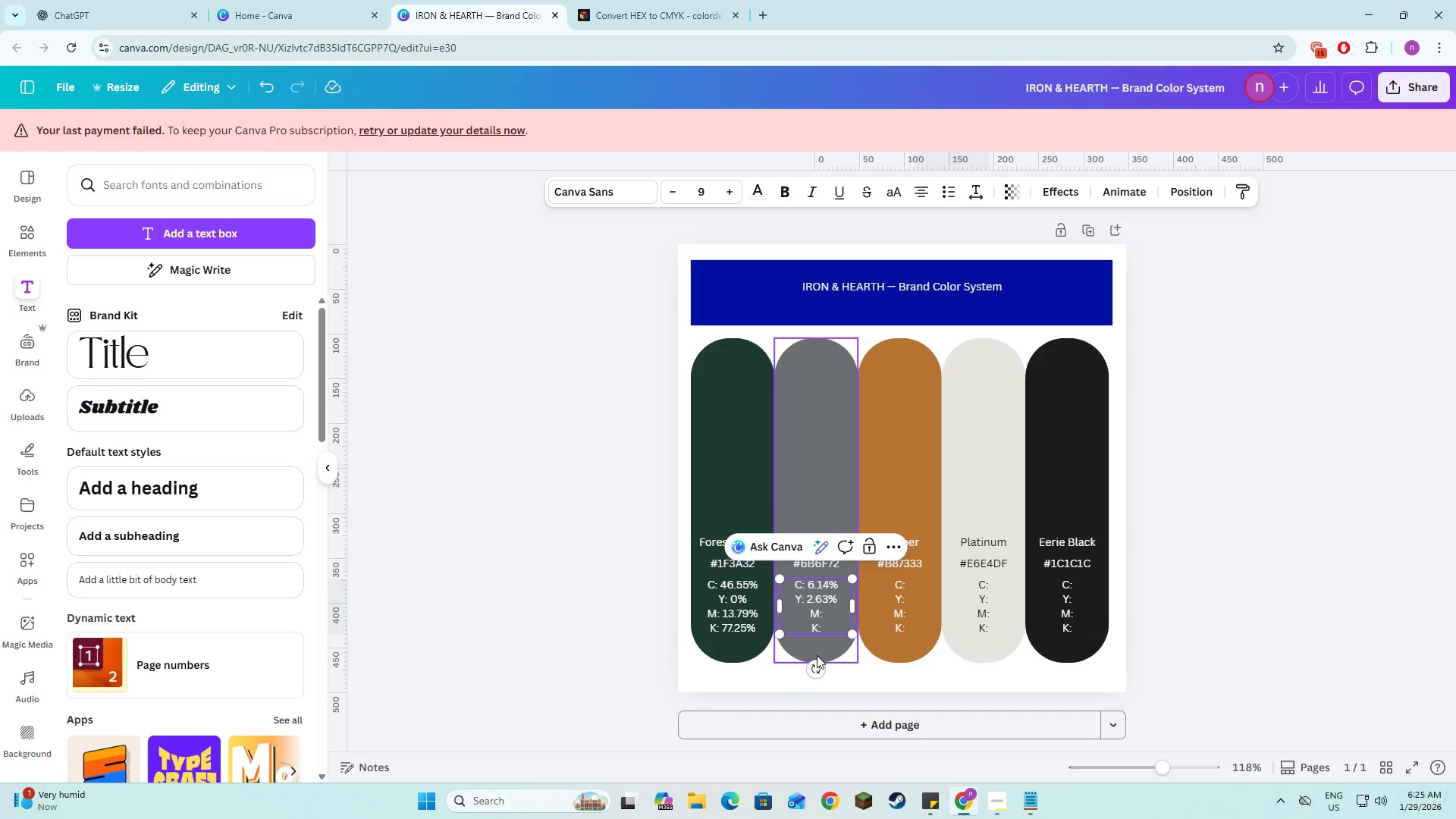 
key(ArrowDown)
 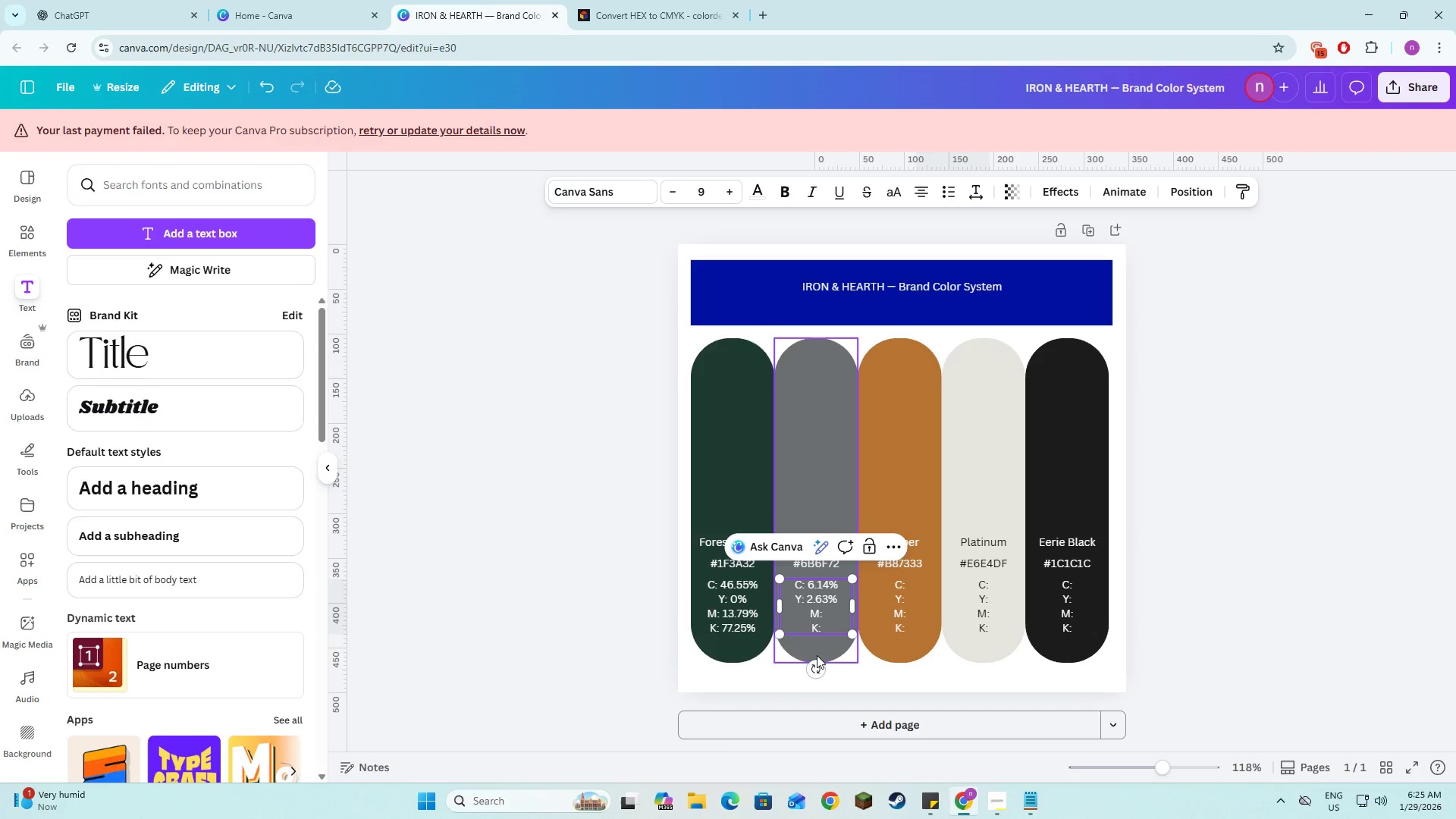 
key(Space)
 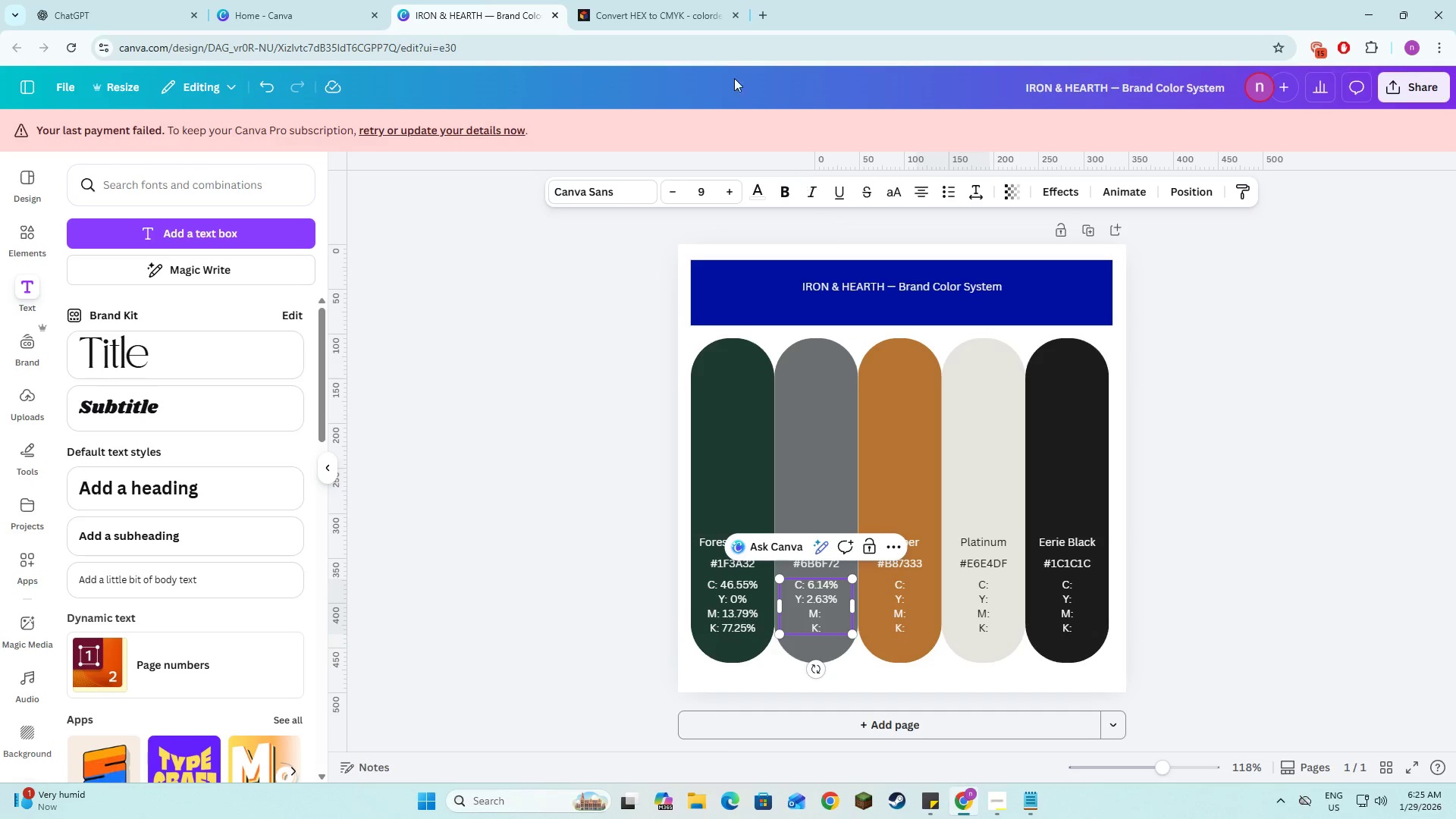 
left_click([686, 7])
 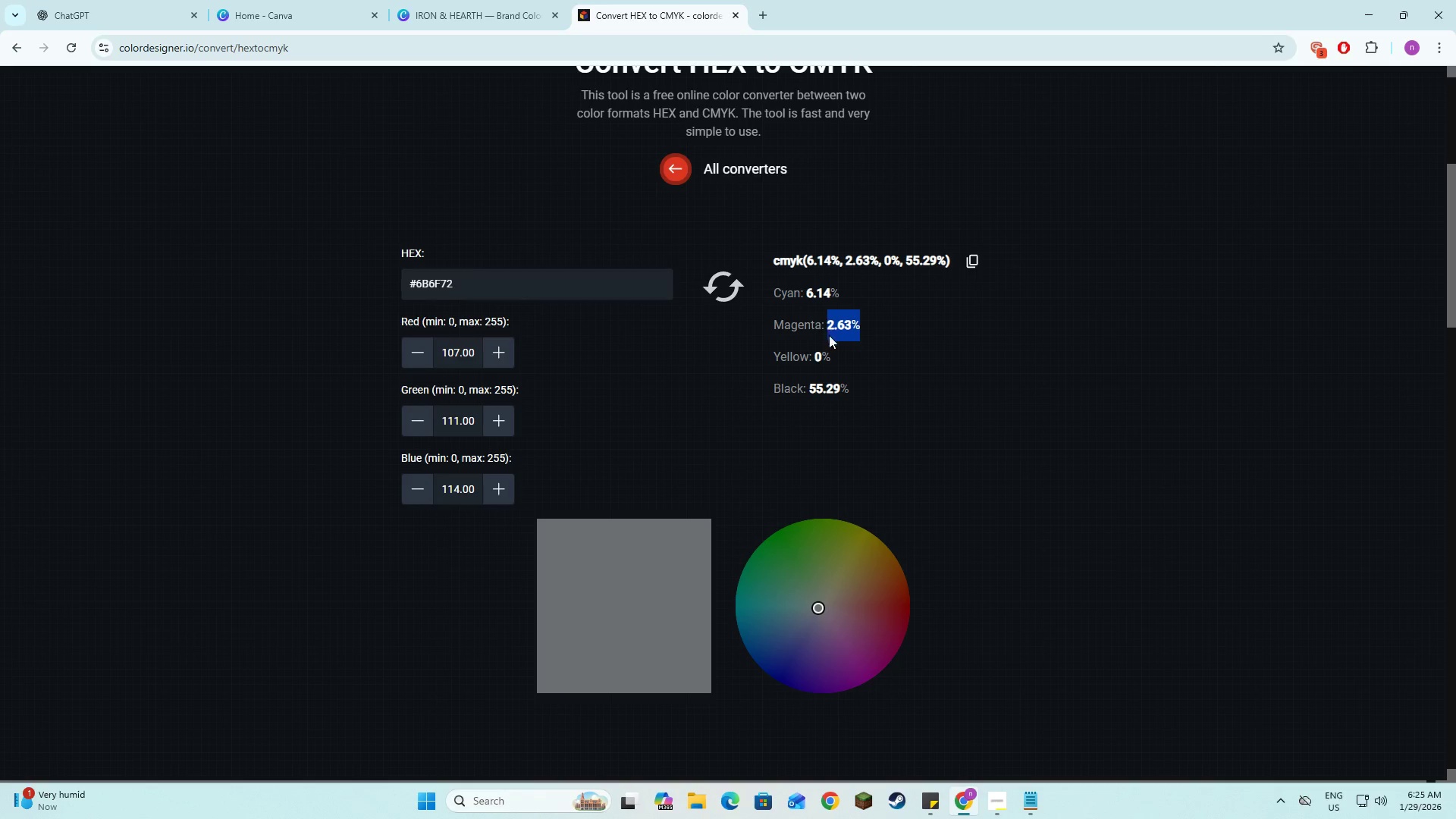 
left_click_drag(start_coordinate=[836, 353], to_coordinate=[821, 356])
 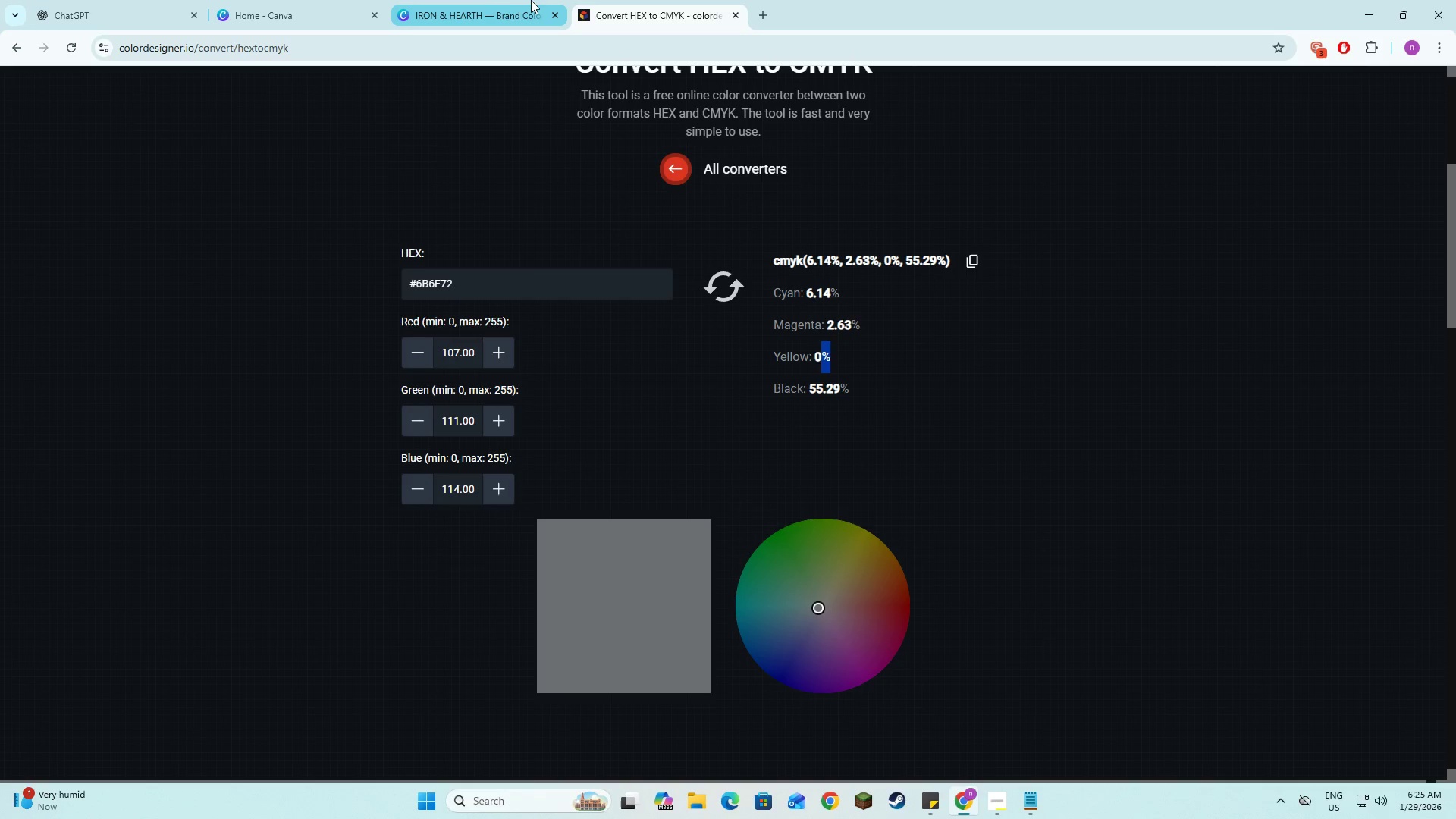 
left_click([497, 0])
 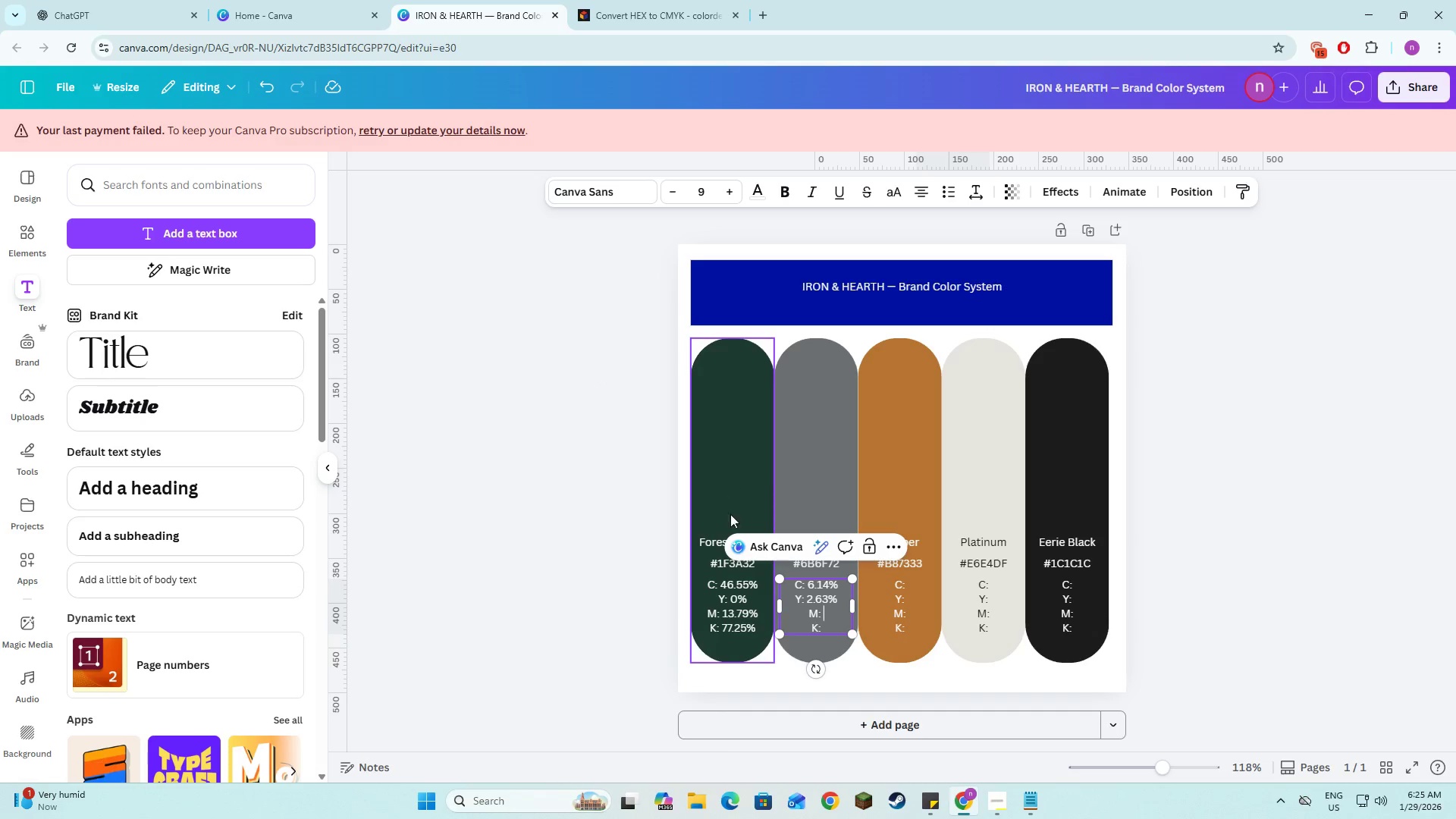 
double_click([723, 598])
 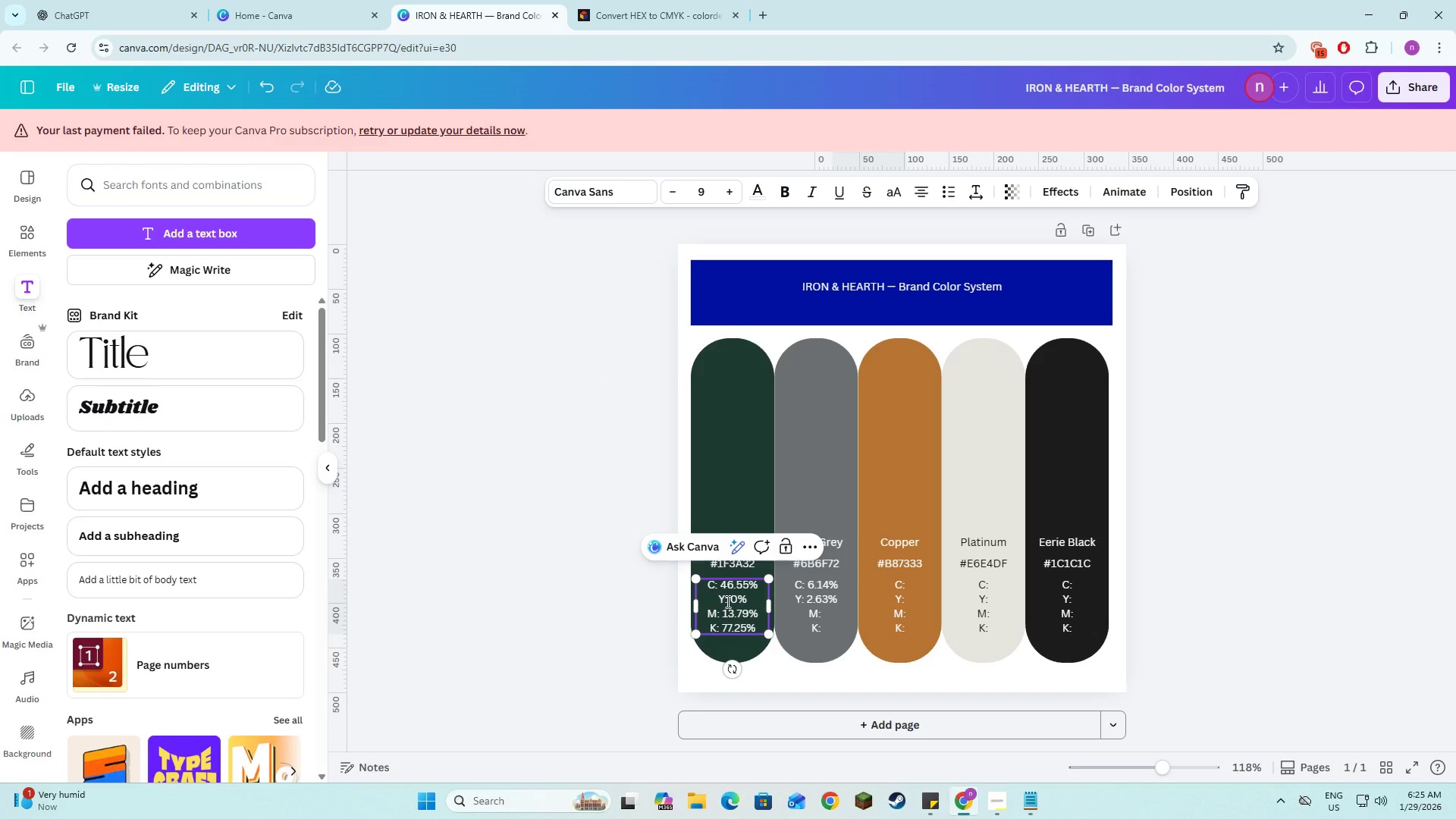 
key(Backspace)
 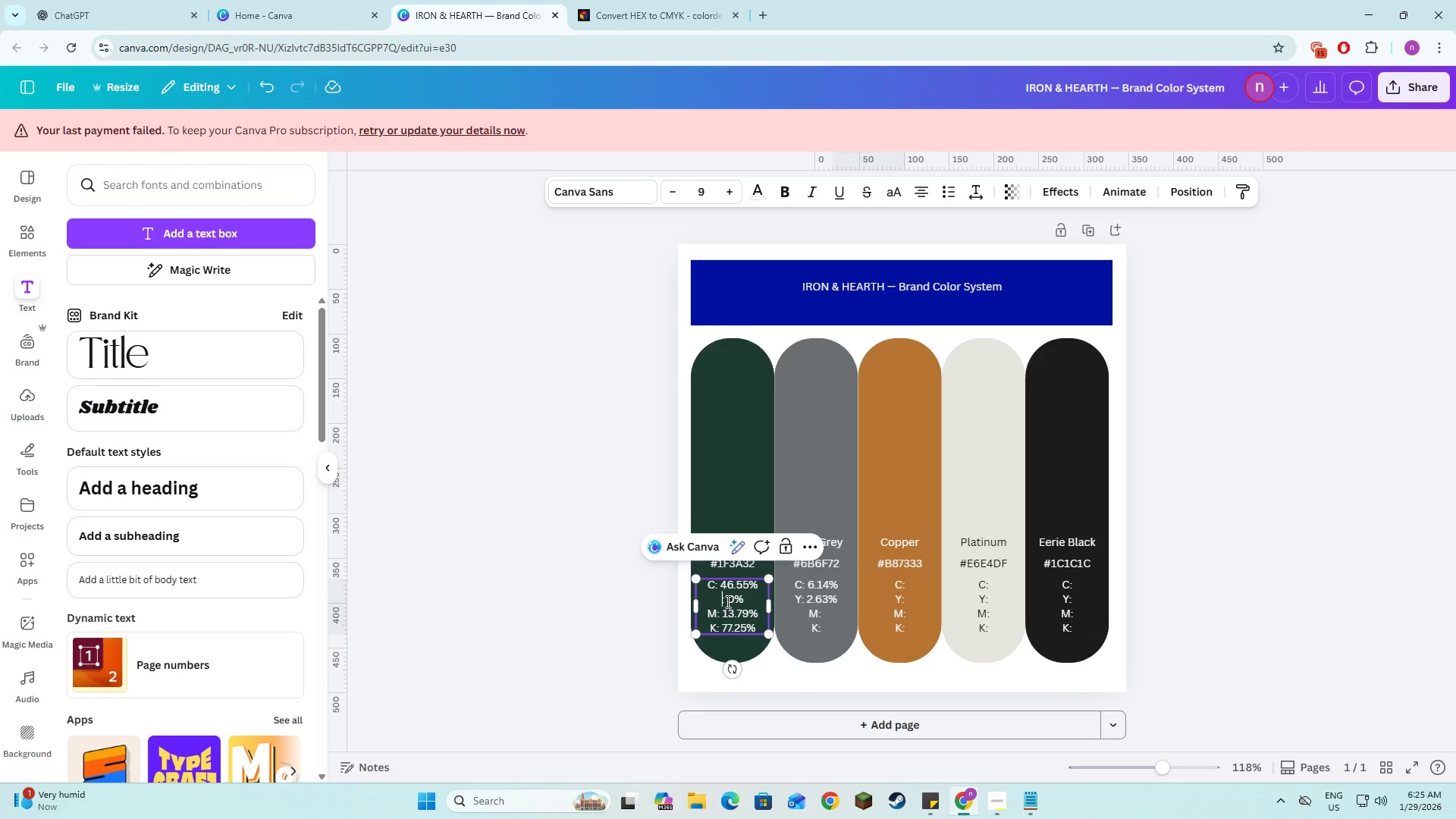 
key(Shift+ShiftLeft)
 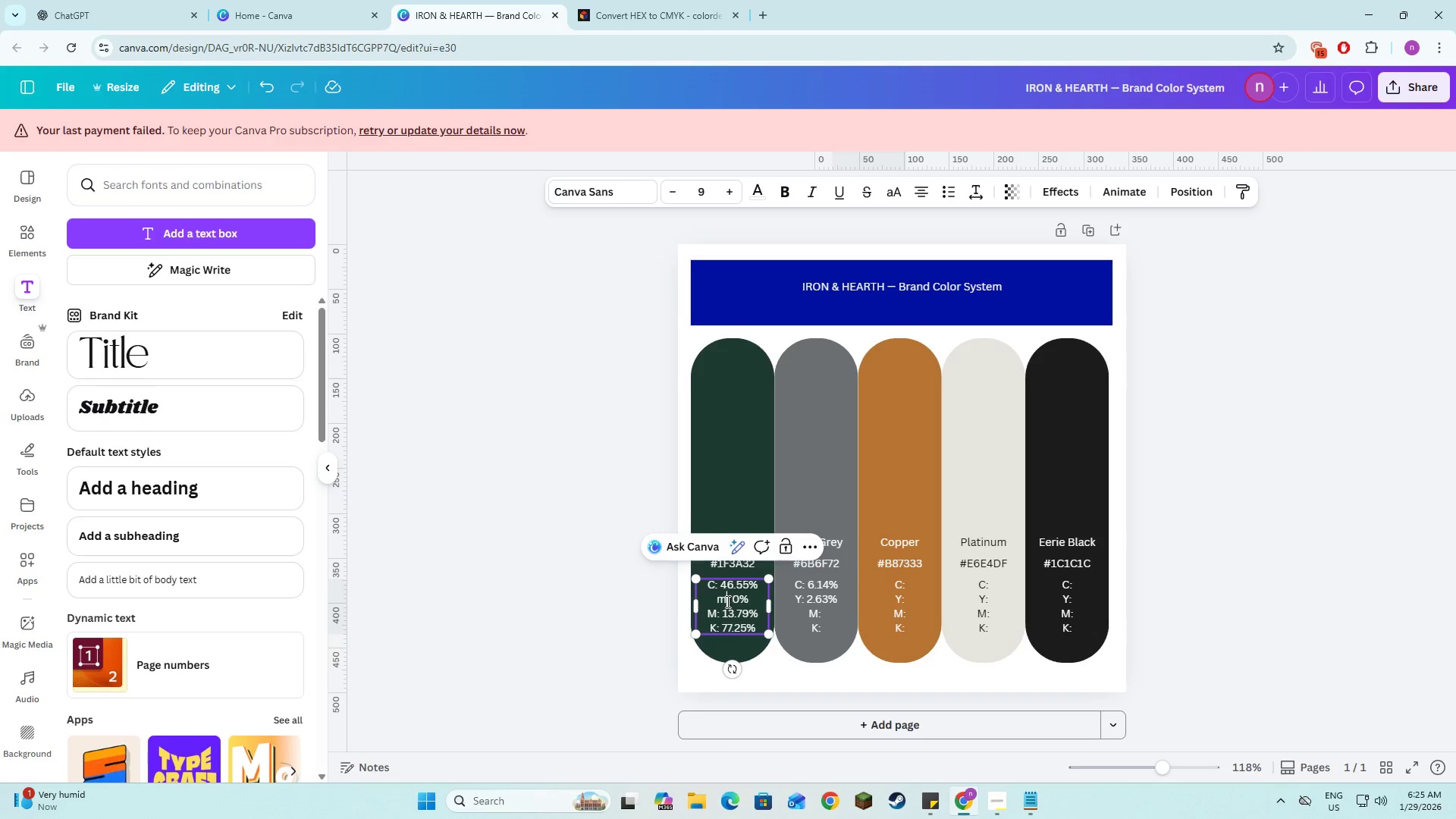 
key(Shift+M)
 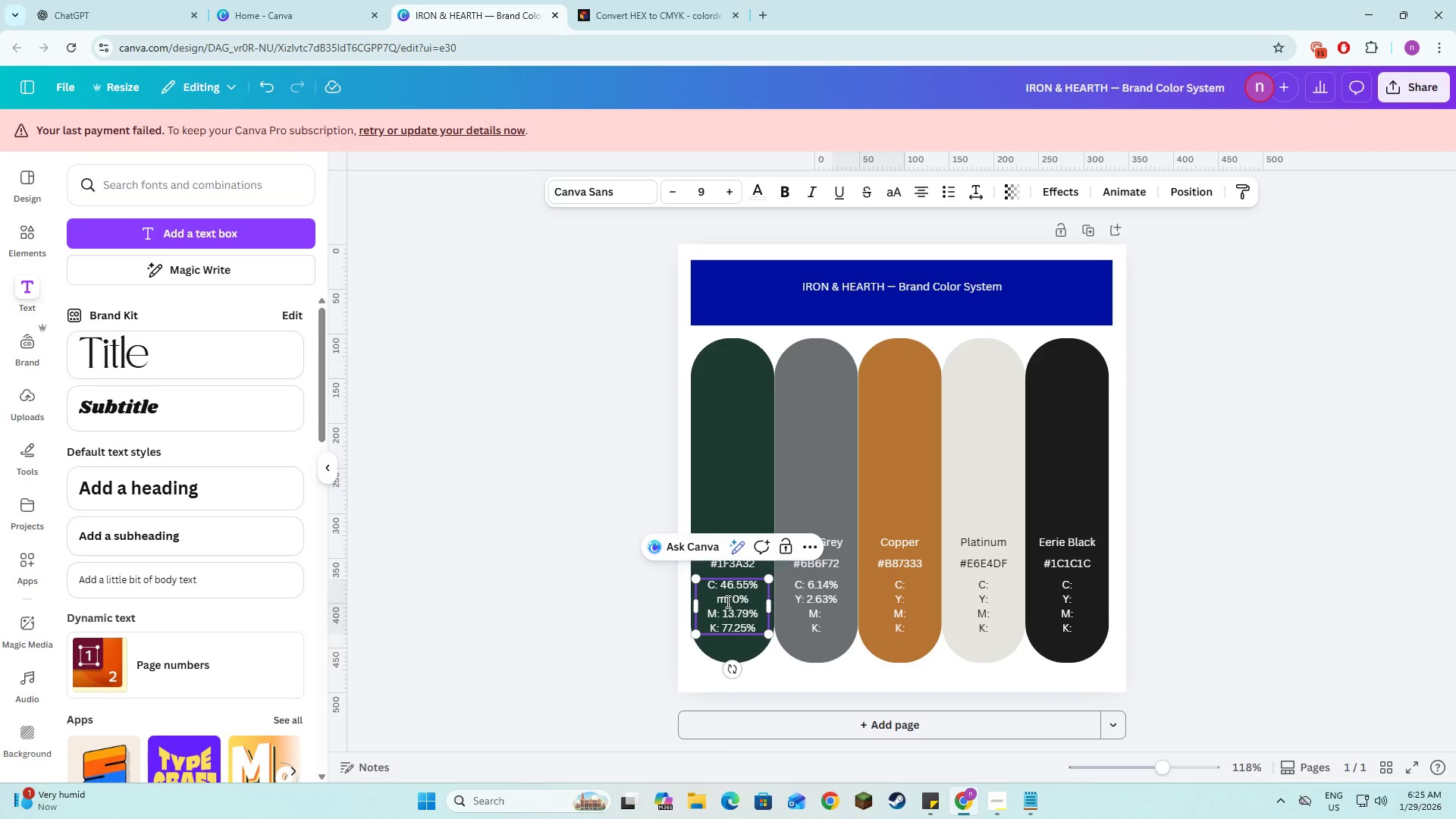 
key(Backspace)
 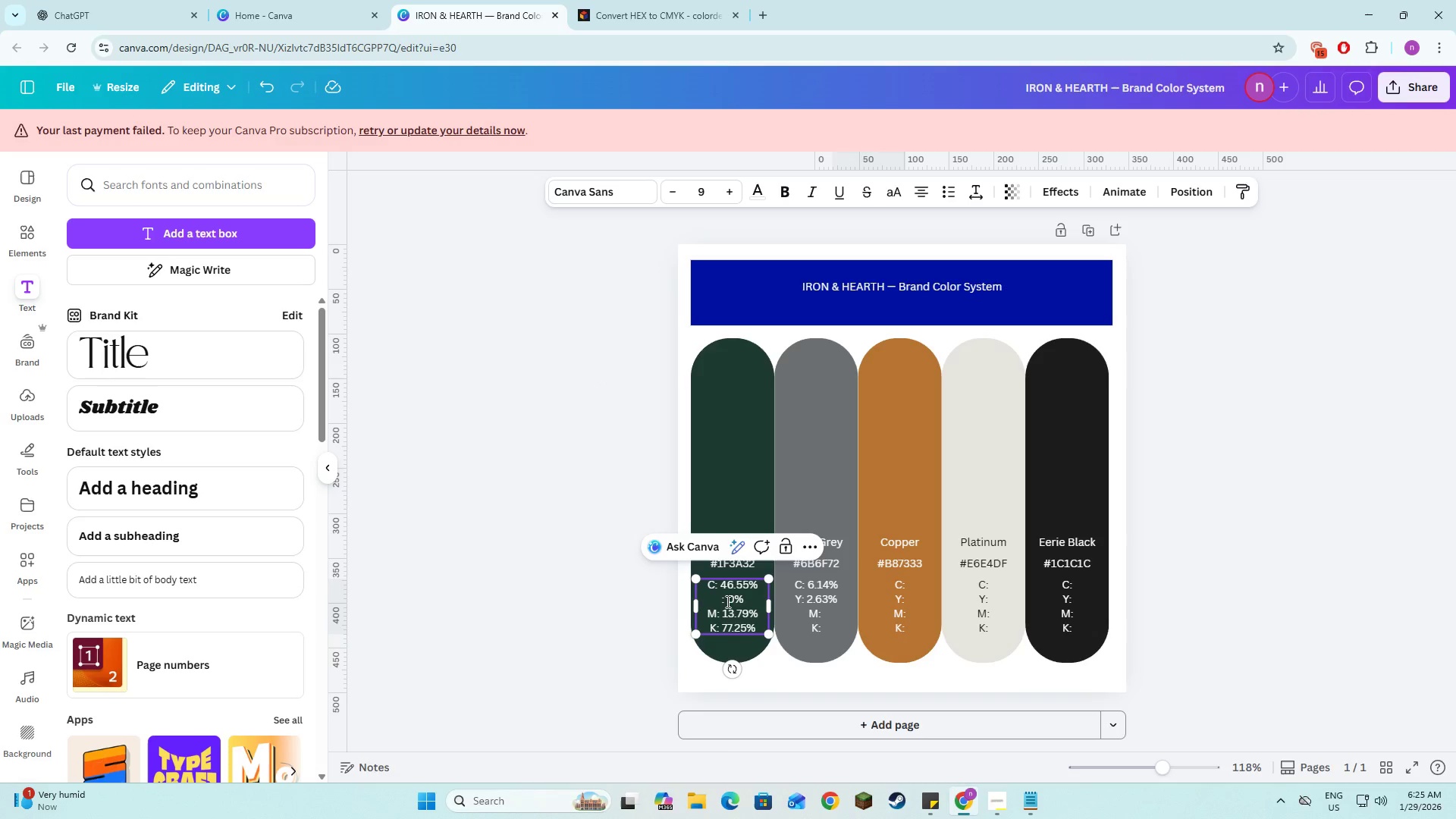 
key(M)
 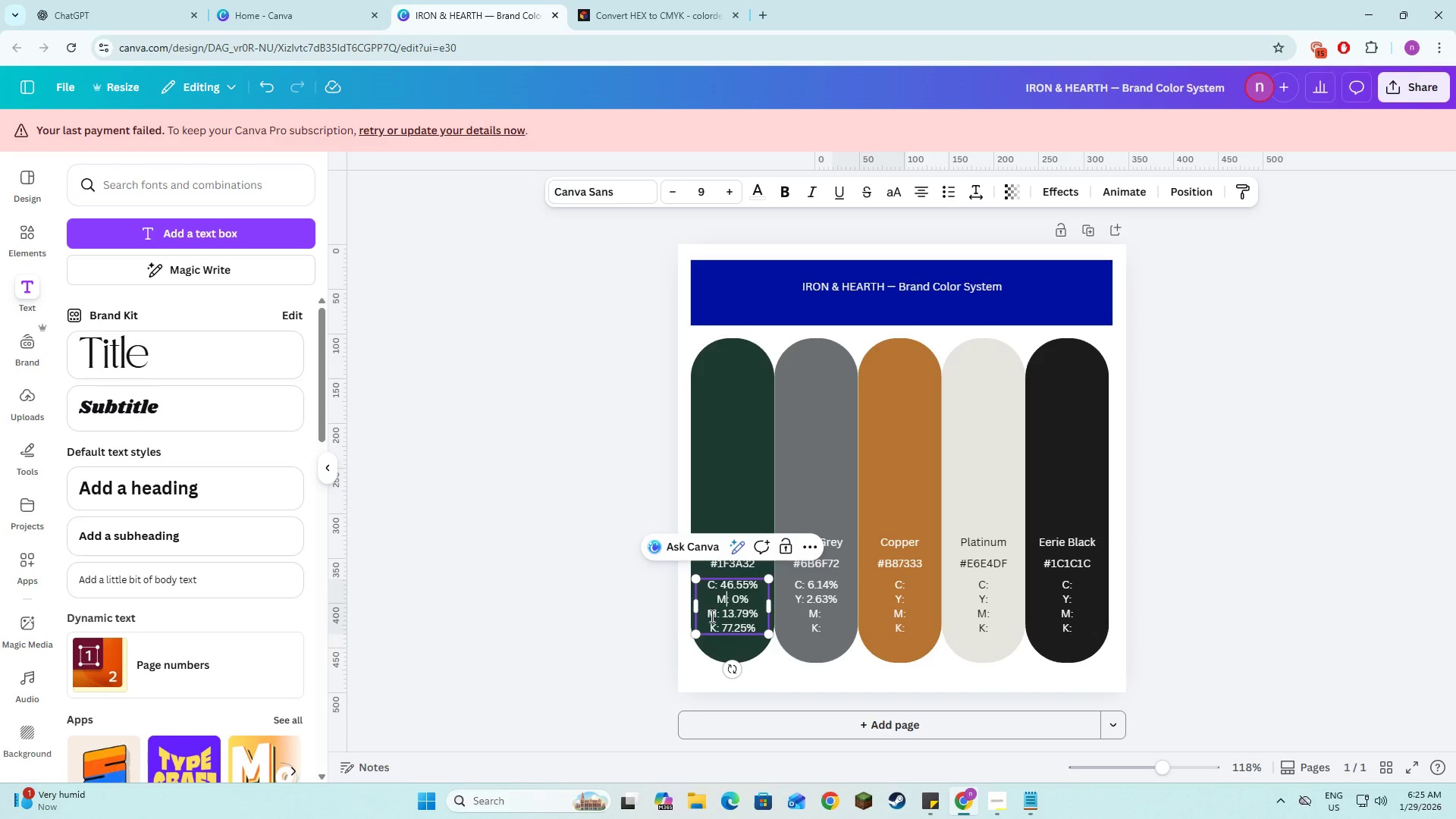 
left_click([713, 613])
 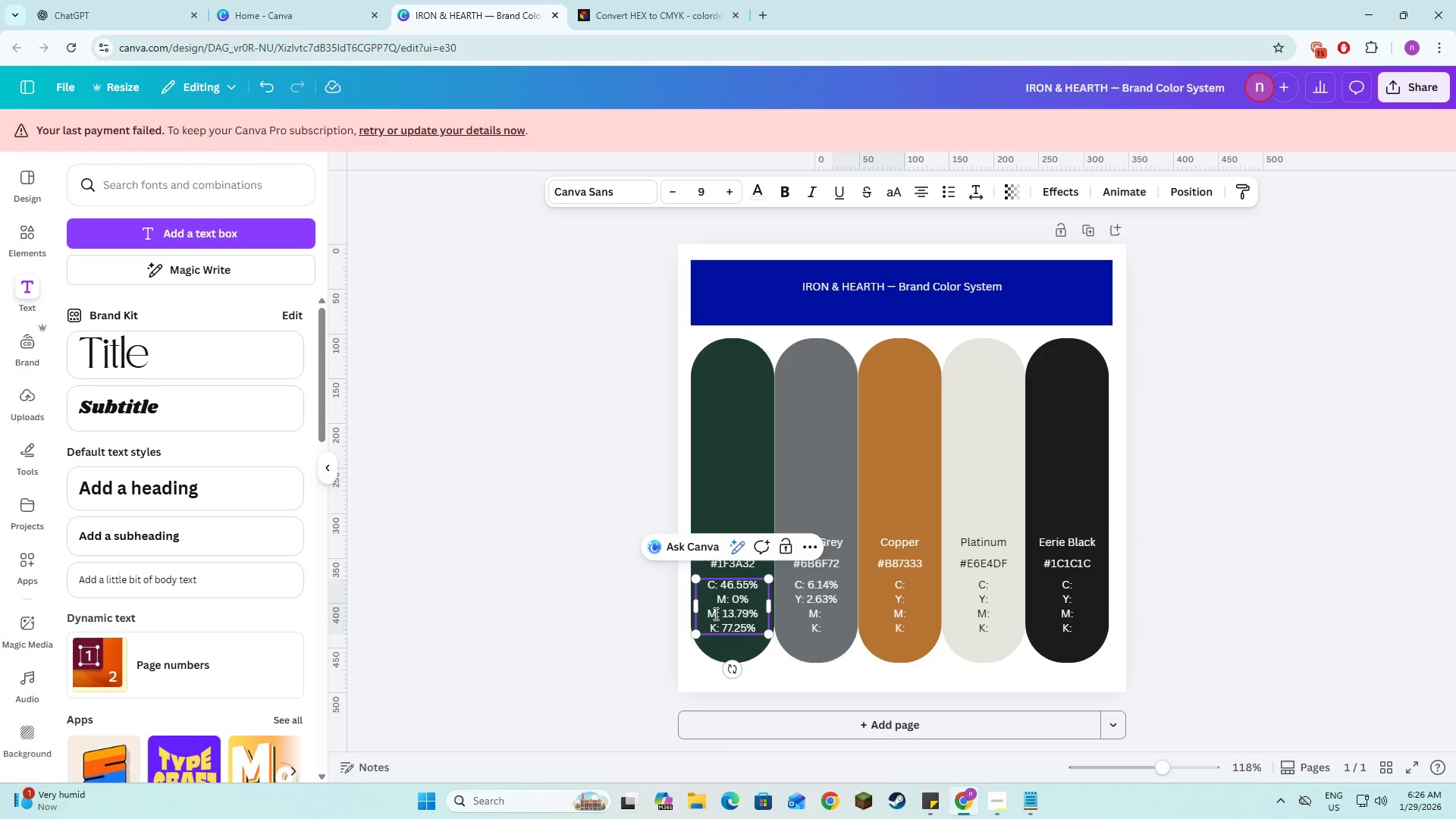 
key(Backspace)
 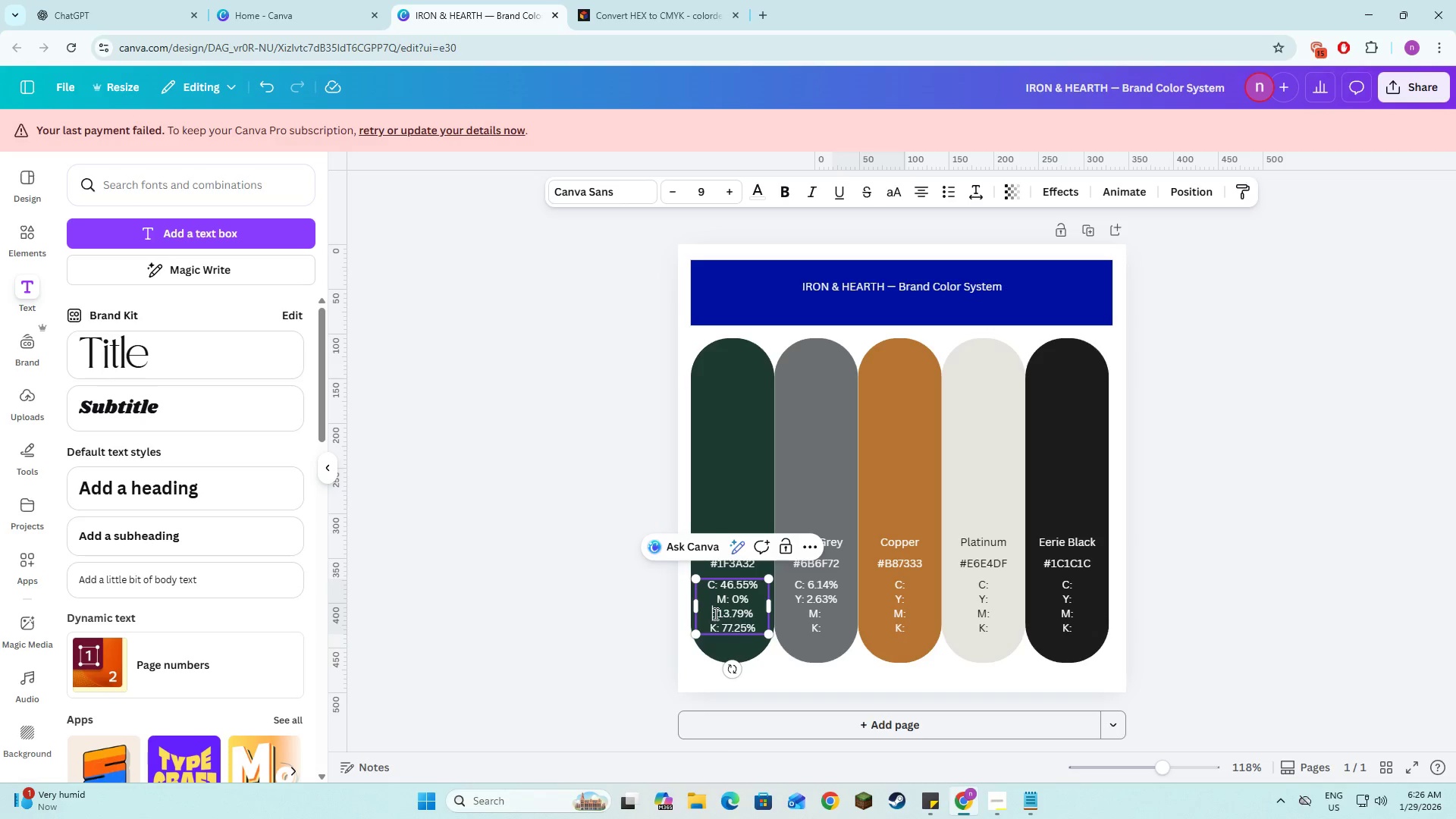 
key(Y)
 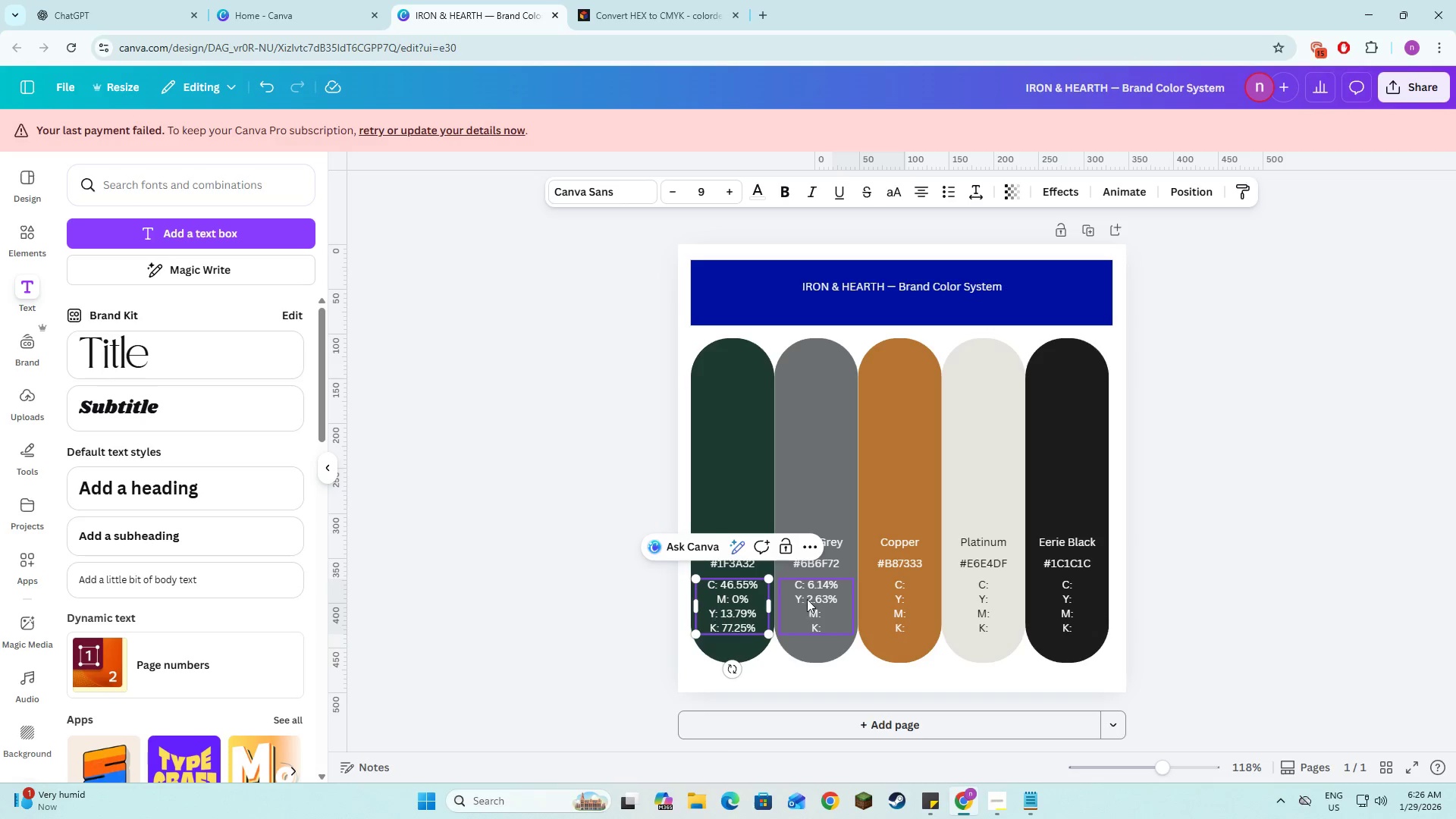 
double_click([797, 598])
 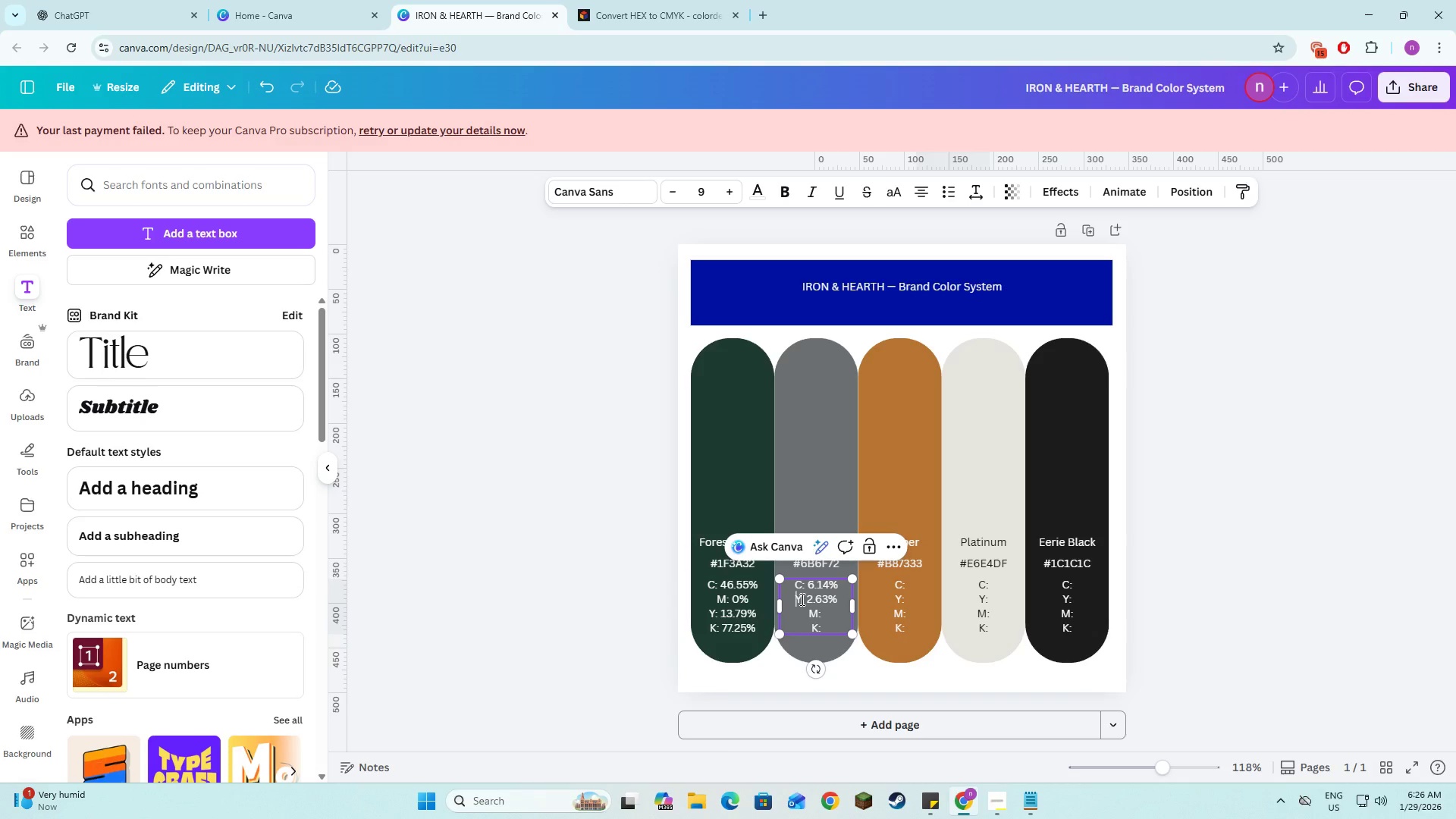 
left_click([801, 599])
 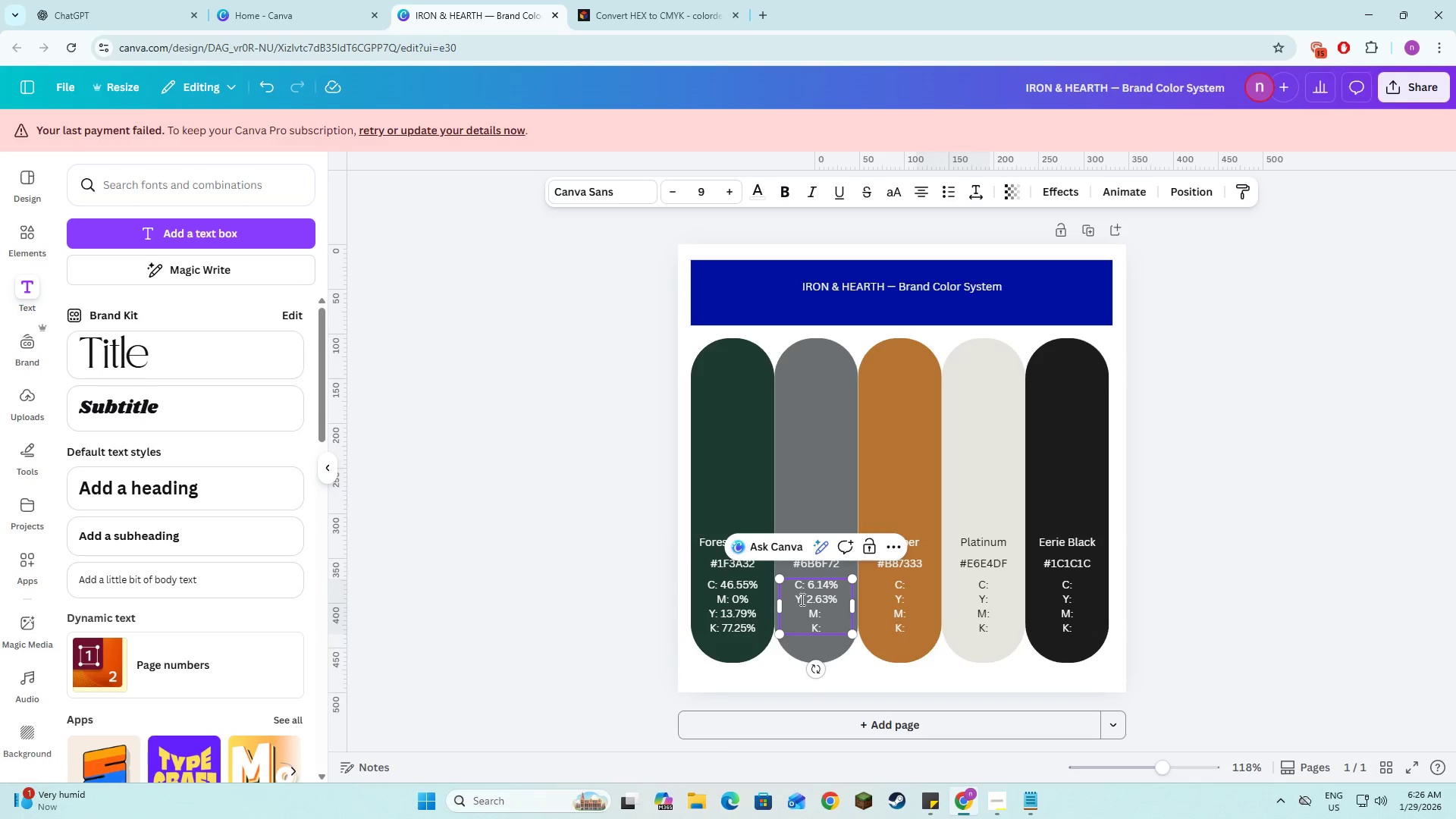 
key(Backspace)
 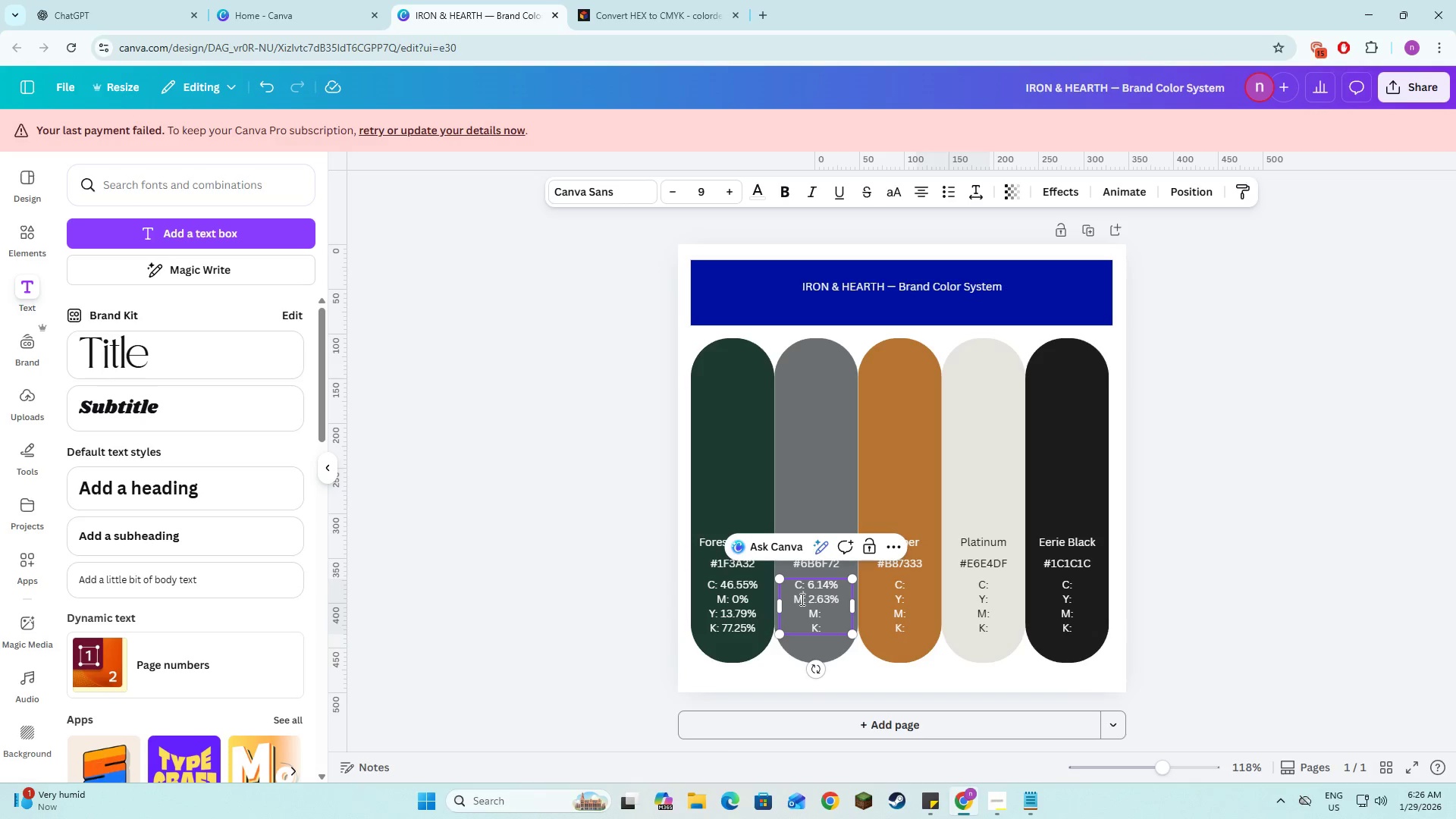 
key(M)
 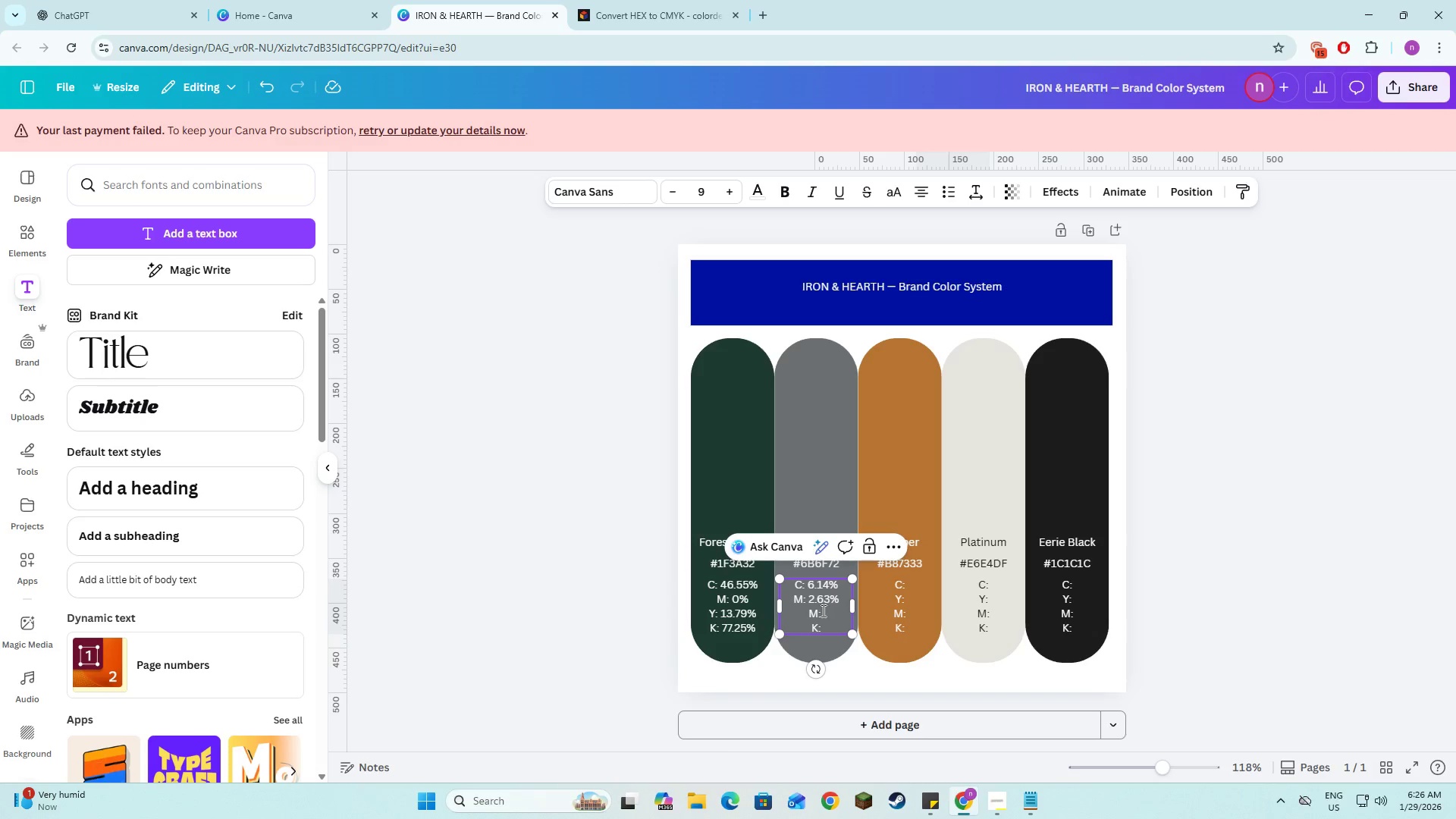 
left_click([817, 613])
 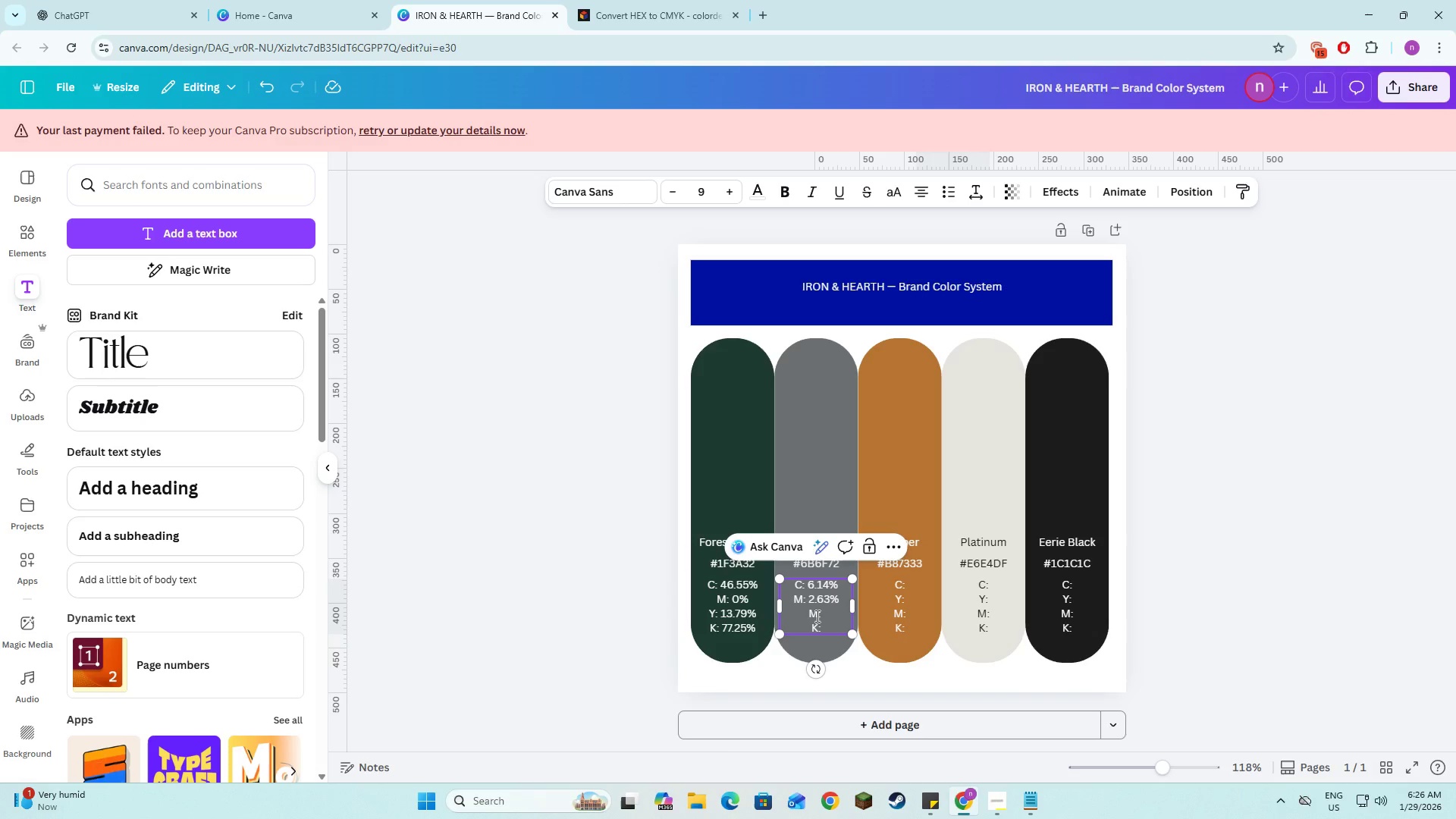 
key(Backspace)
 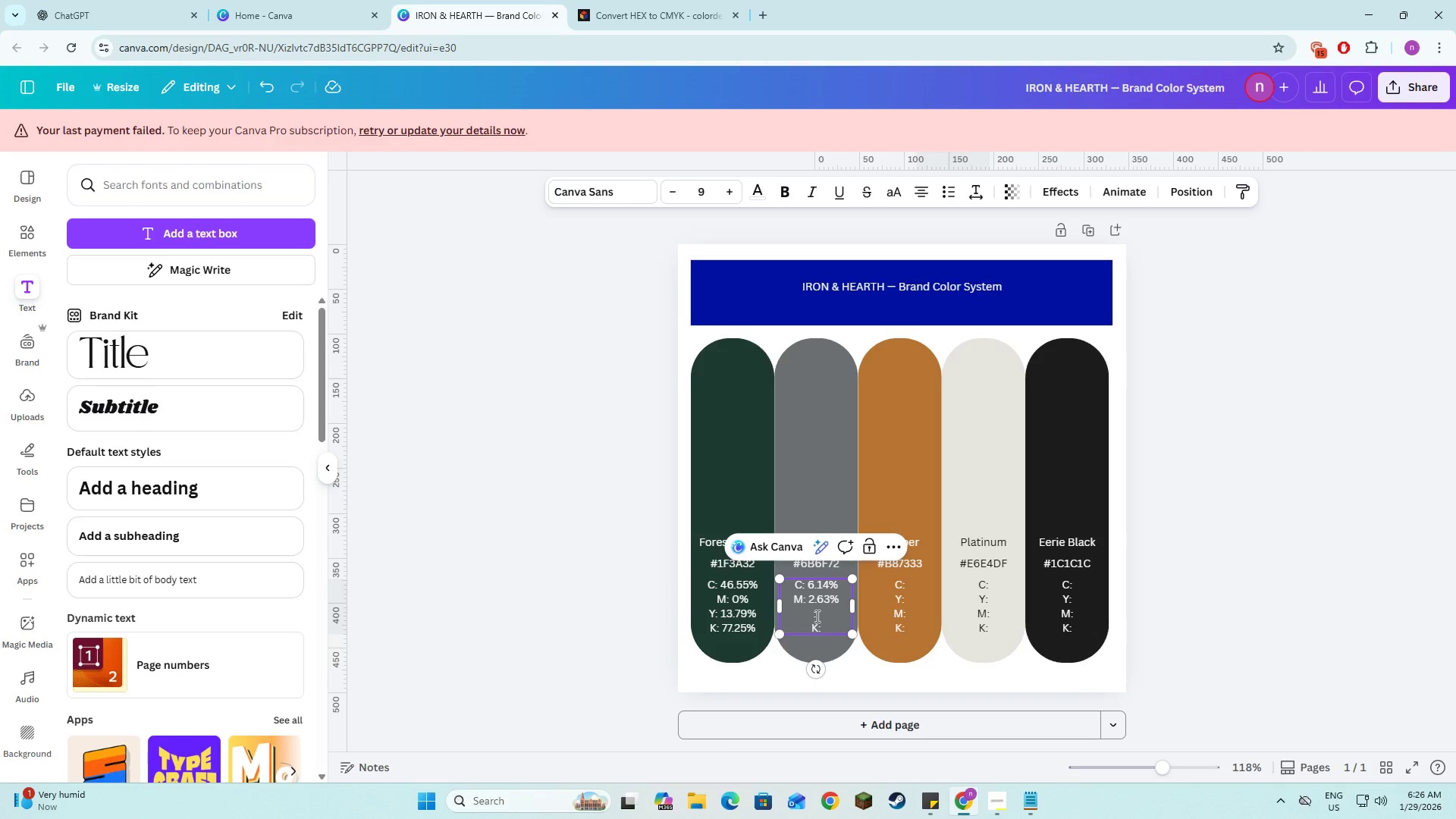 
key(Y)
 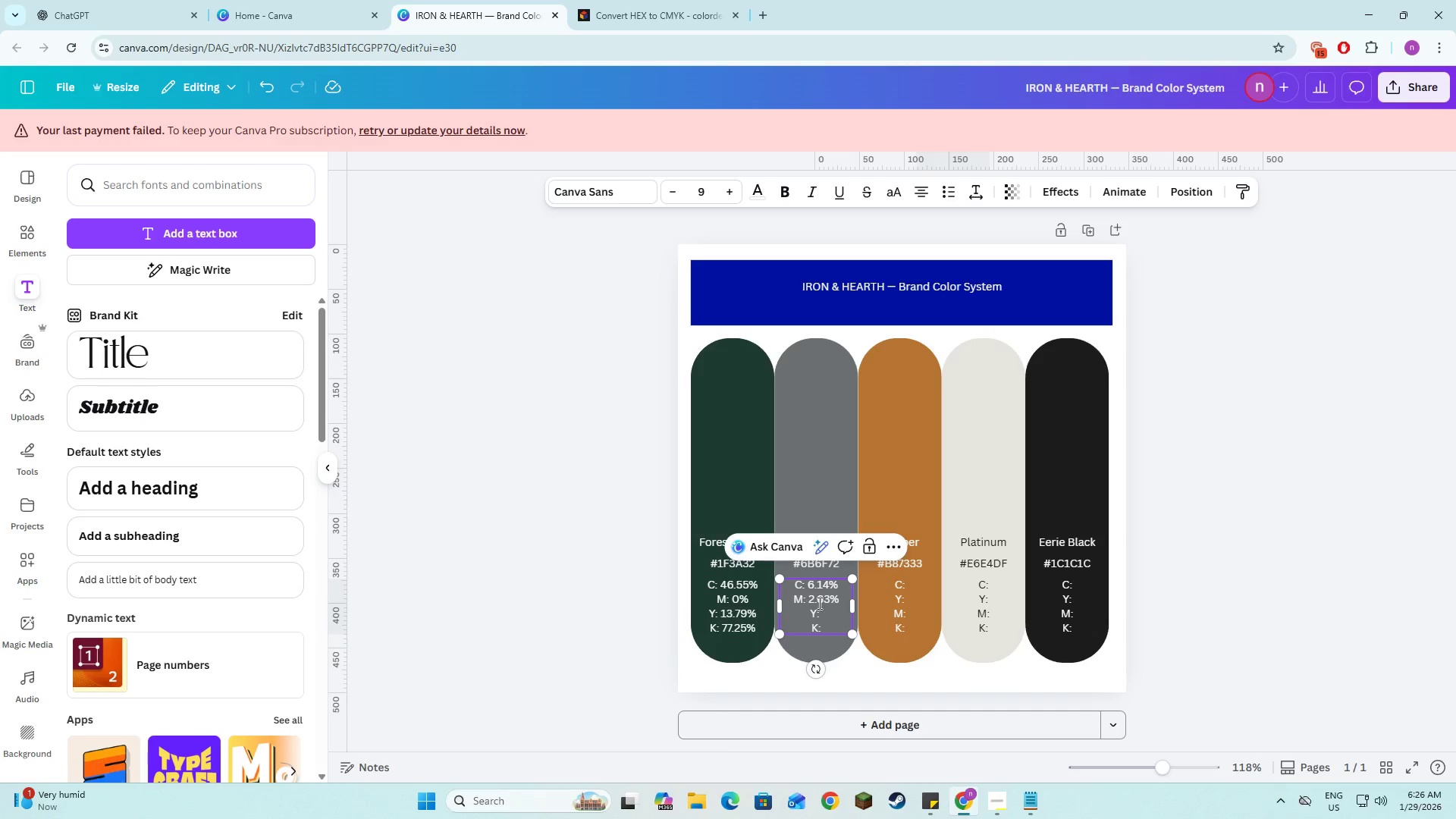 
left_click([838, 612])
 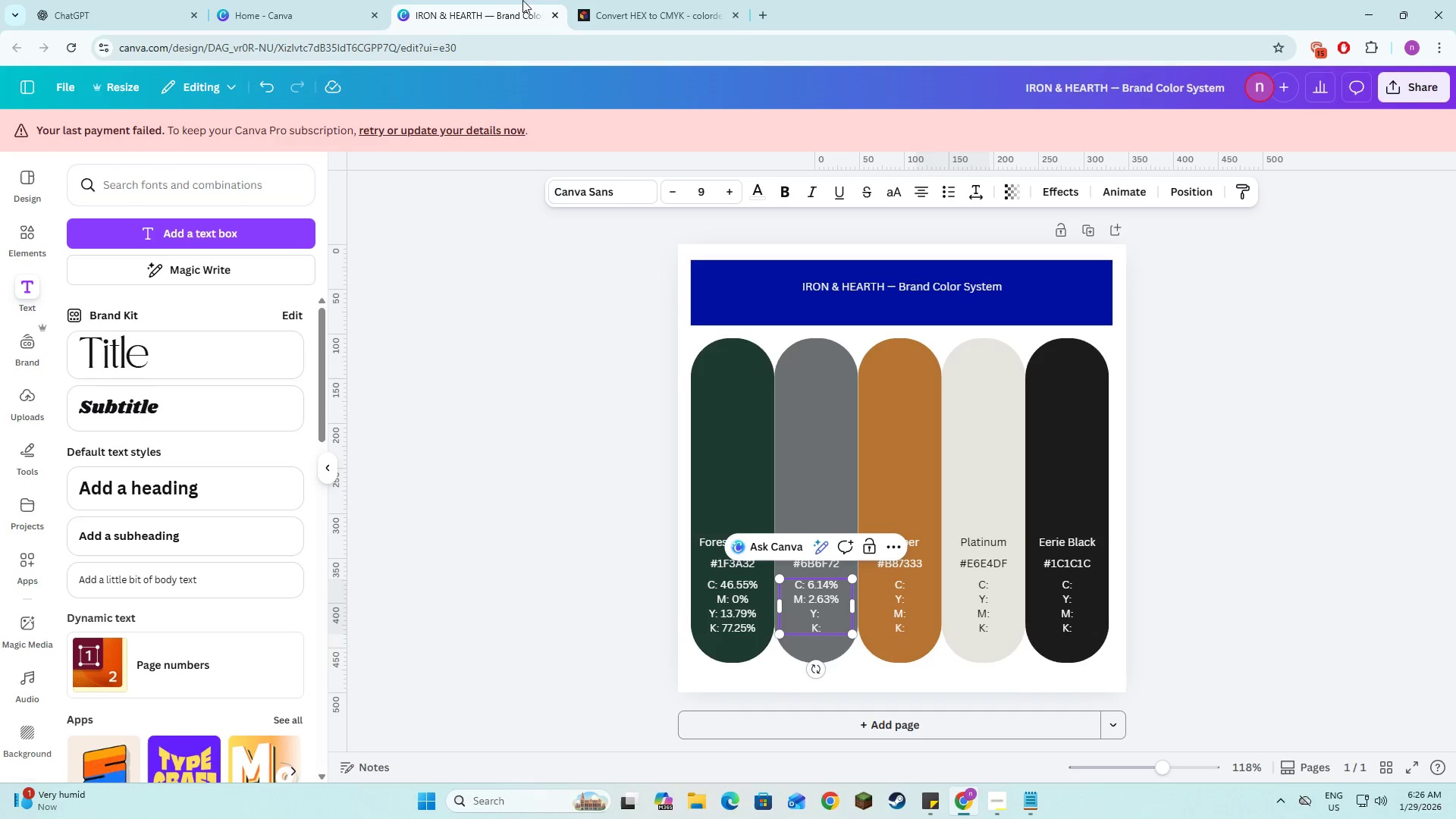 
left_click([591, 0])
 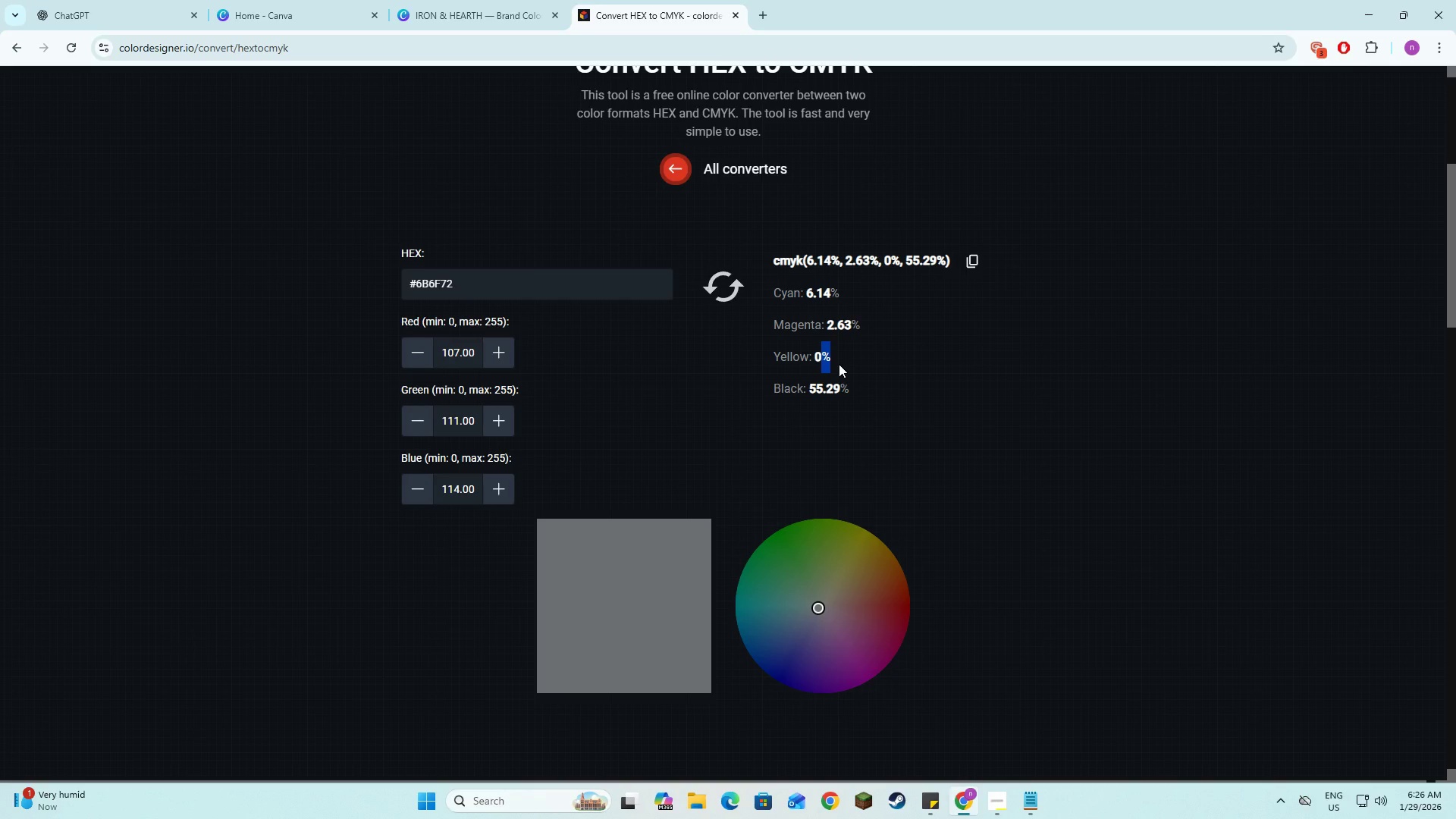 
left_click([838, 361])
 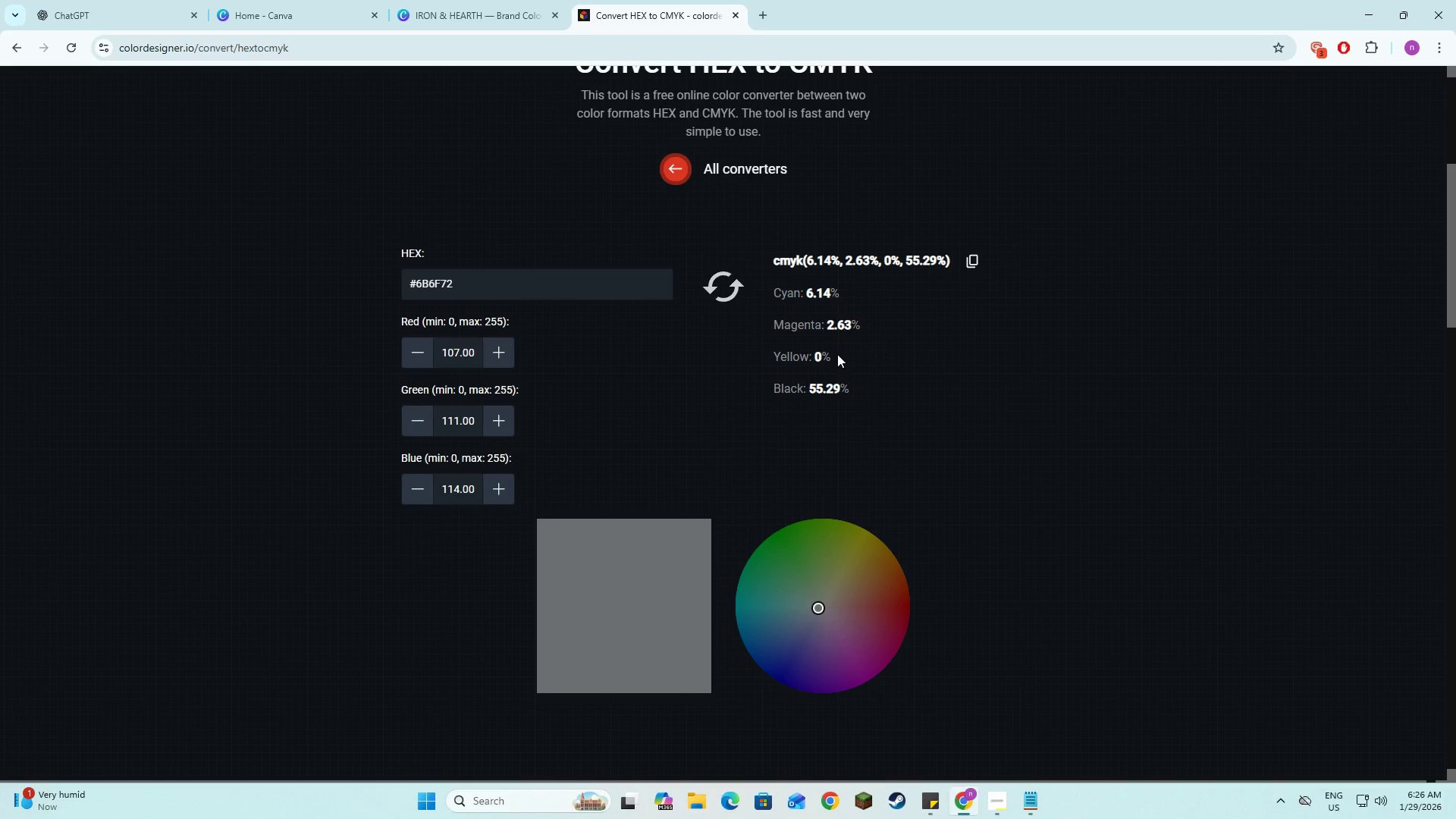 
left_click_drag(start_coordinate=[837, 354], to_coordinate=[817, 353])
 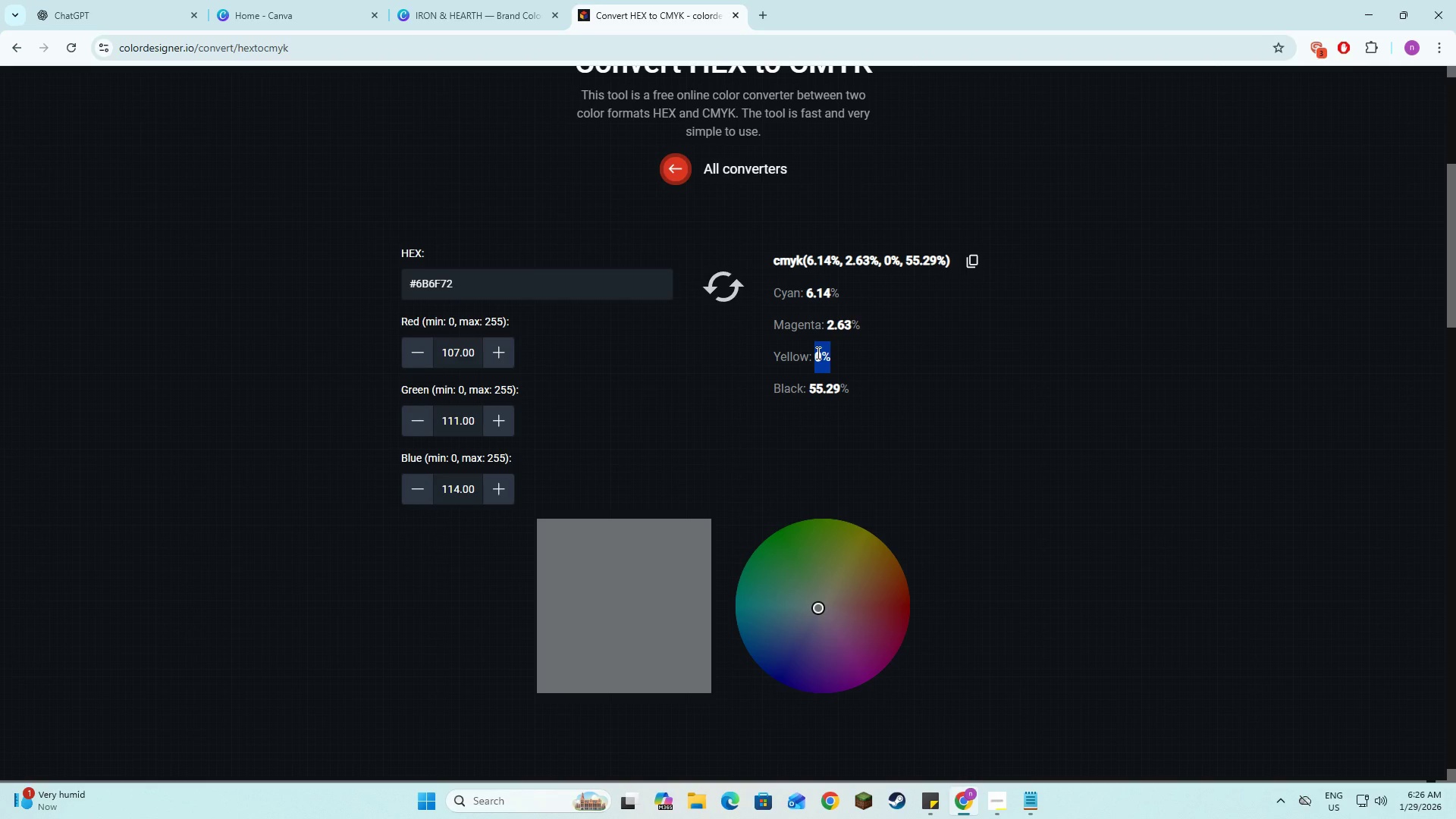 
key(Control+C)
 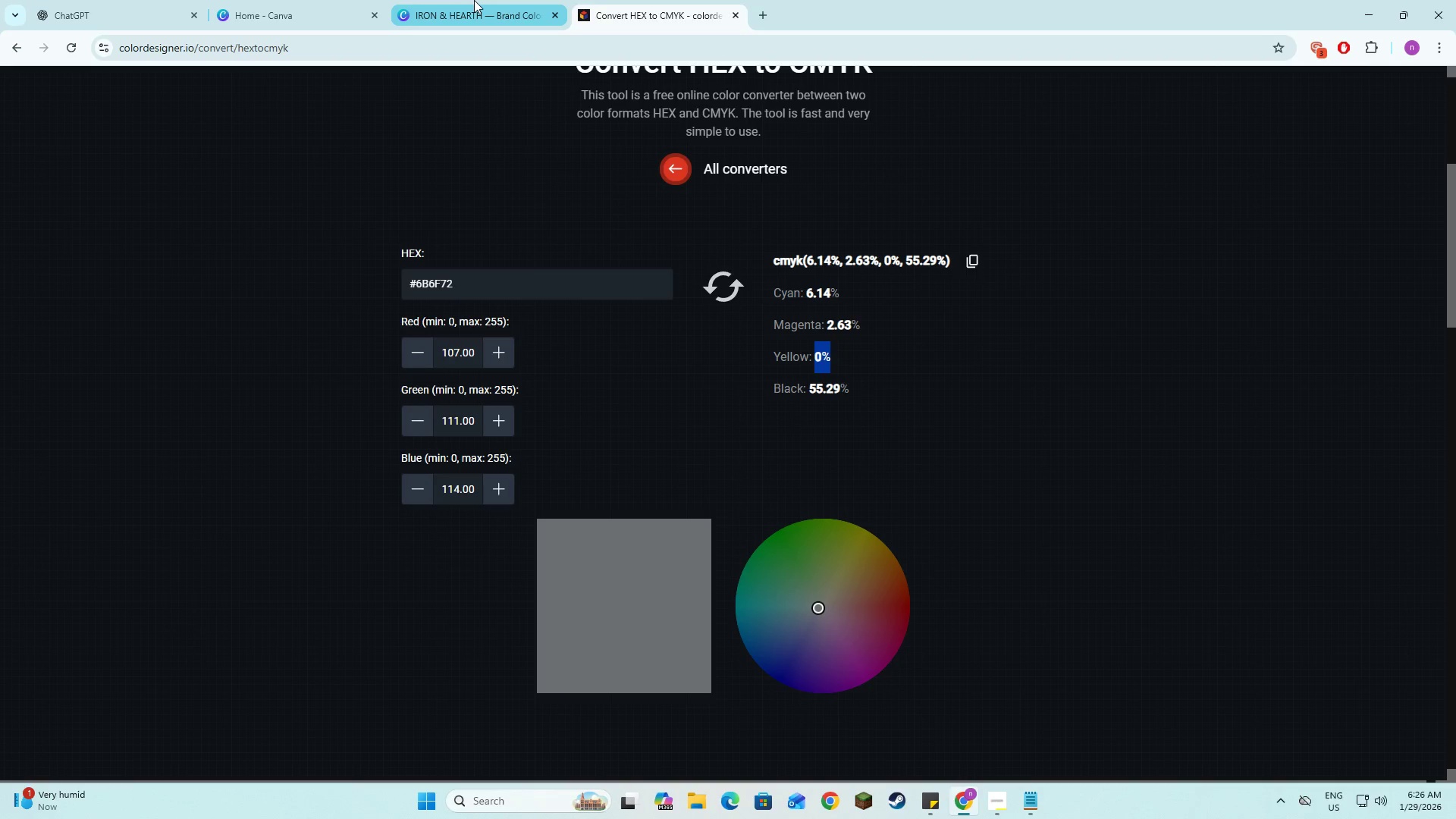 
left_click([474, 0])
 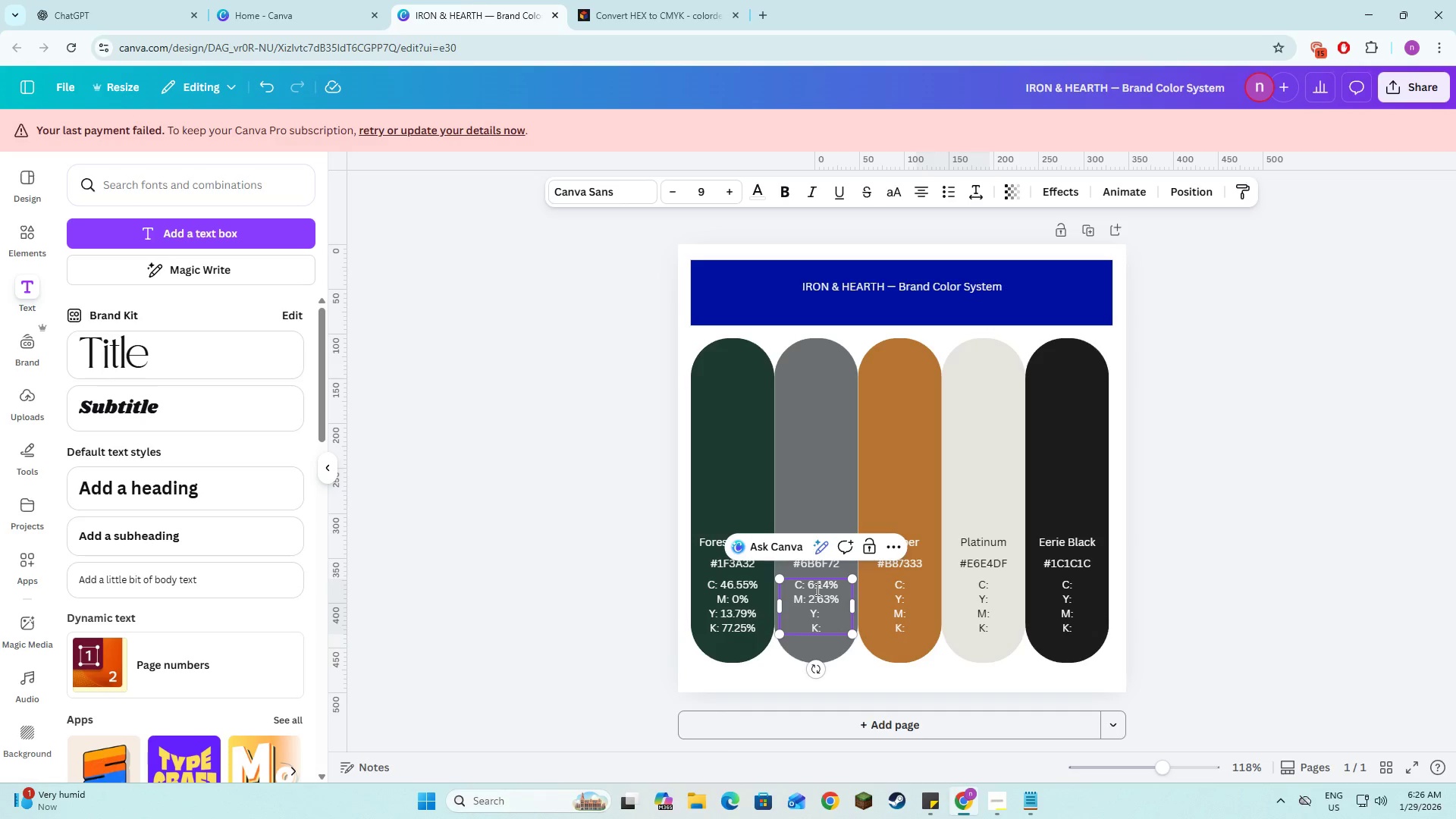 
key(Control+V)
 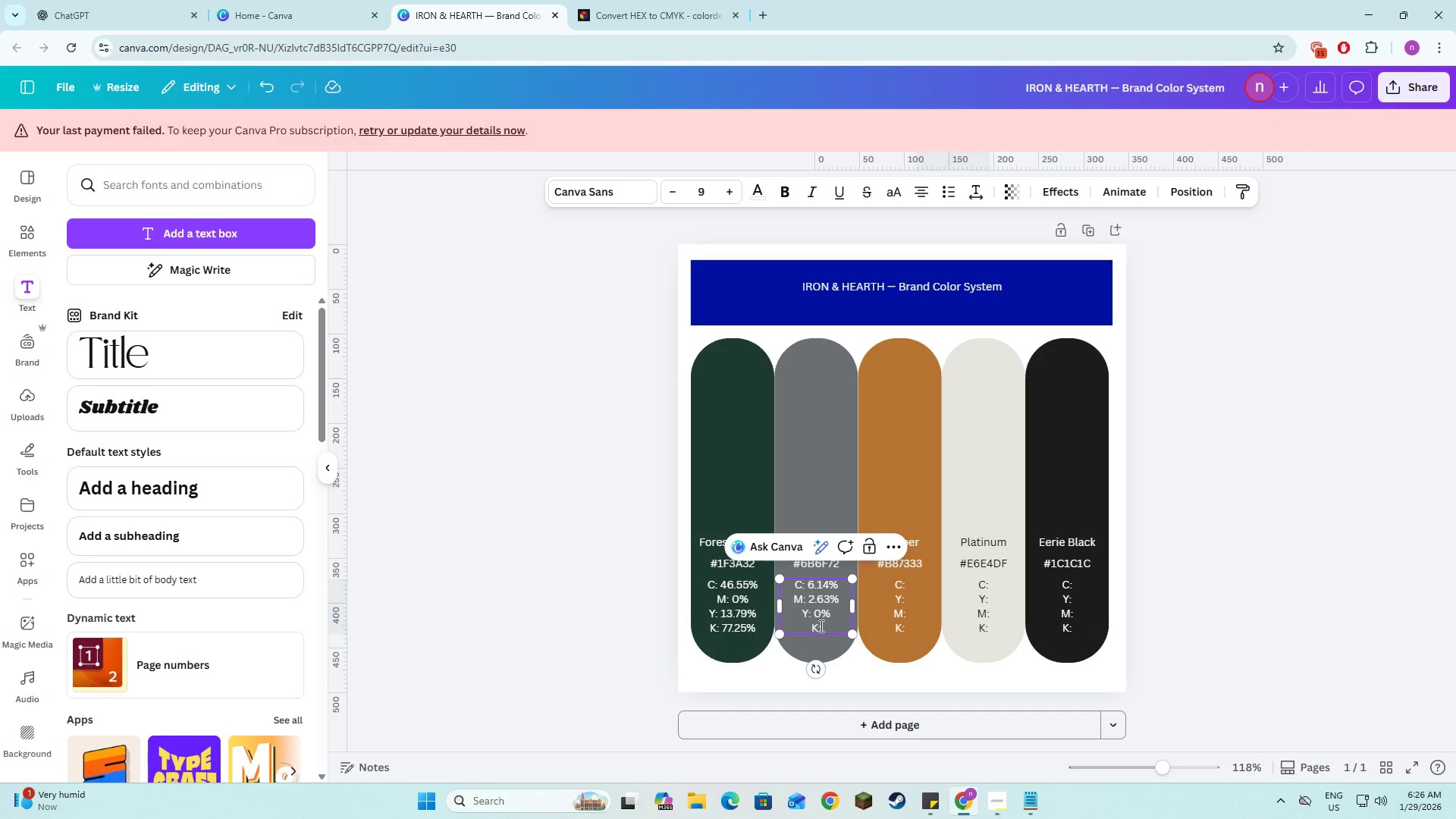 
left_click([823, 625])
 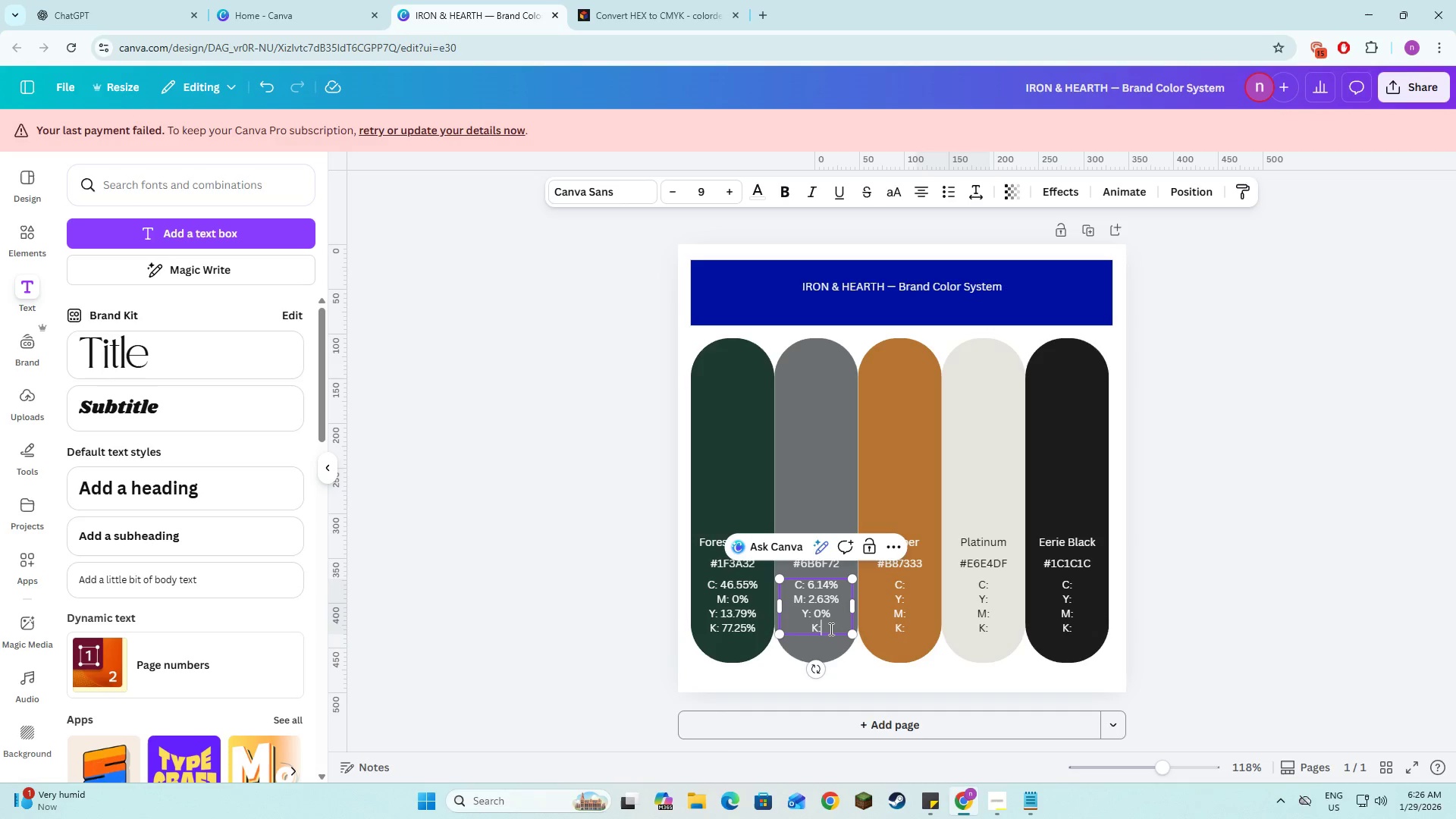 
key(Space)
 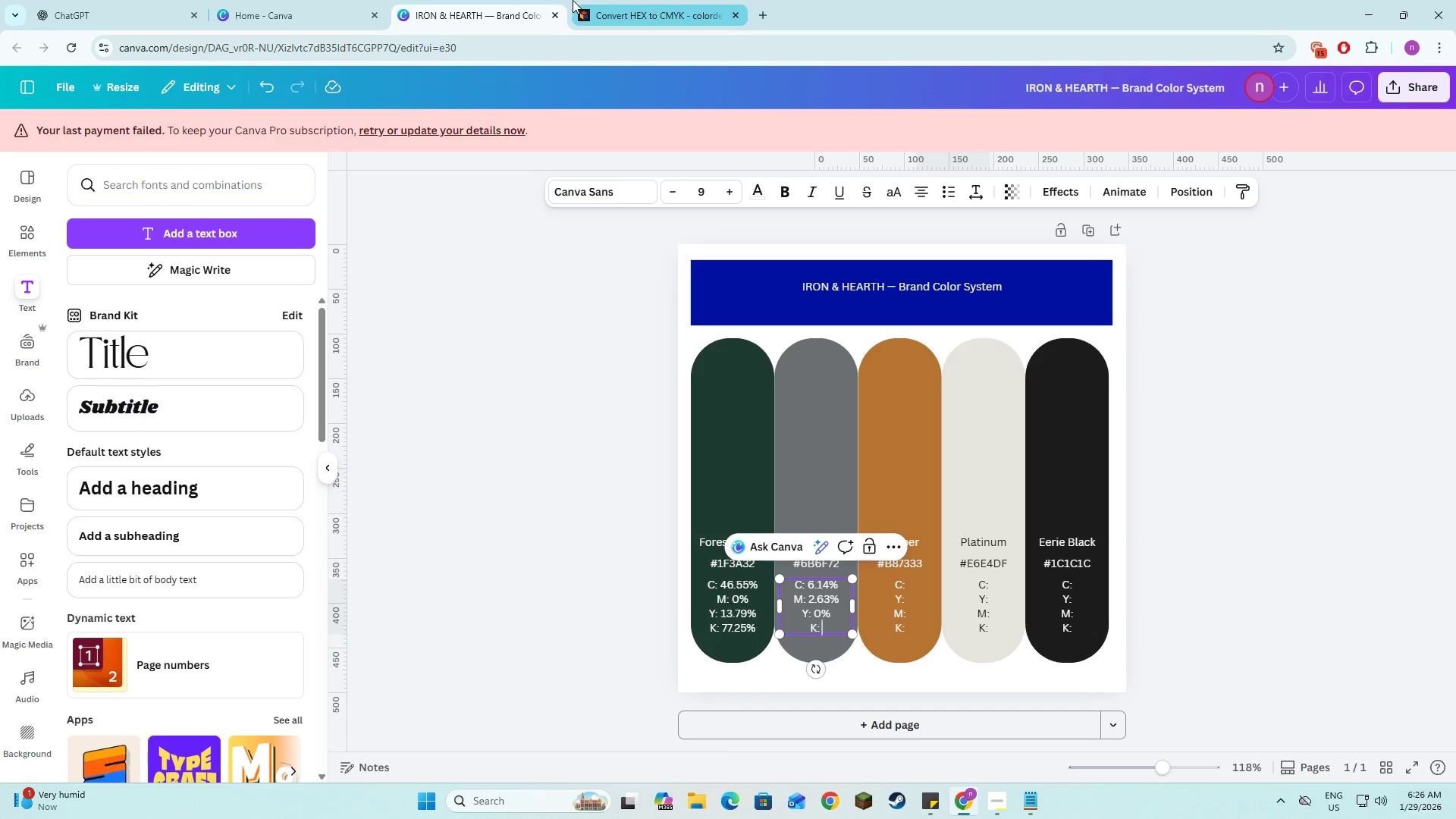 
left_click([620, 0])
 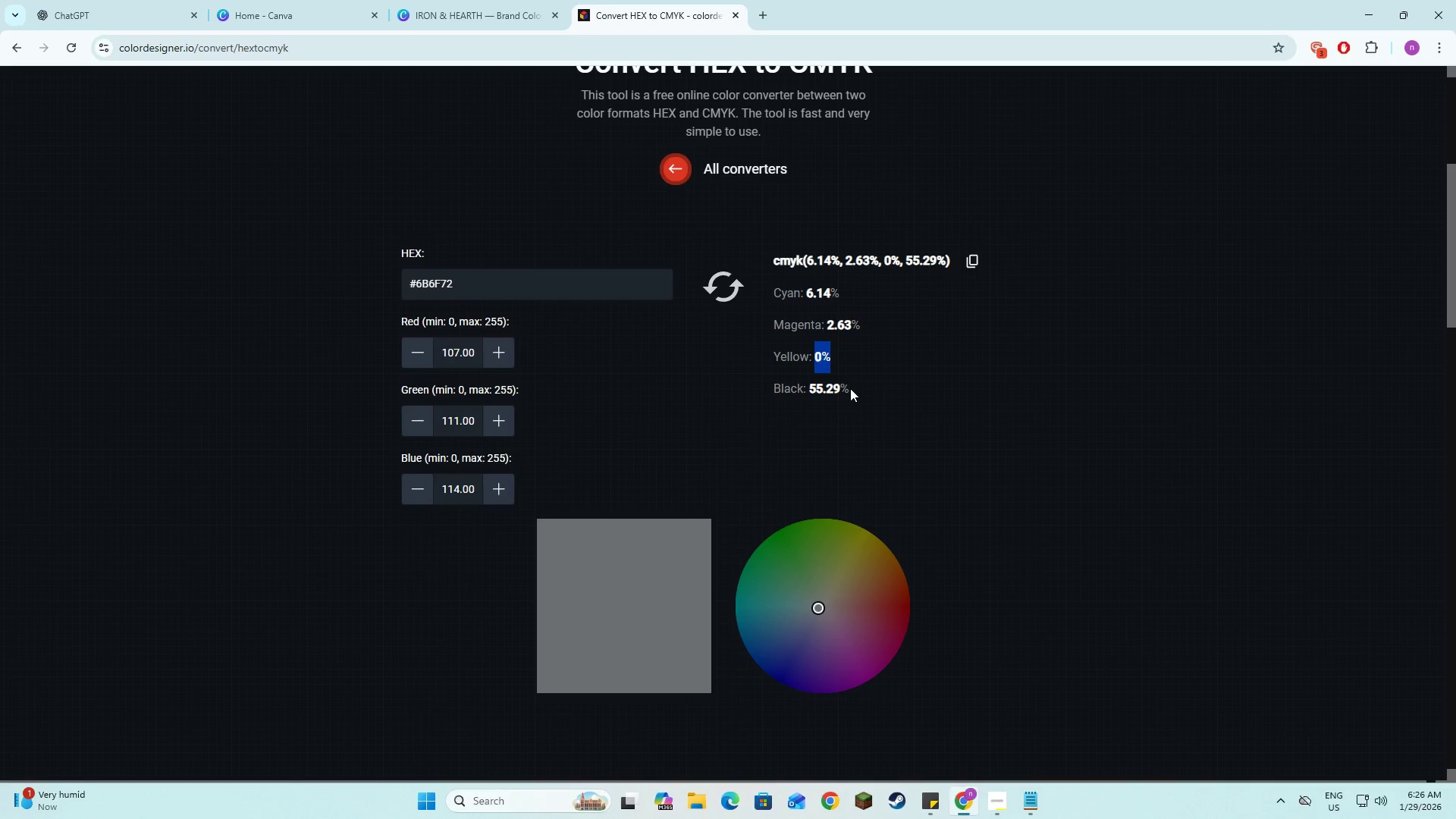 
left_click_drag(start_coordinate=[854, 385], to_coordinate=[808, 390])
 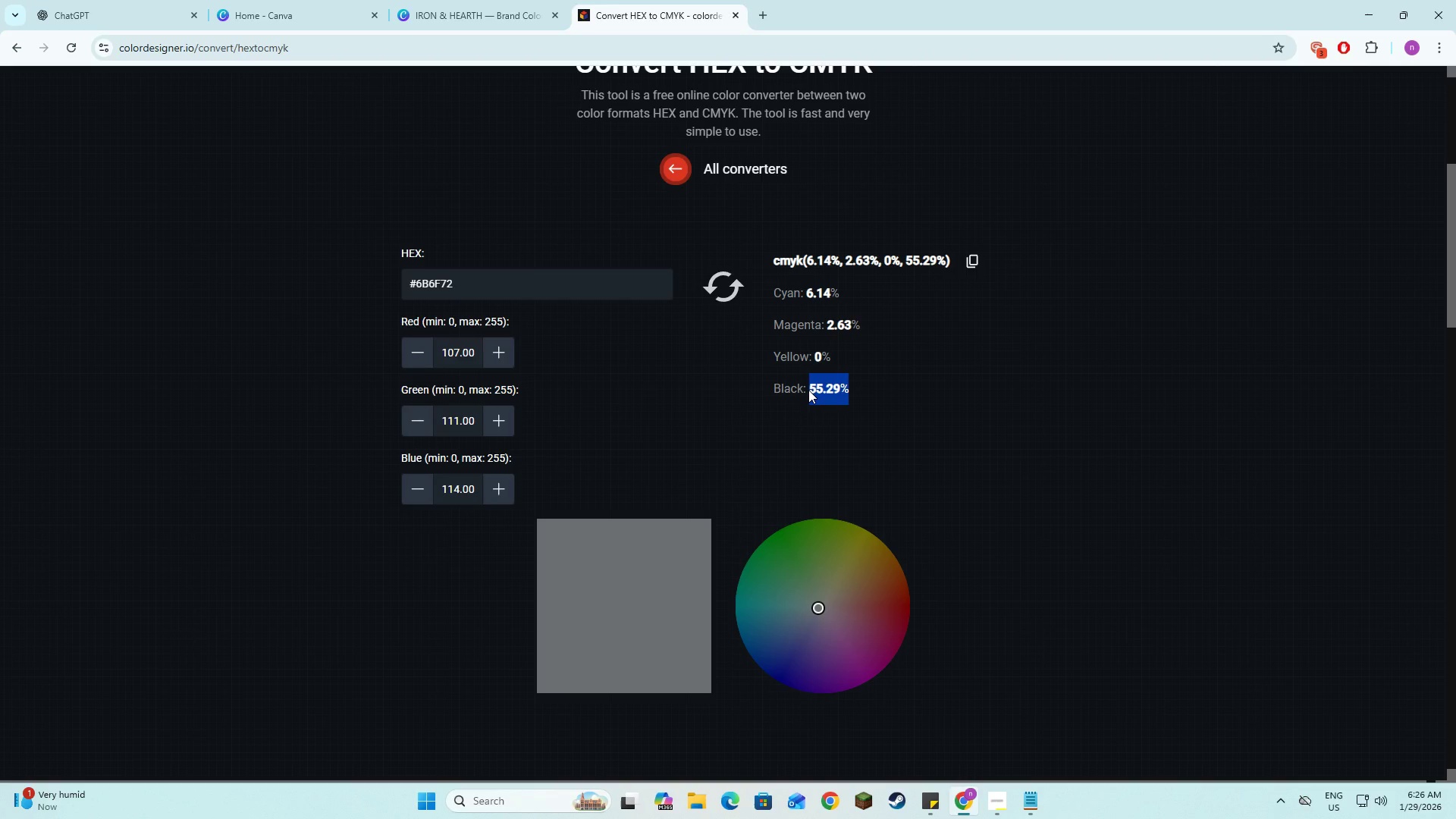 
key(Control+C)
 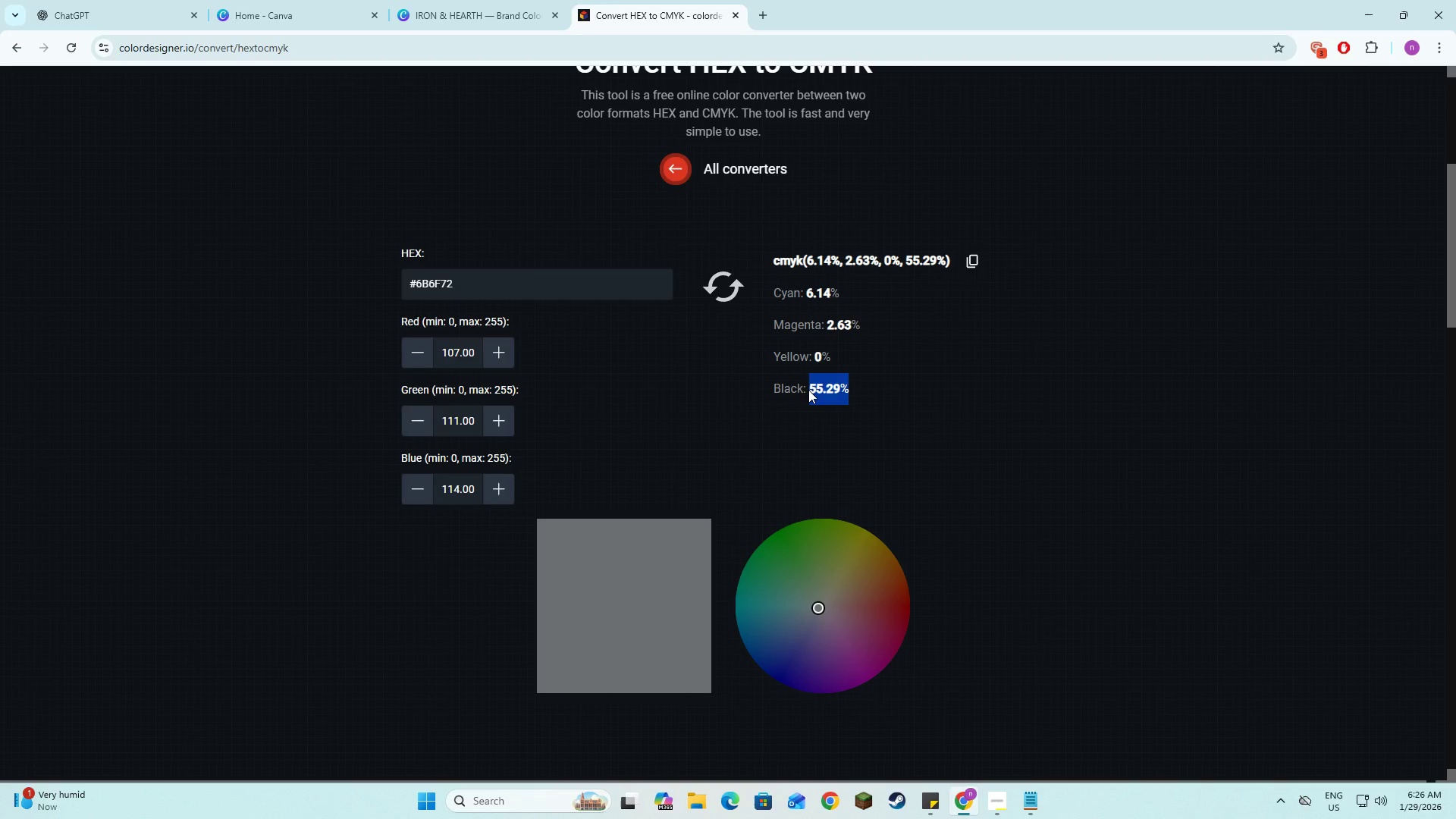 
key(Control+C)
 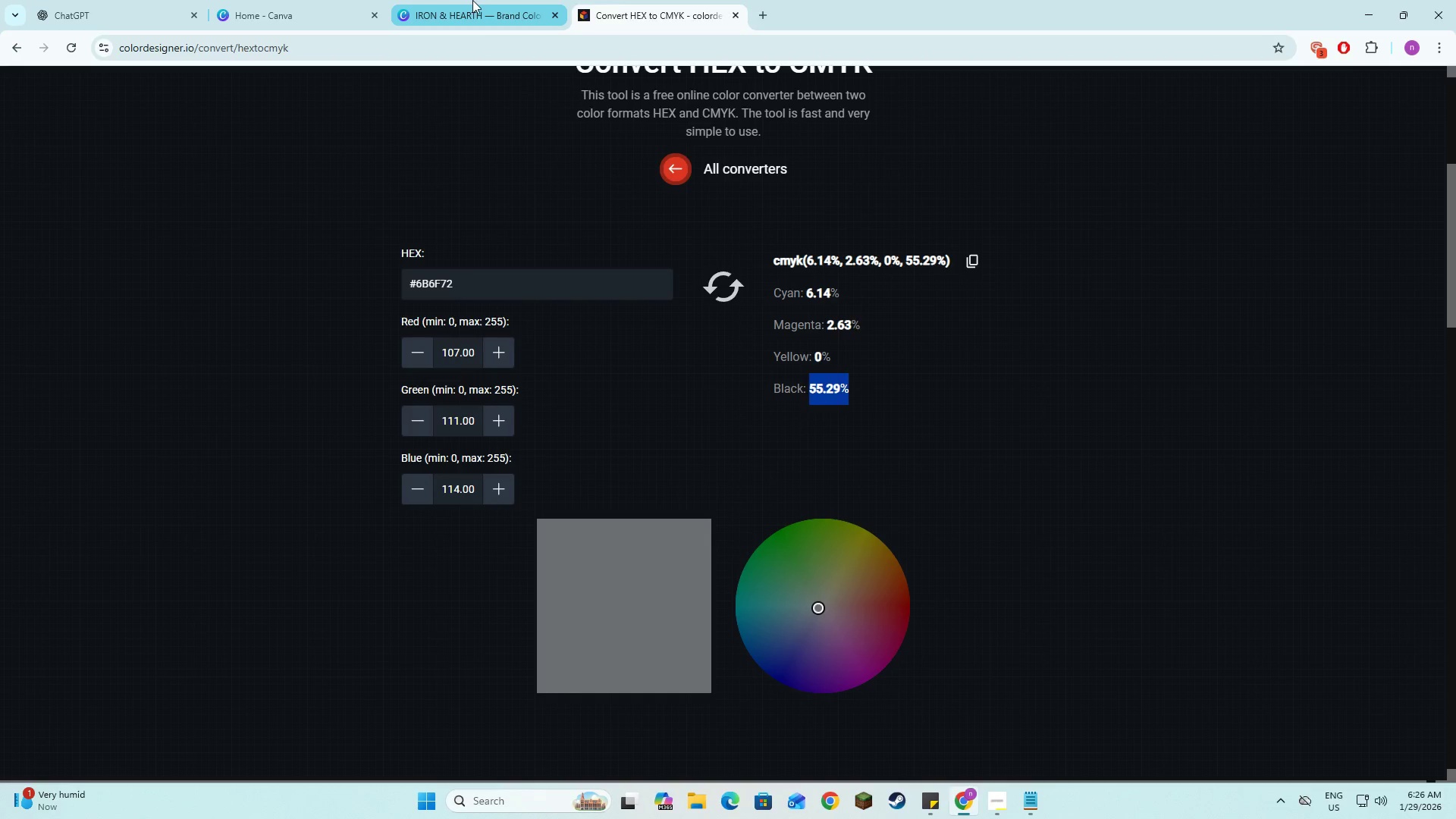 
left_click([472, 0])
 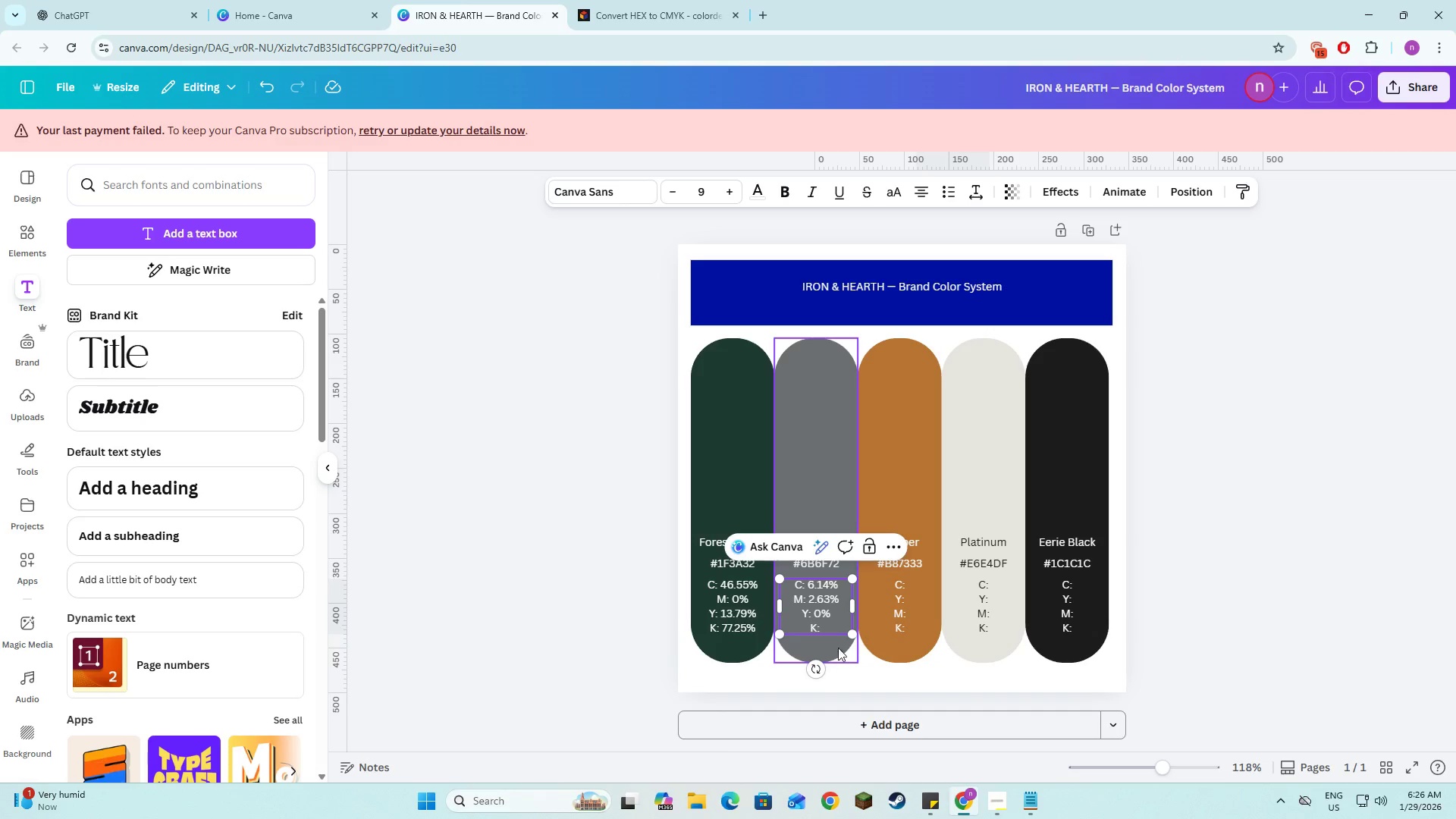 
key(Control+V)
 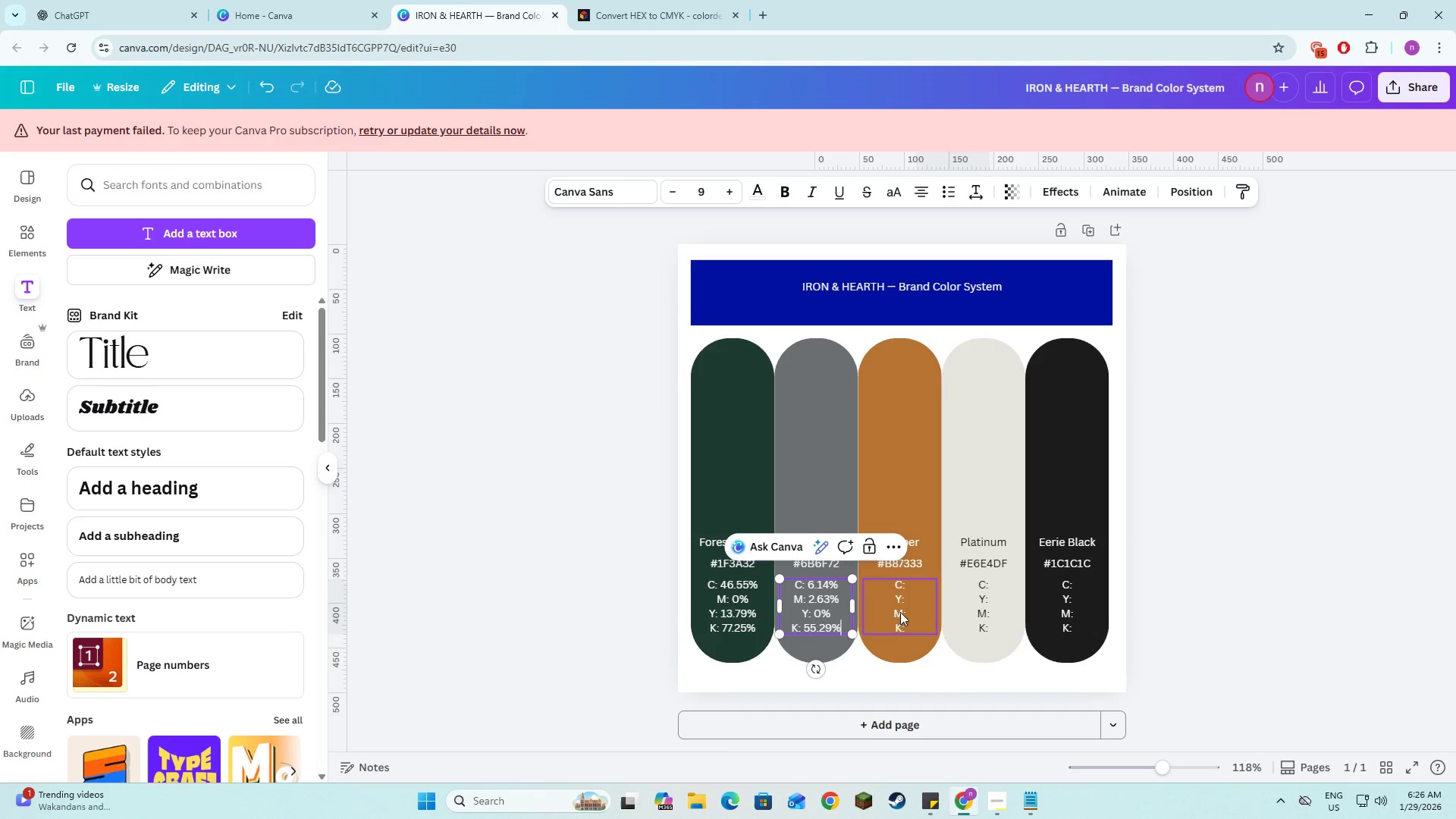 
left_click([908, 572])
 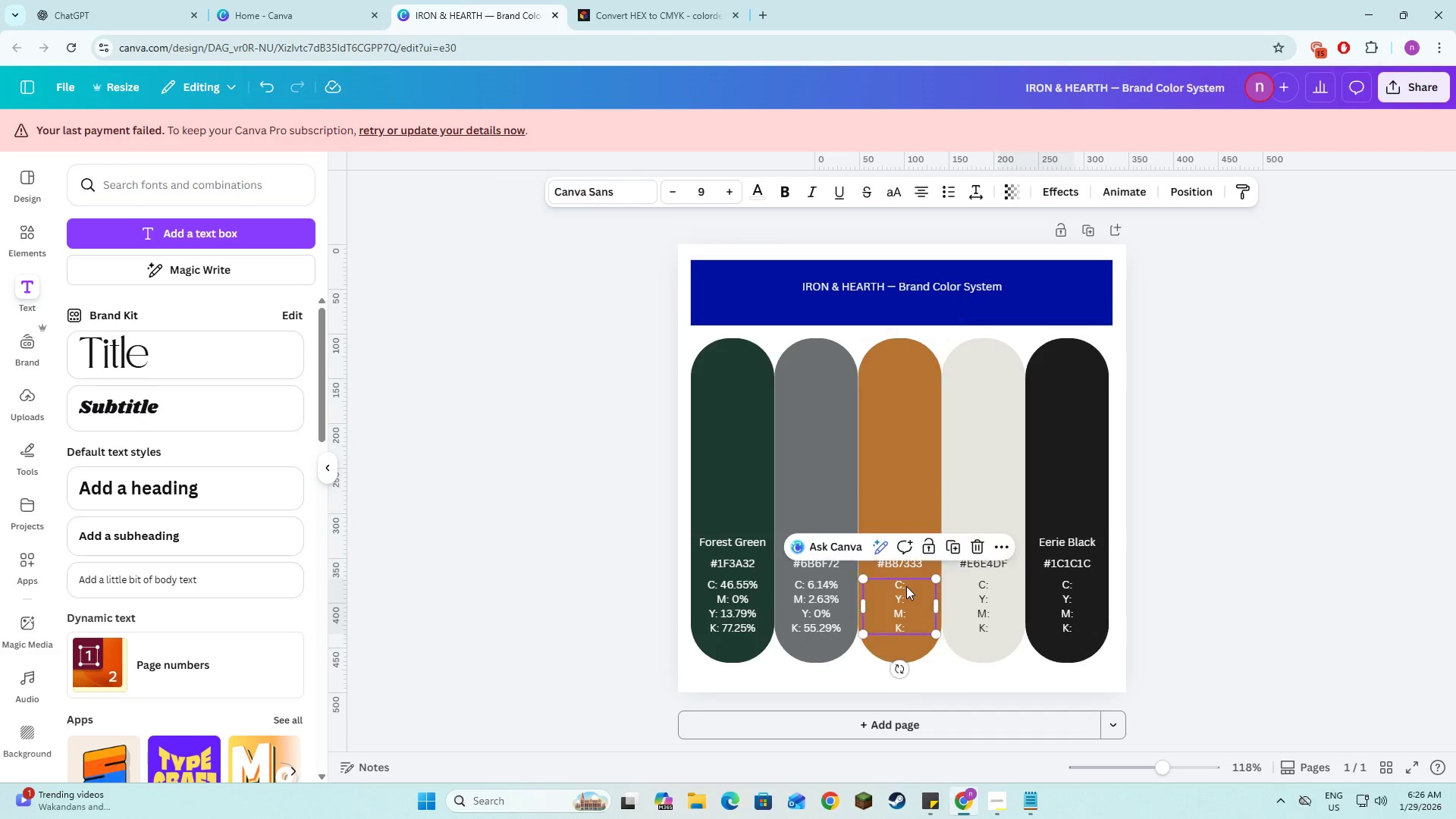 
double_click([906, 586])
 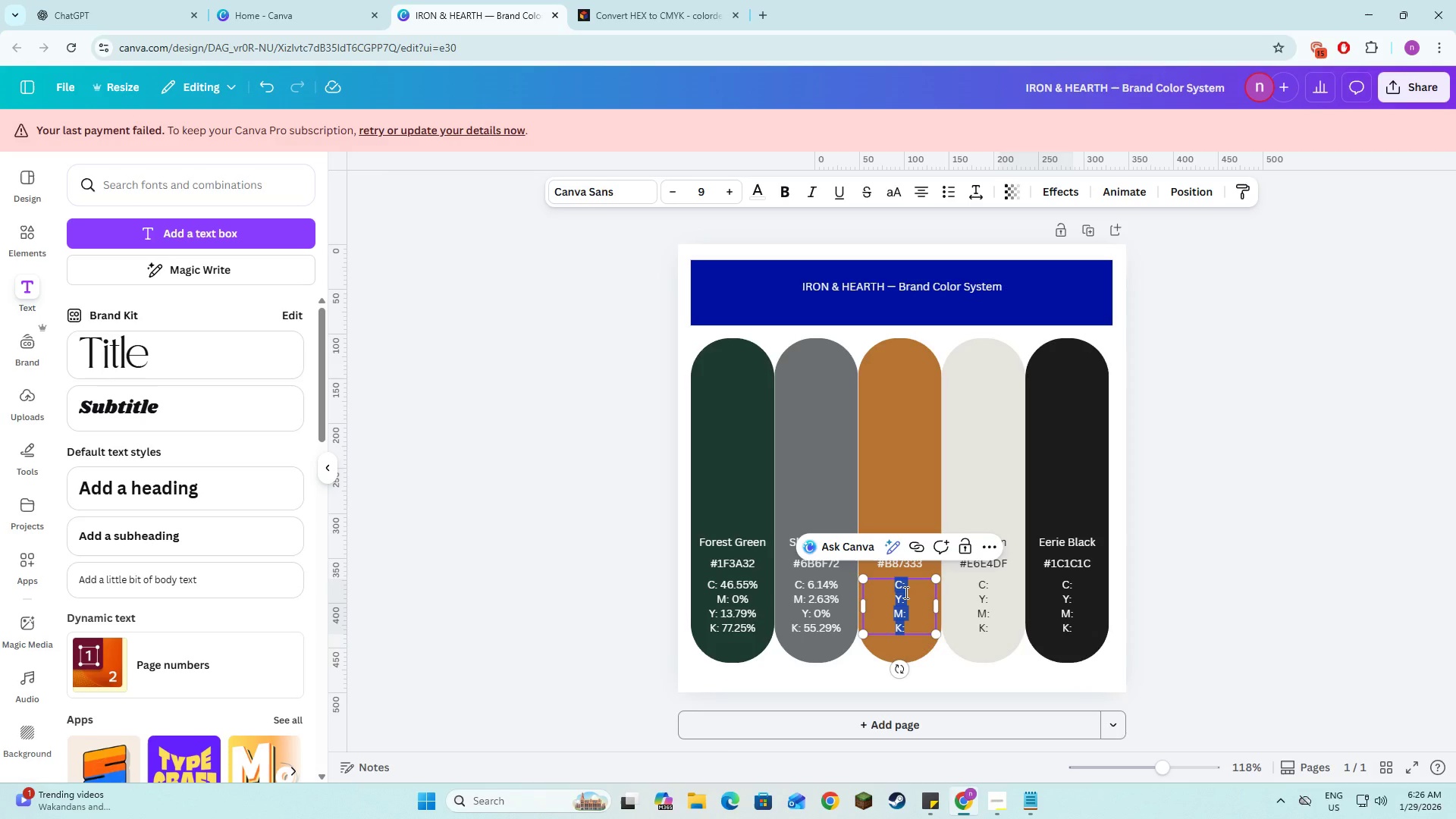 
left_click([905, 592])
 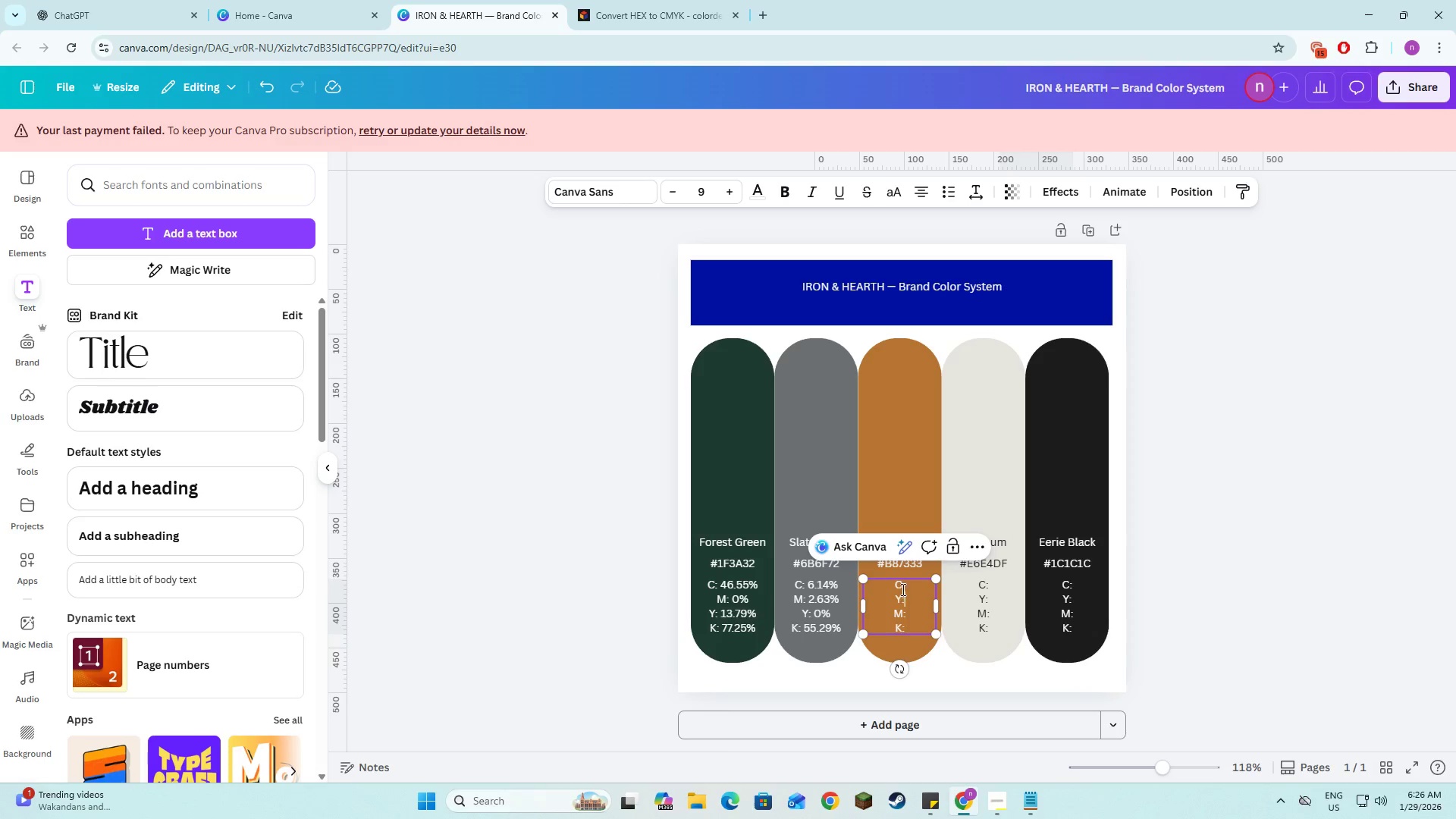 
left_click([908, 583])
 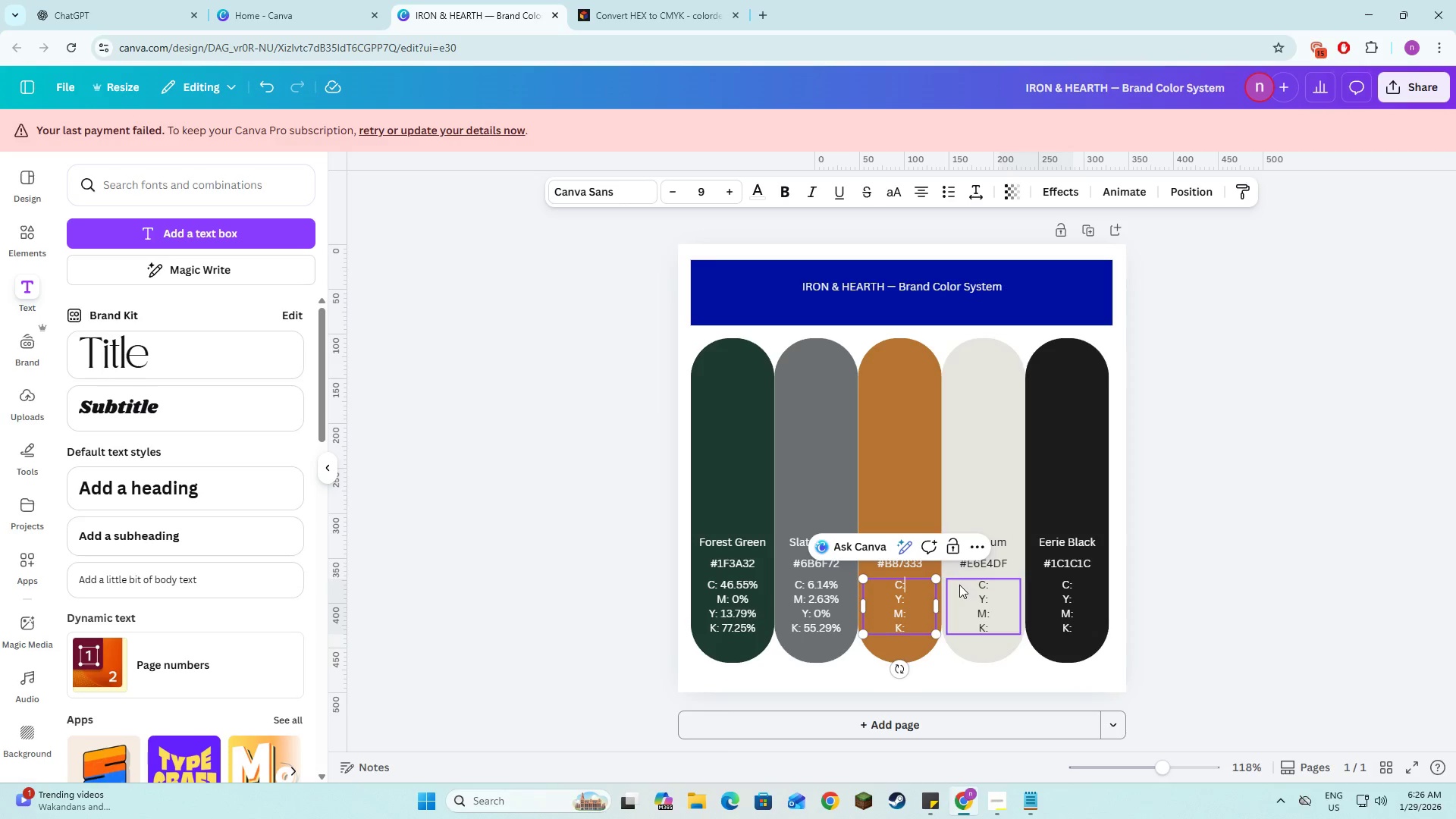 
key(Space)
 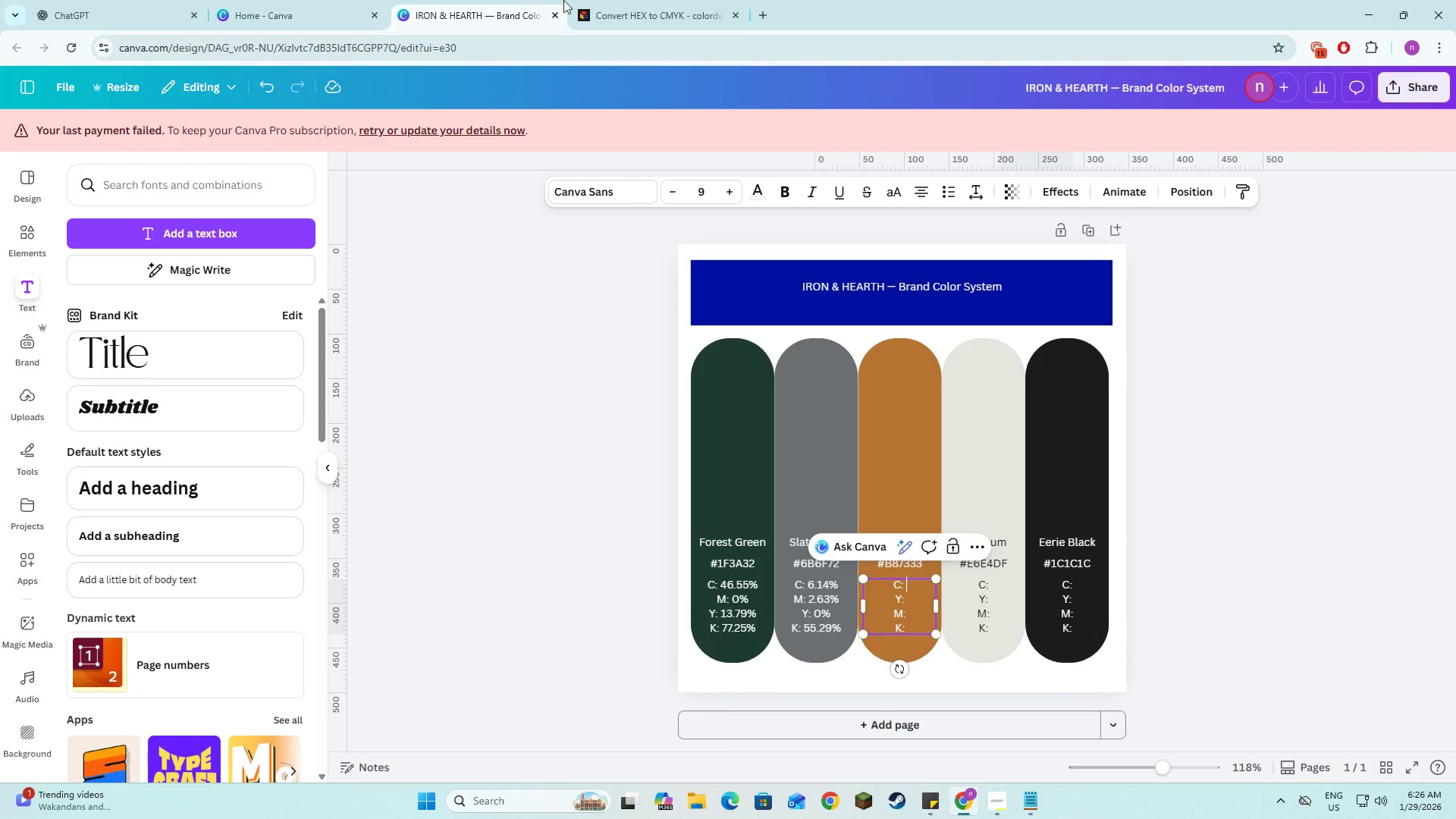 
left_click([592, 0])
 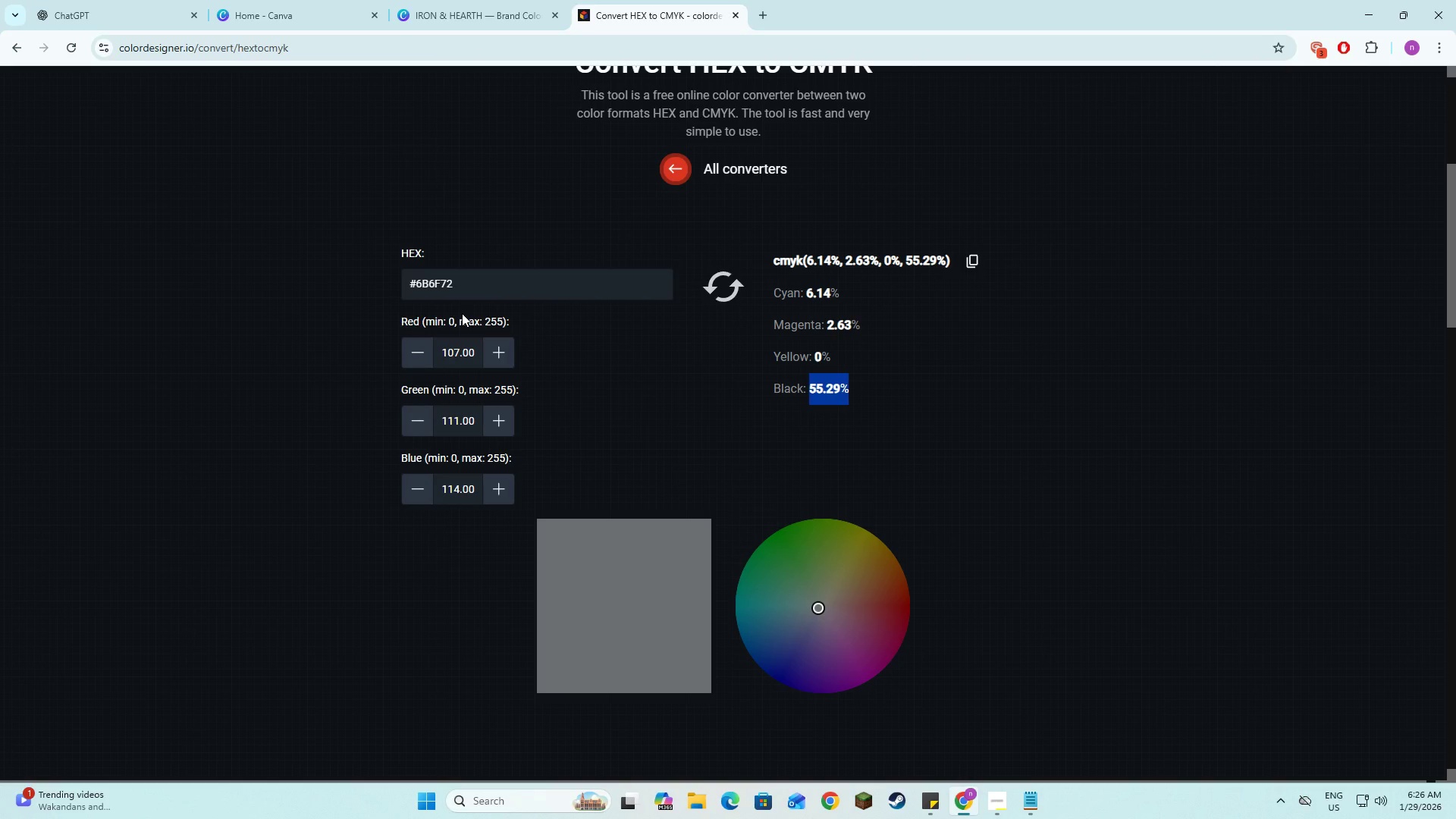 
key(Alt+Tab)
 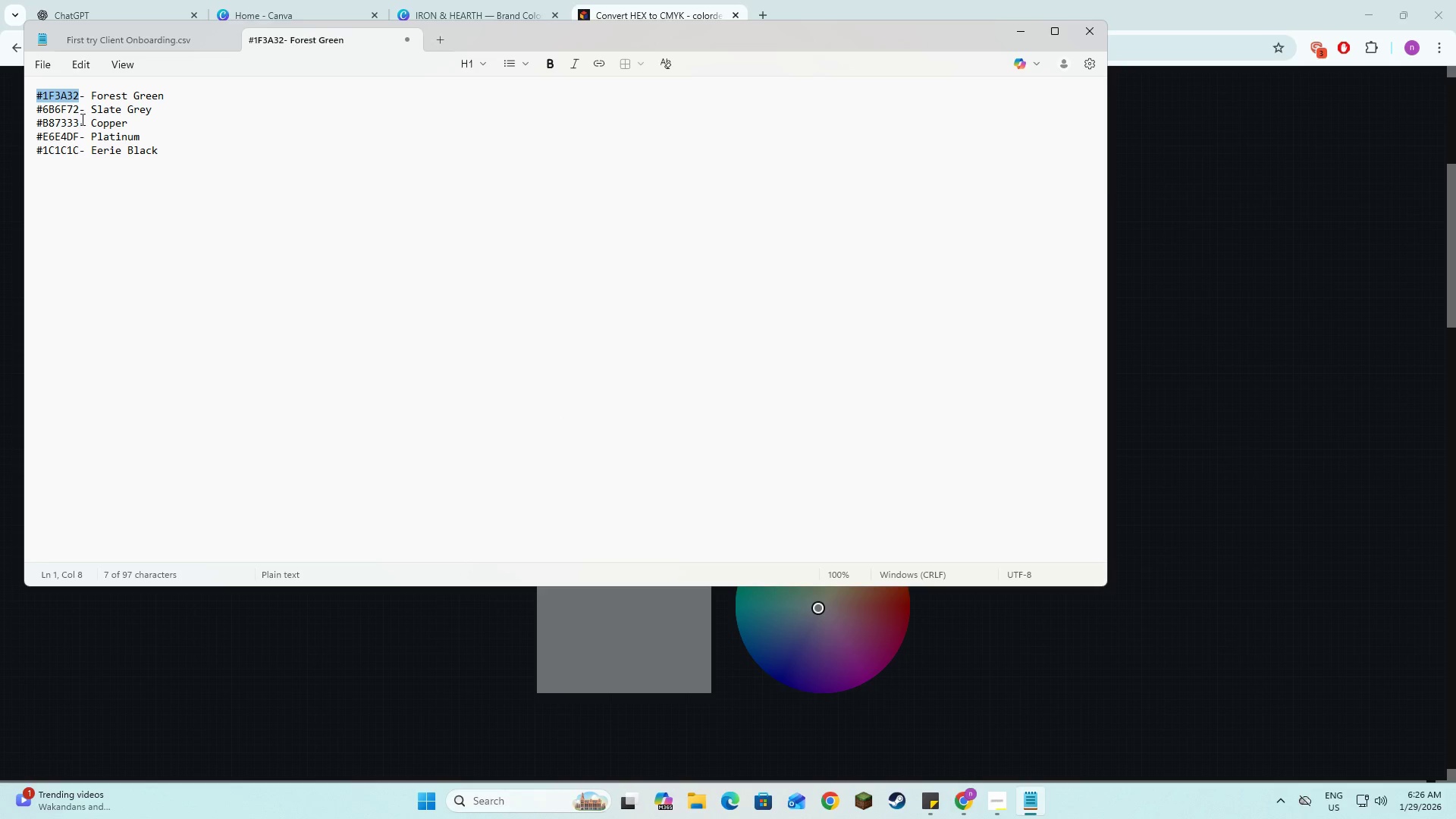 
left_click([76, 111])
 